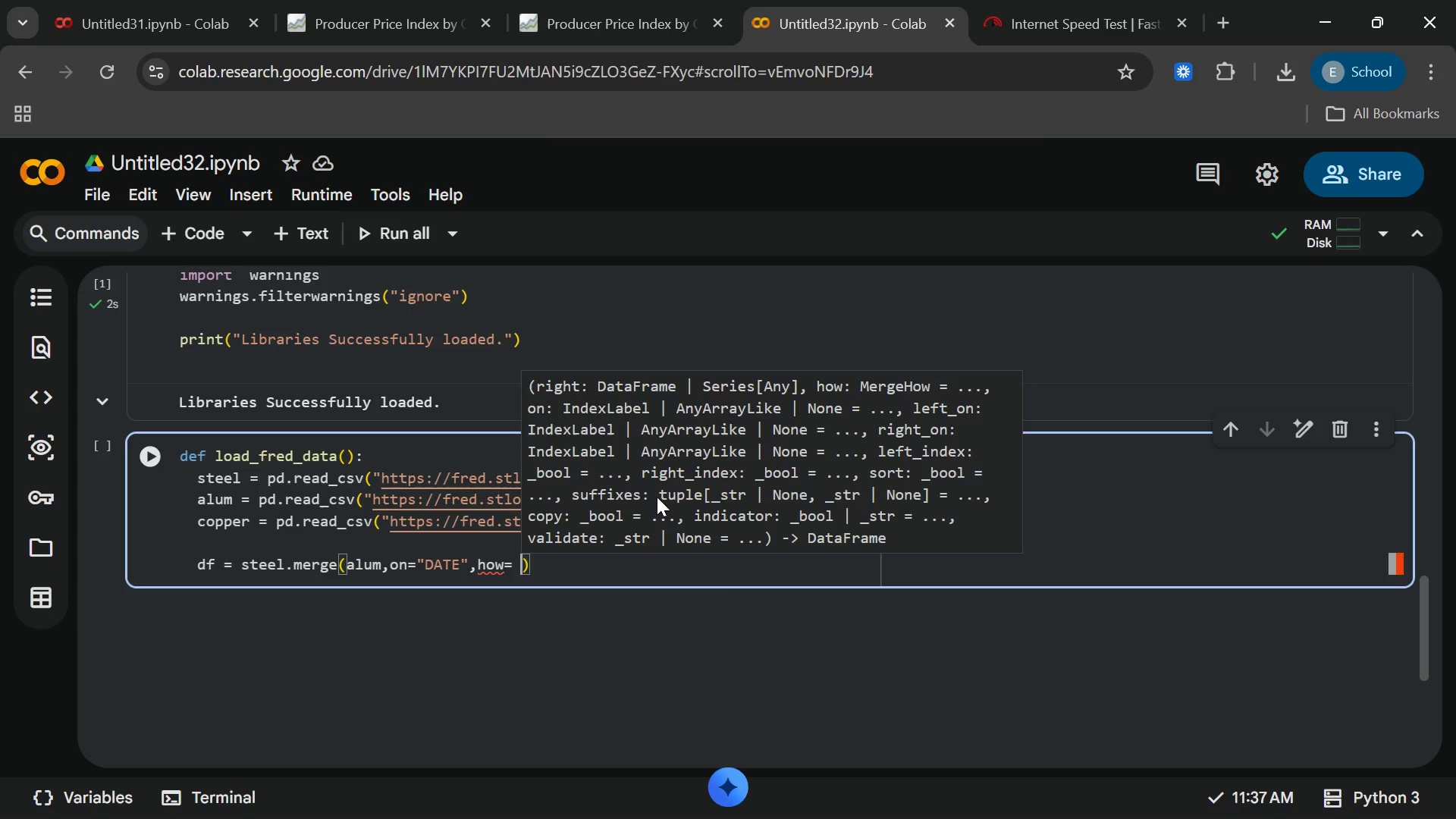 
key(Shift+Quote)
 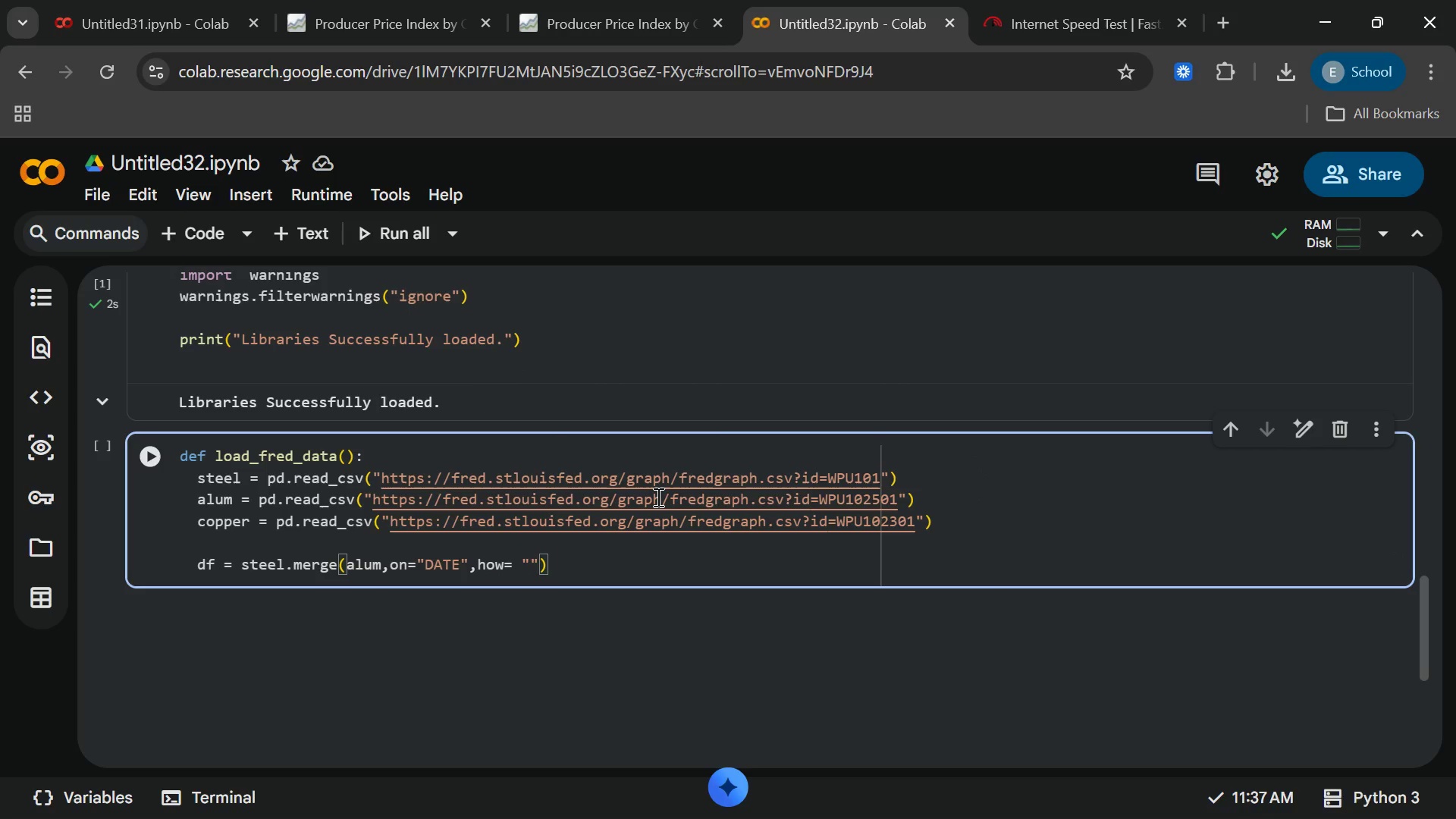 
type(inner)
 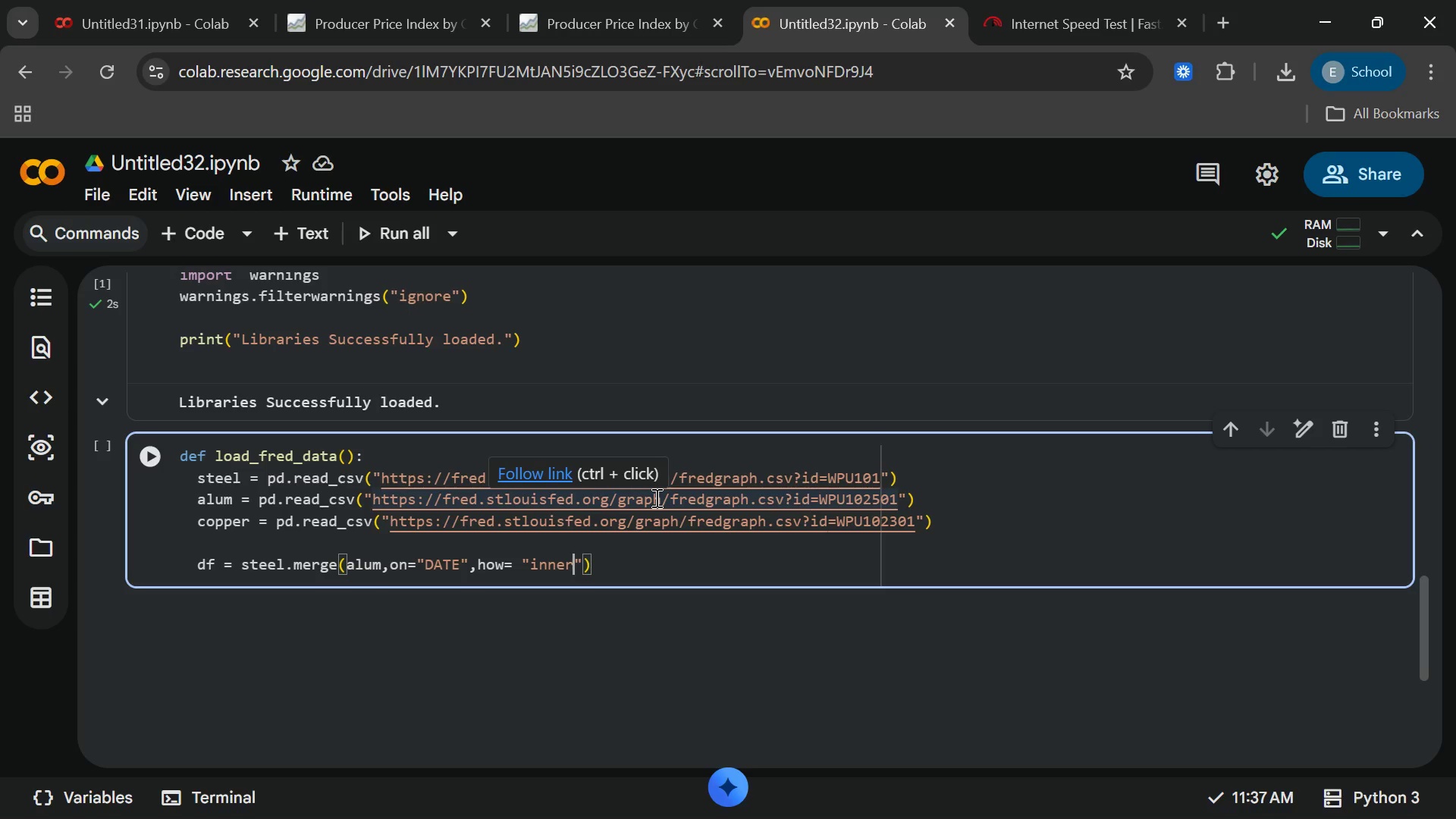 
wait(5.39)
 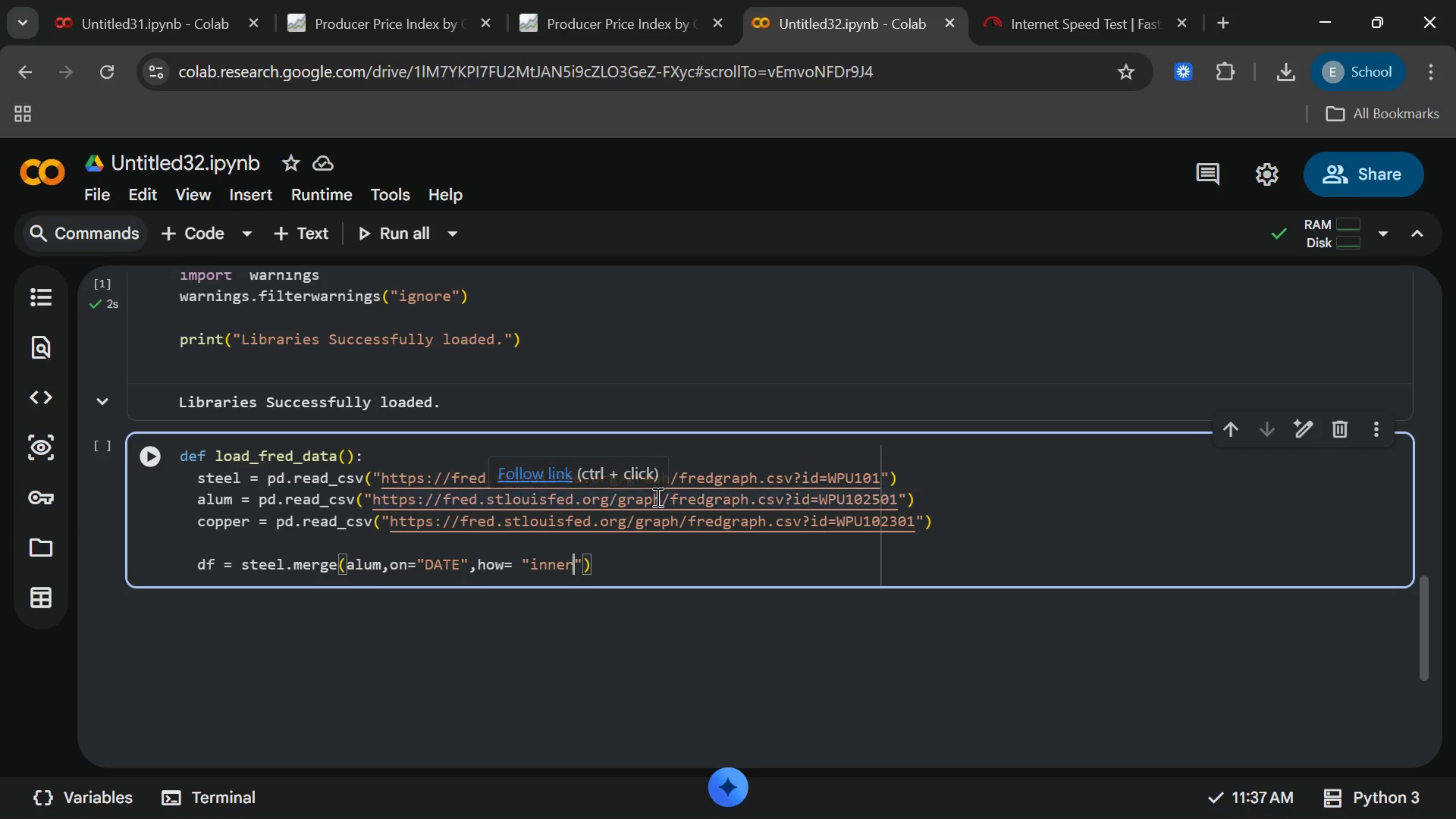 
key(ArrowRight)
 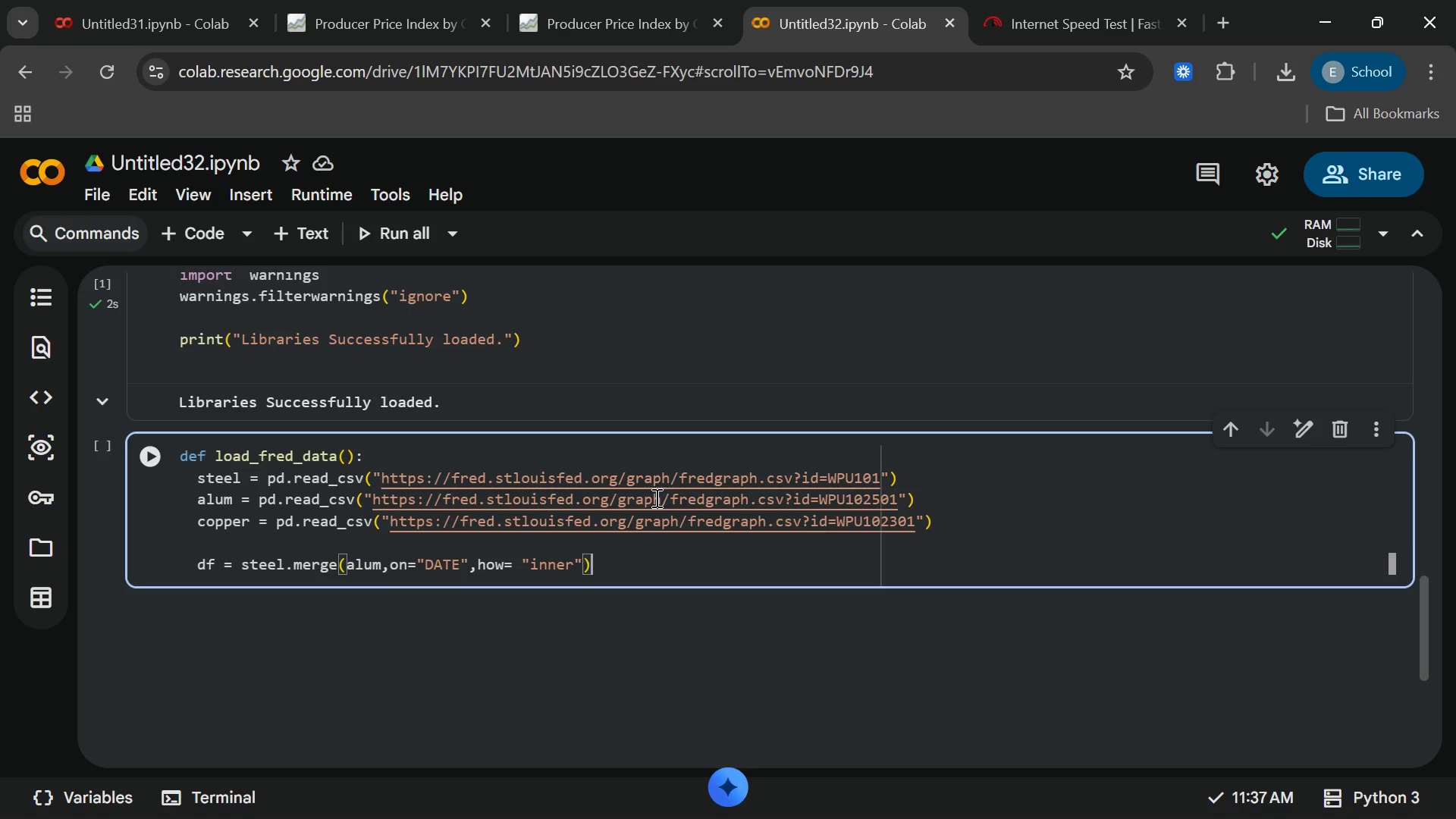 
key(ArrowRight)
 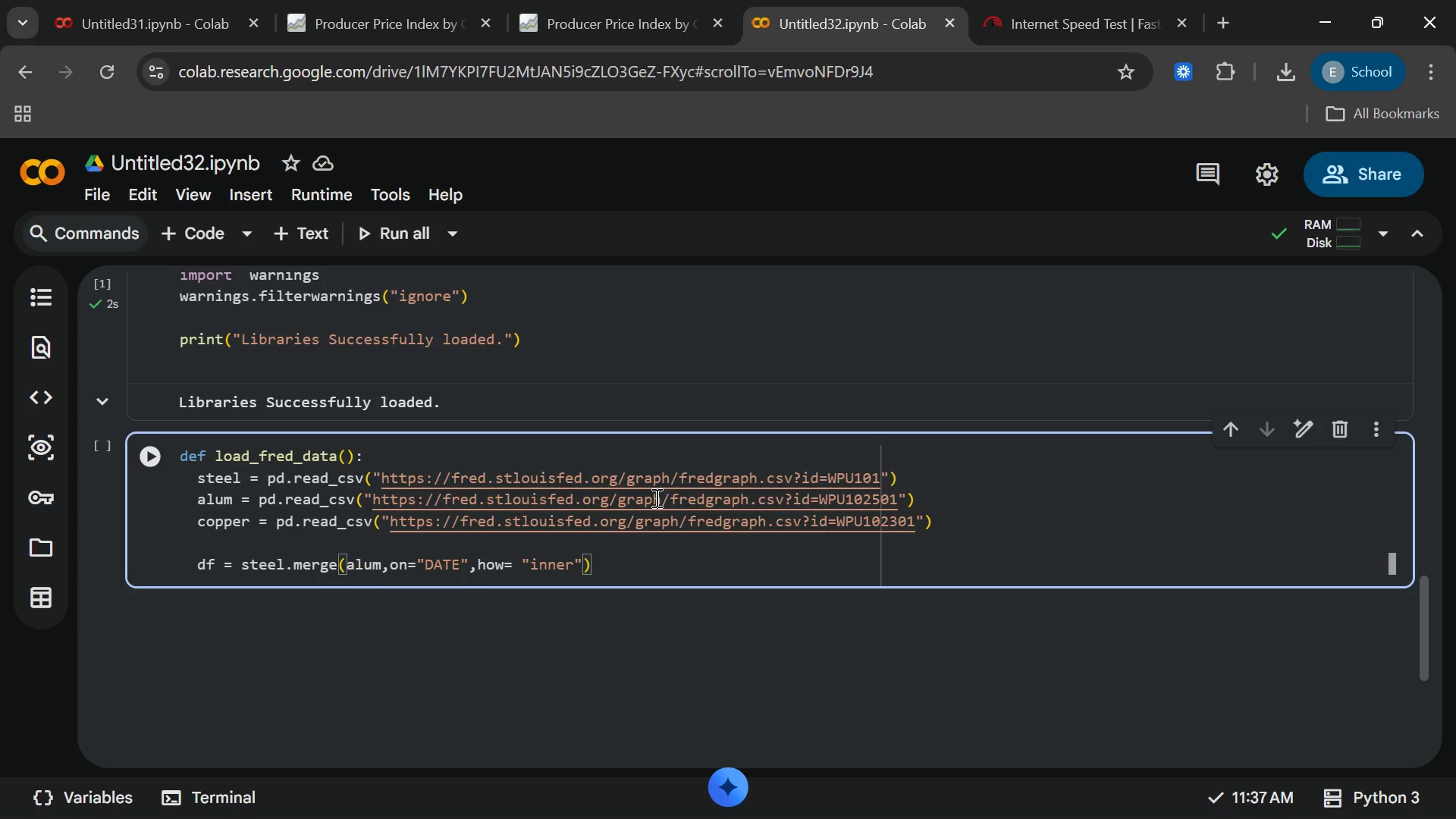 
key(Period)
 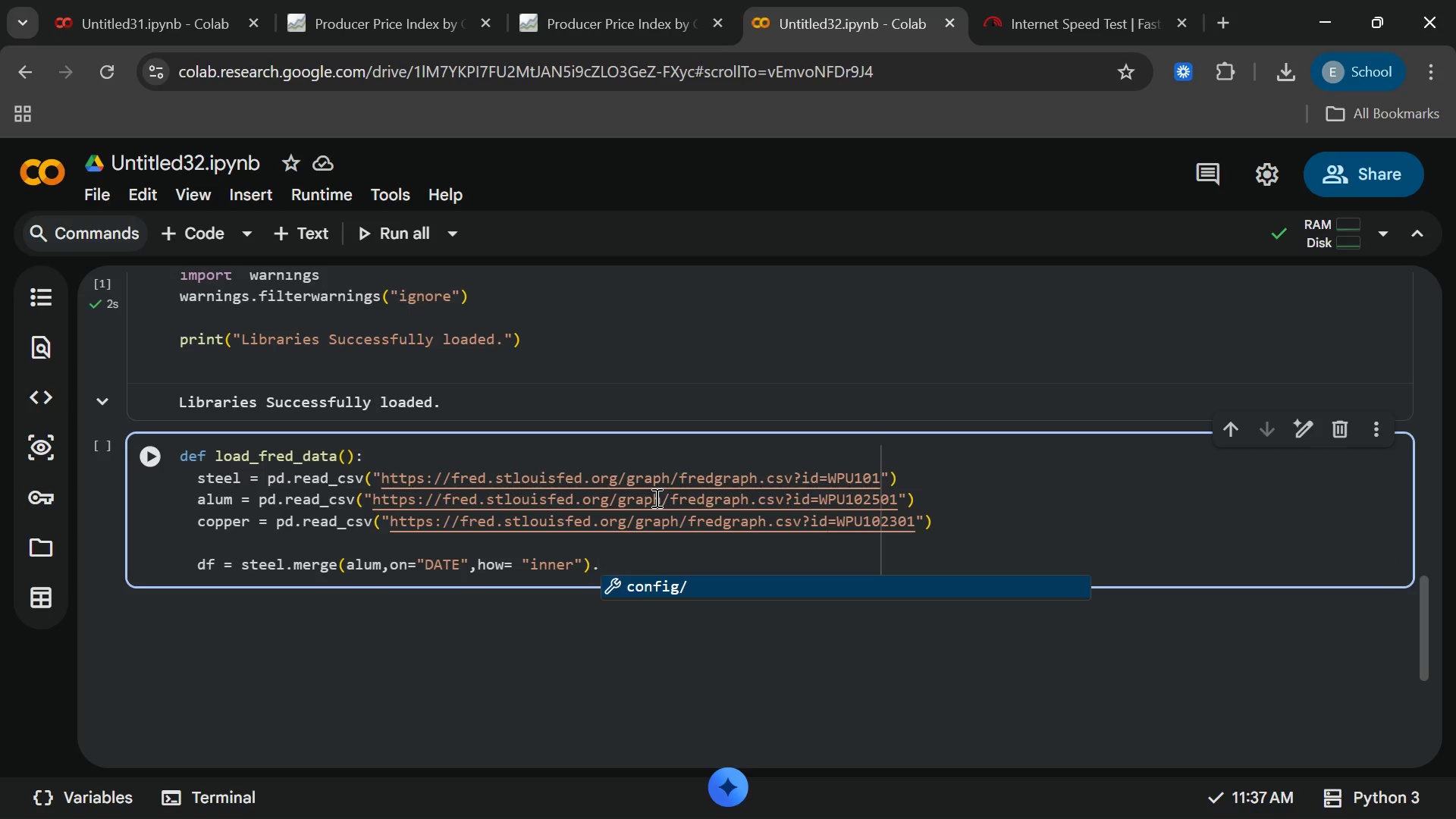 
type(merge)
 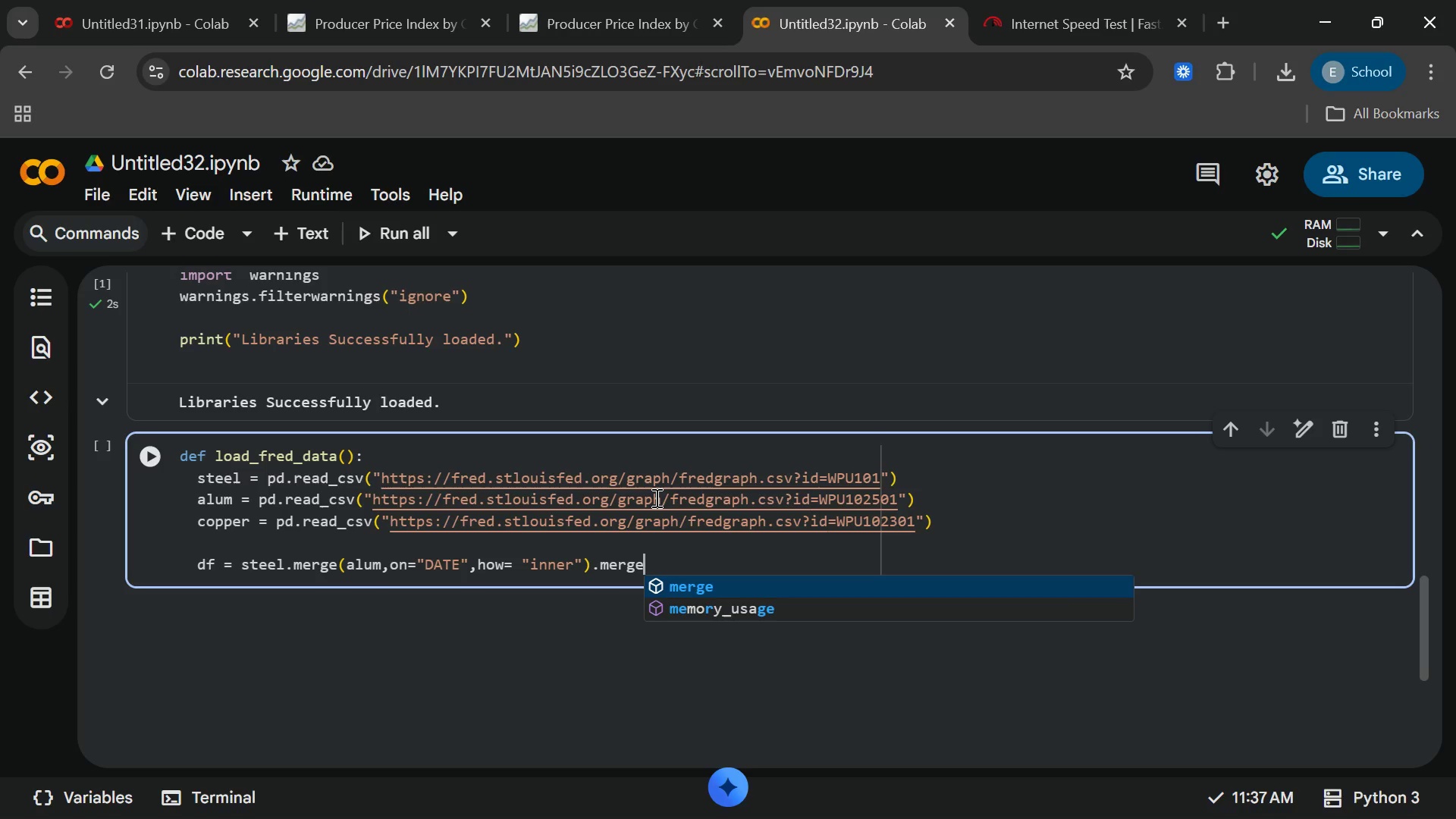 
key(Enter)
 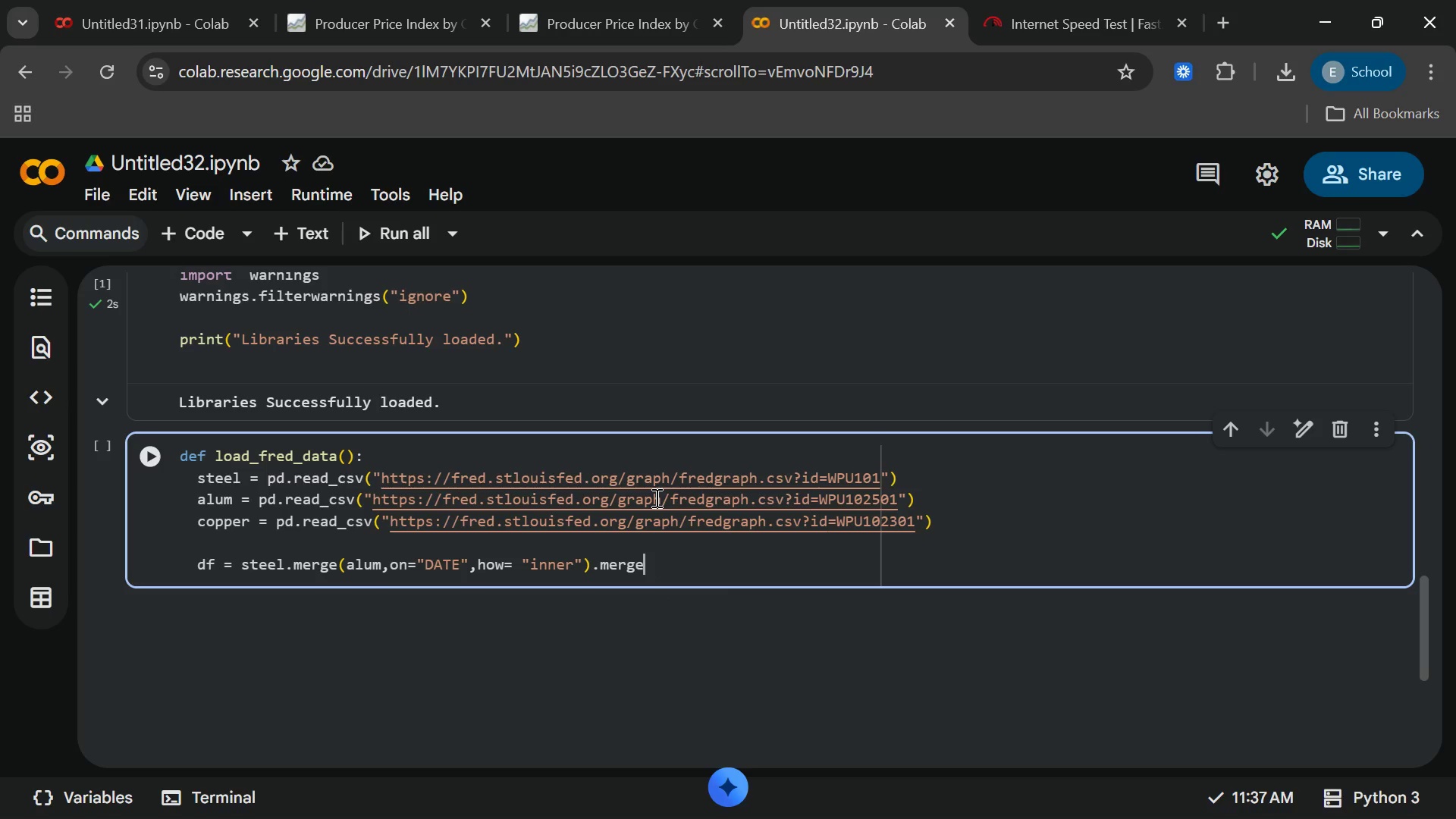 
type((copper,on)
 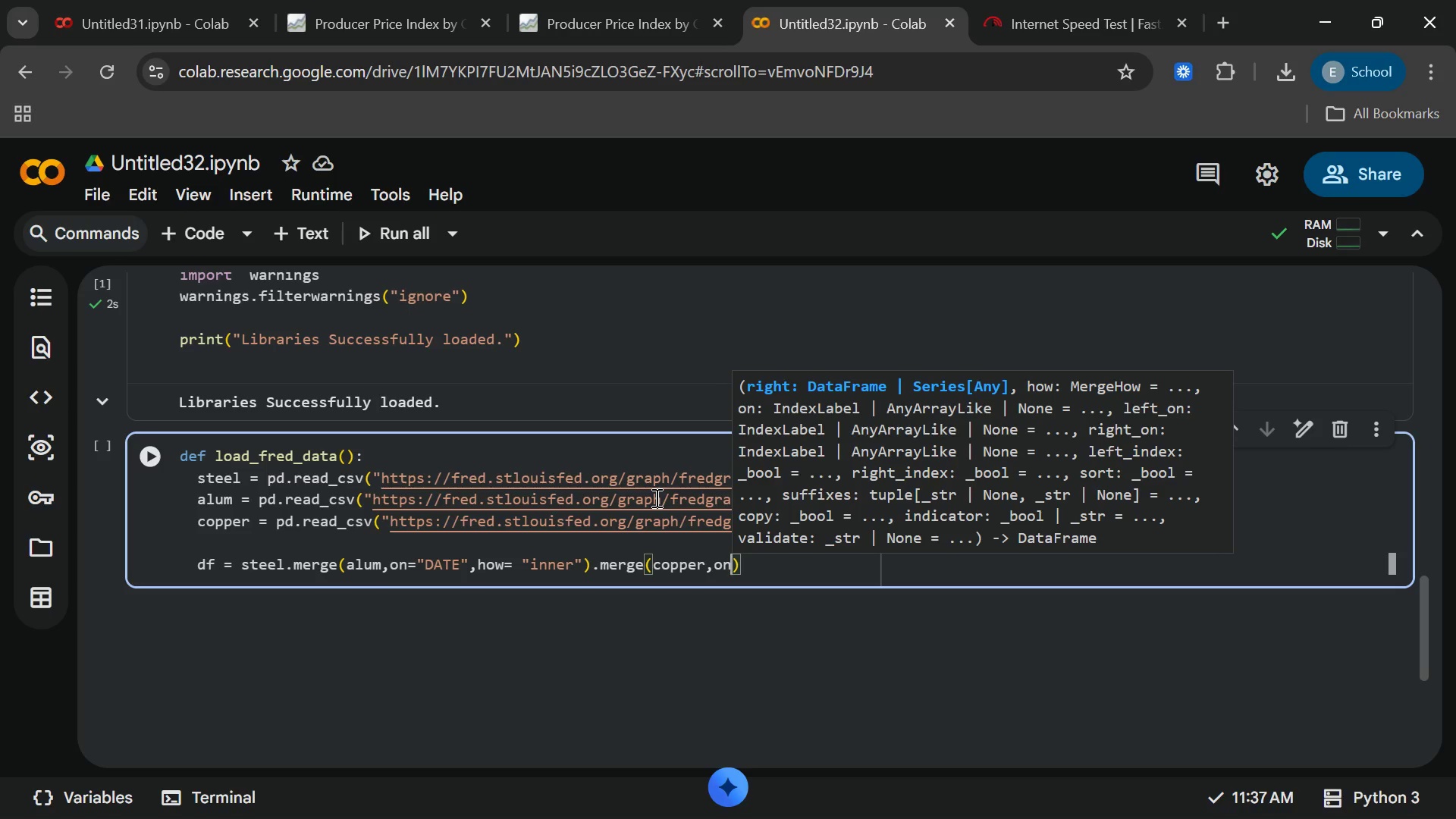 
type(=)
key(Backspace)
type( = "DATE)
 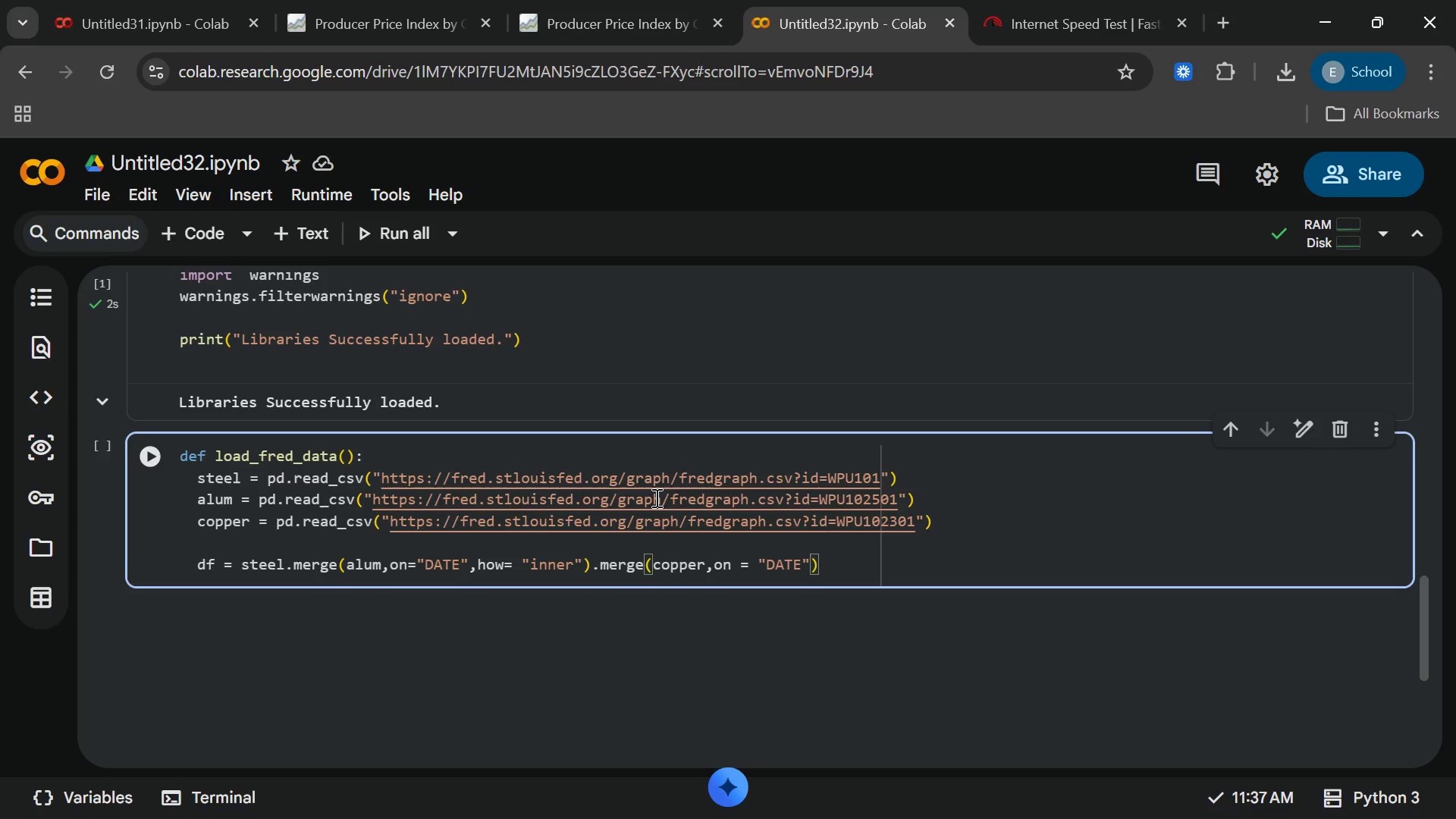 
key(ArrowRight)
 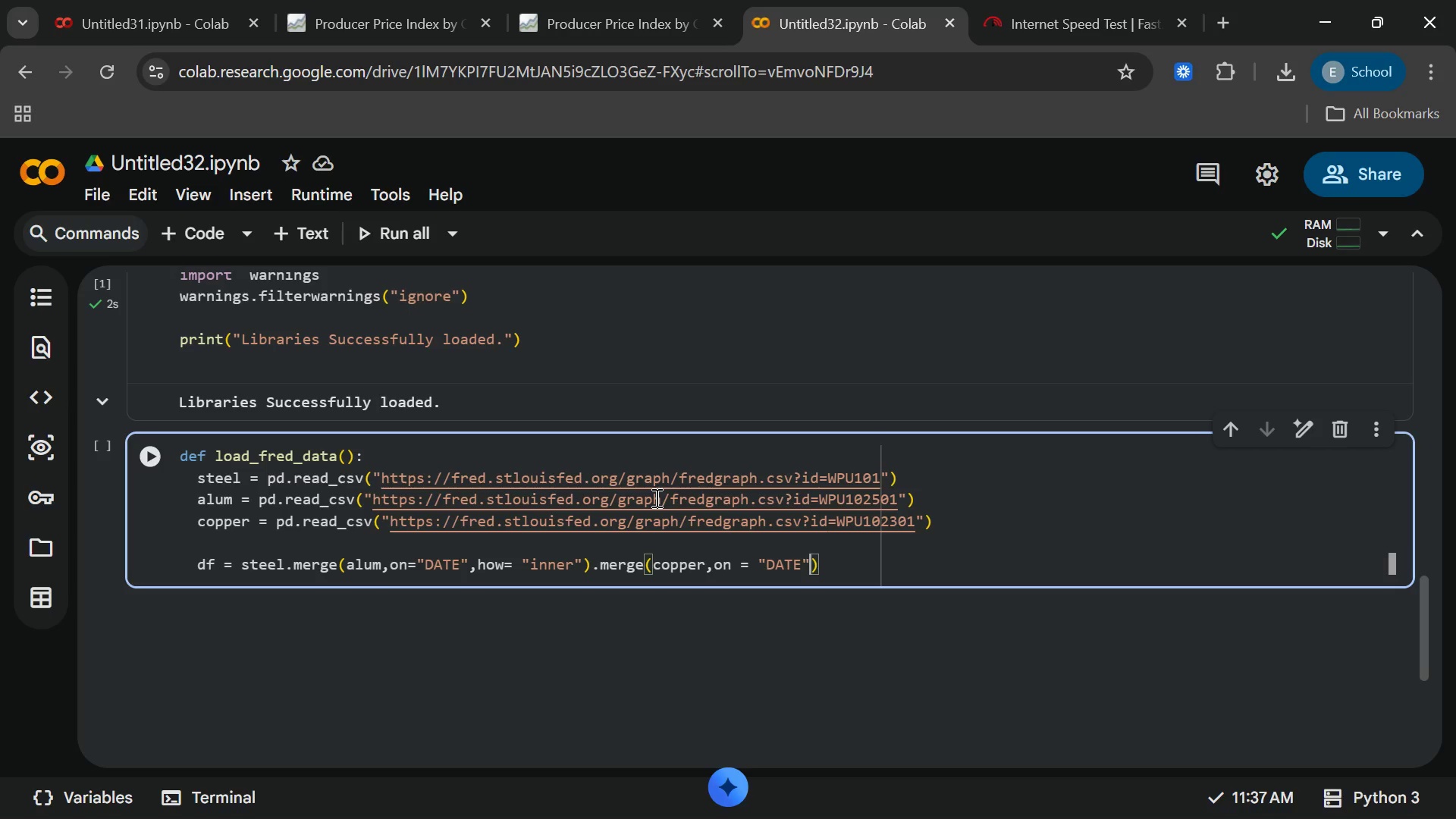 
type(,how = "inner[End])
 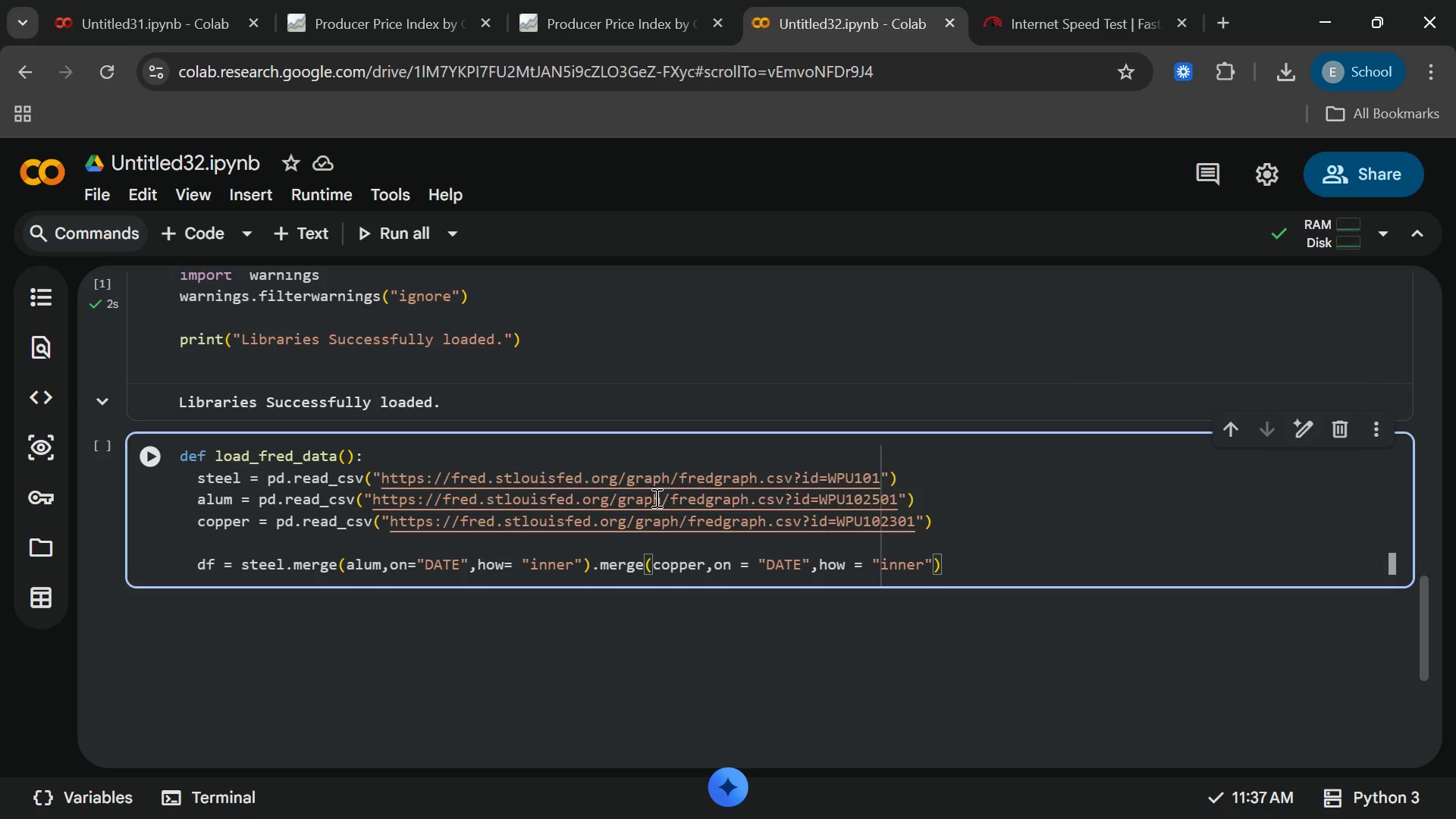 
key(Enter)
 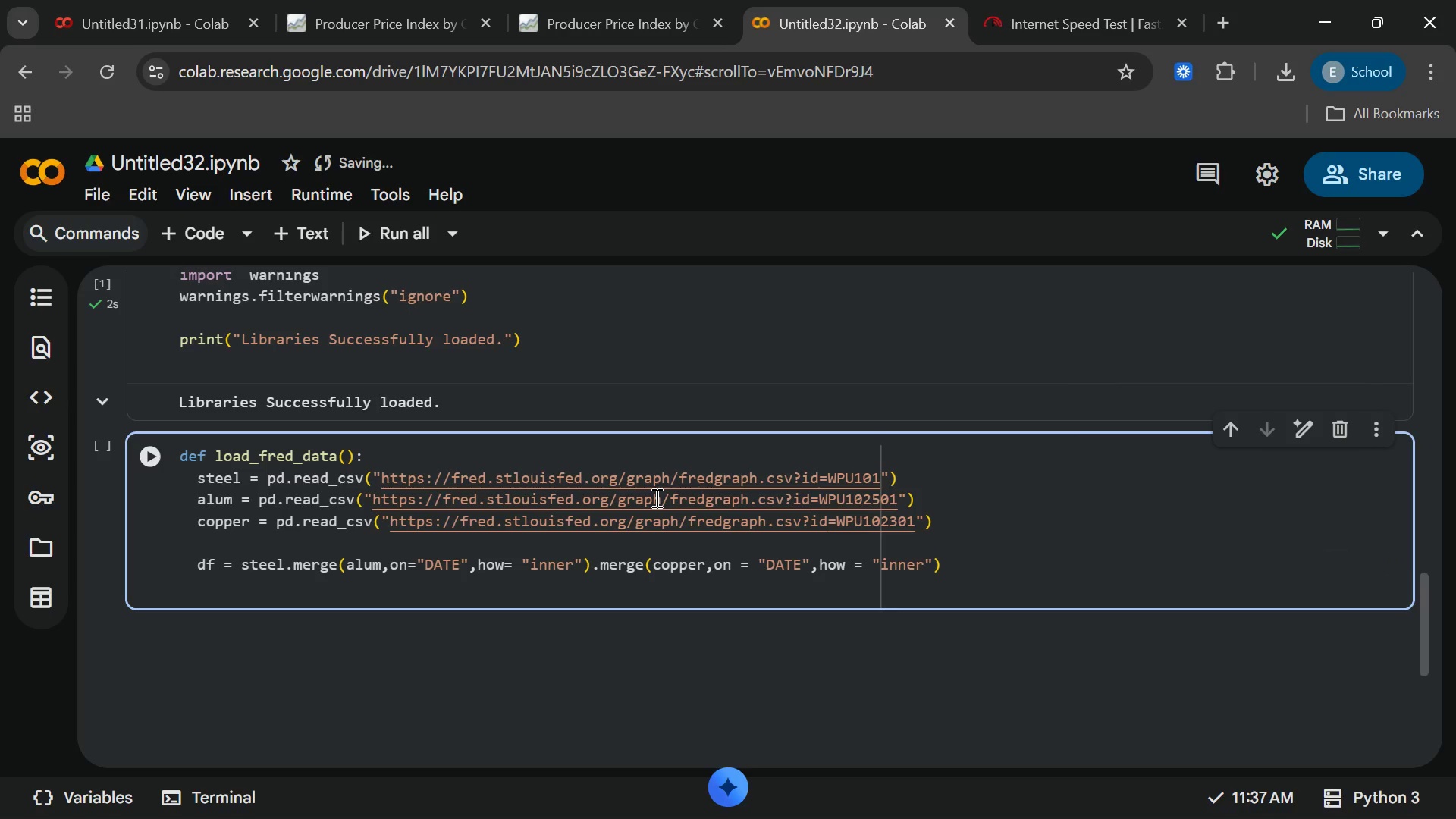 
type(return df)
 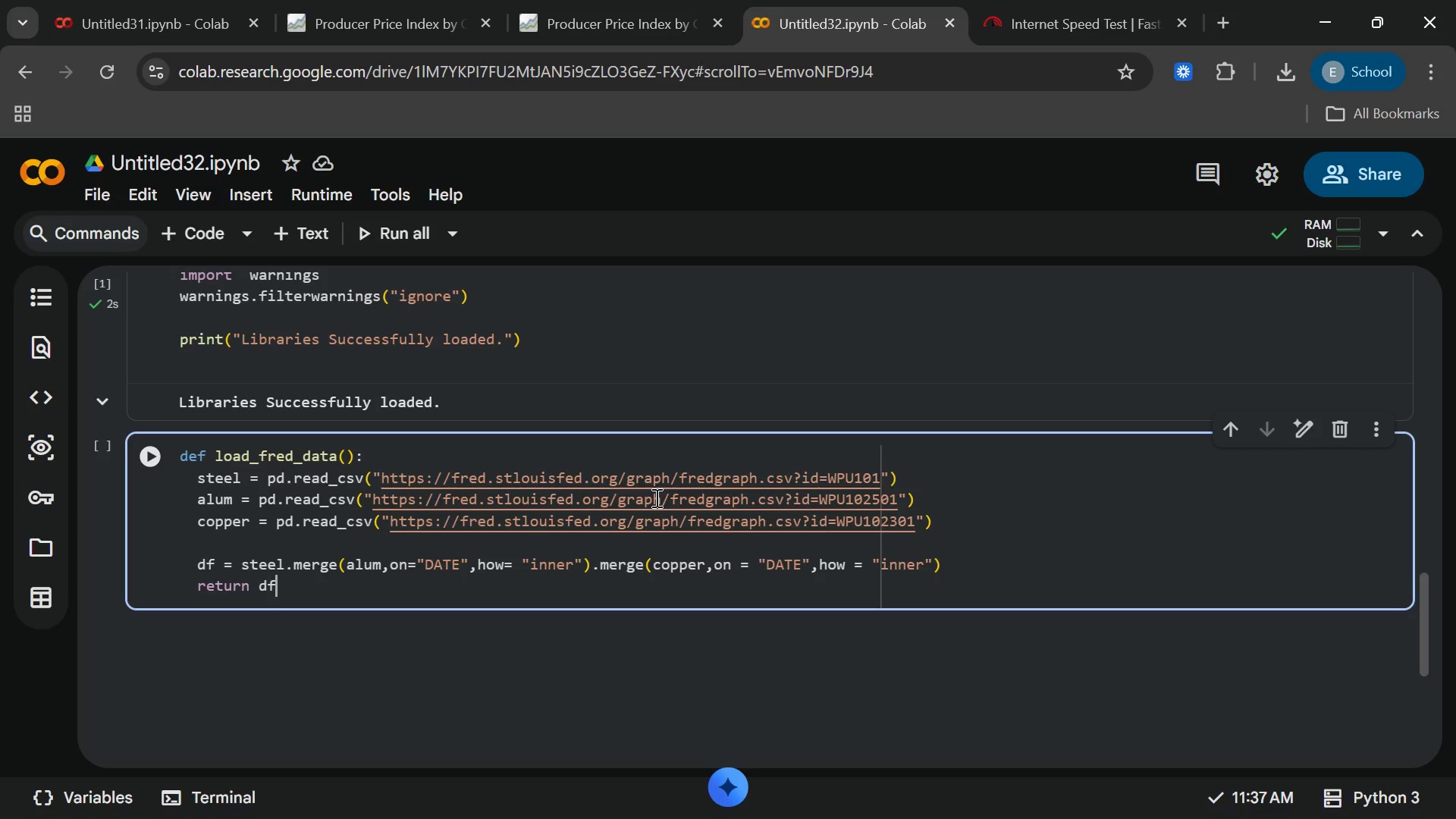 
wait(6.95)
 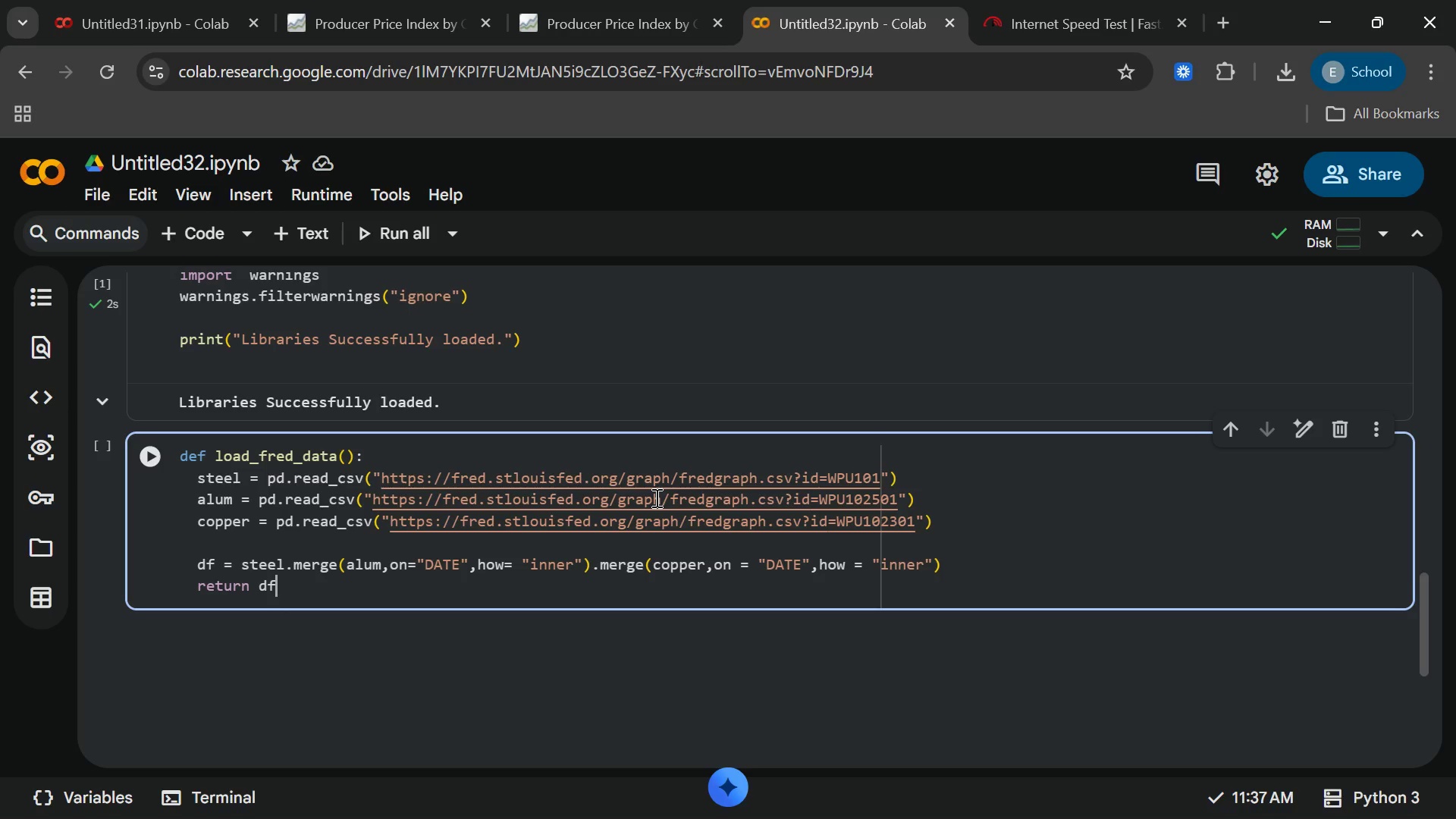 
key(Enter)
 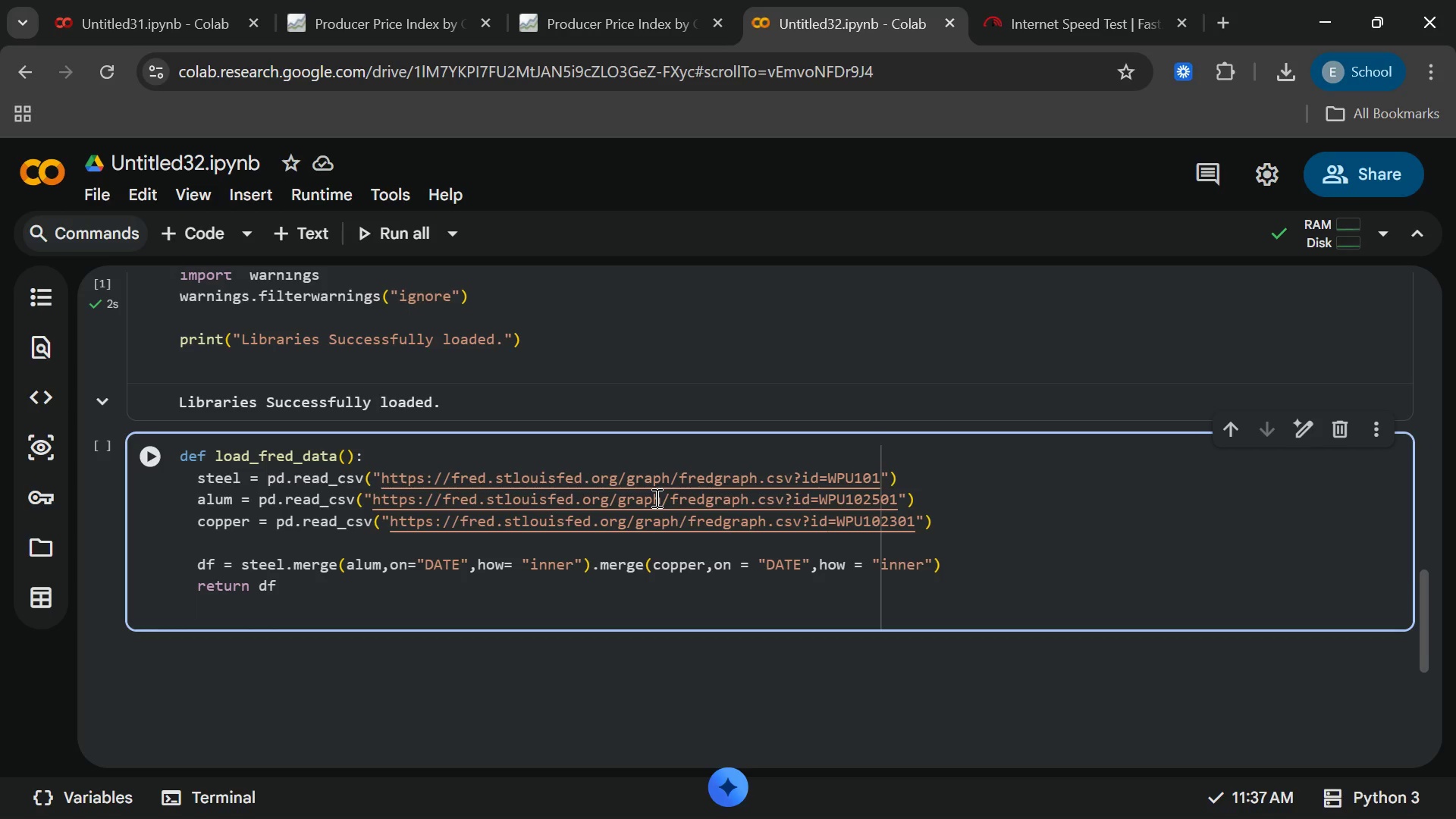 
key(Enter)
 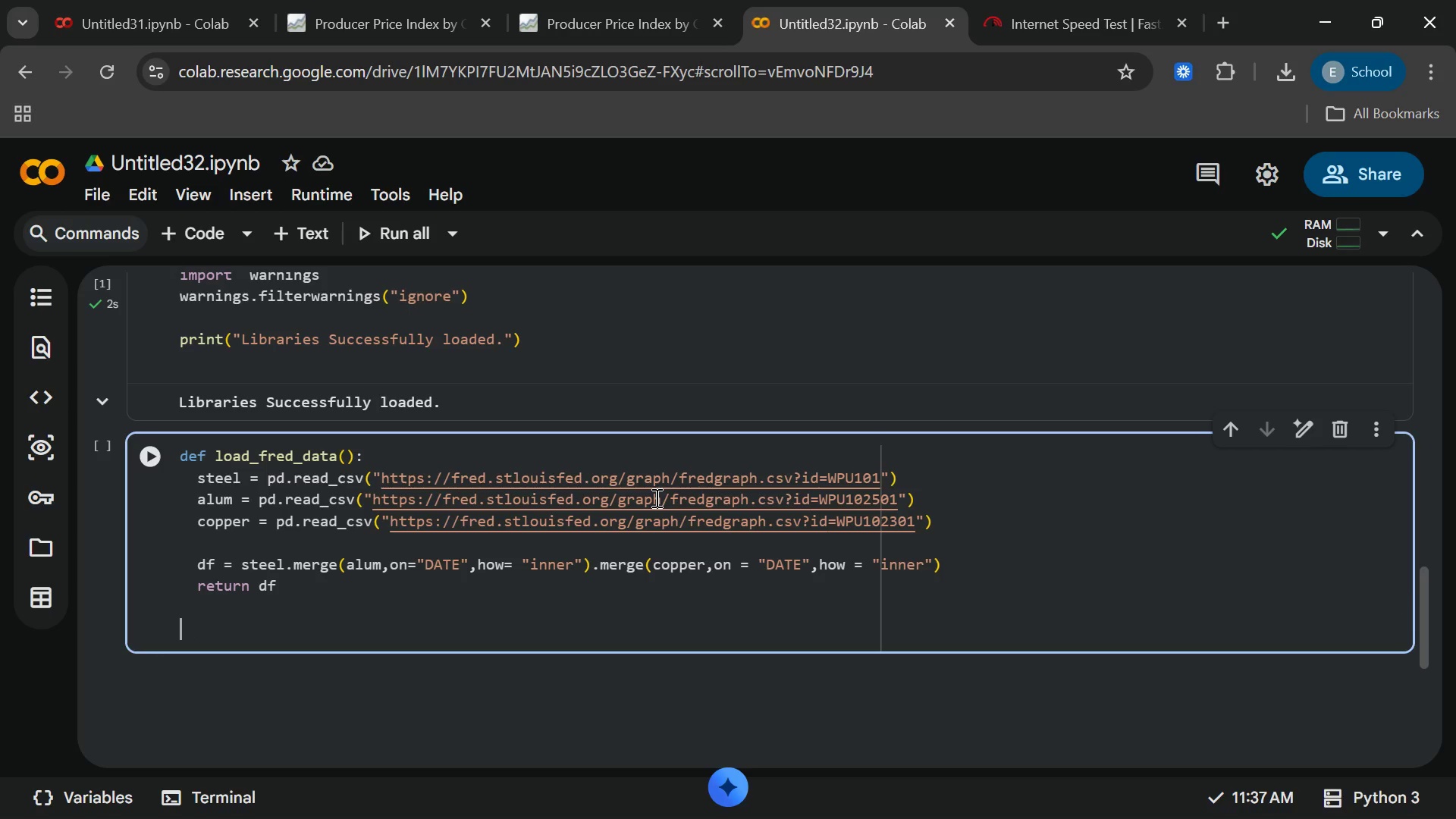 
key(Backspace)
 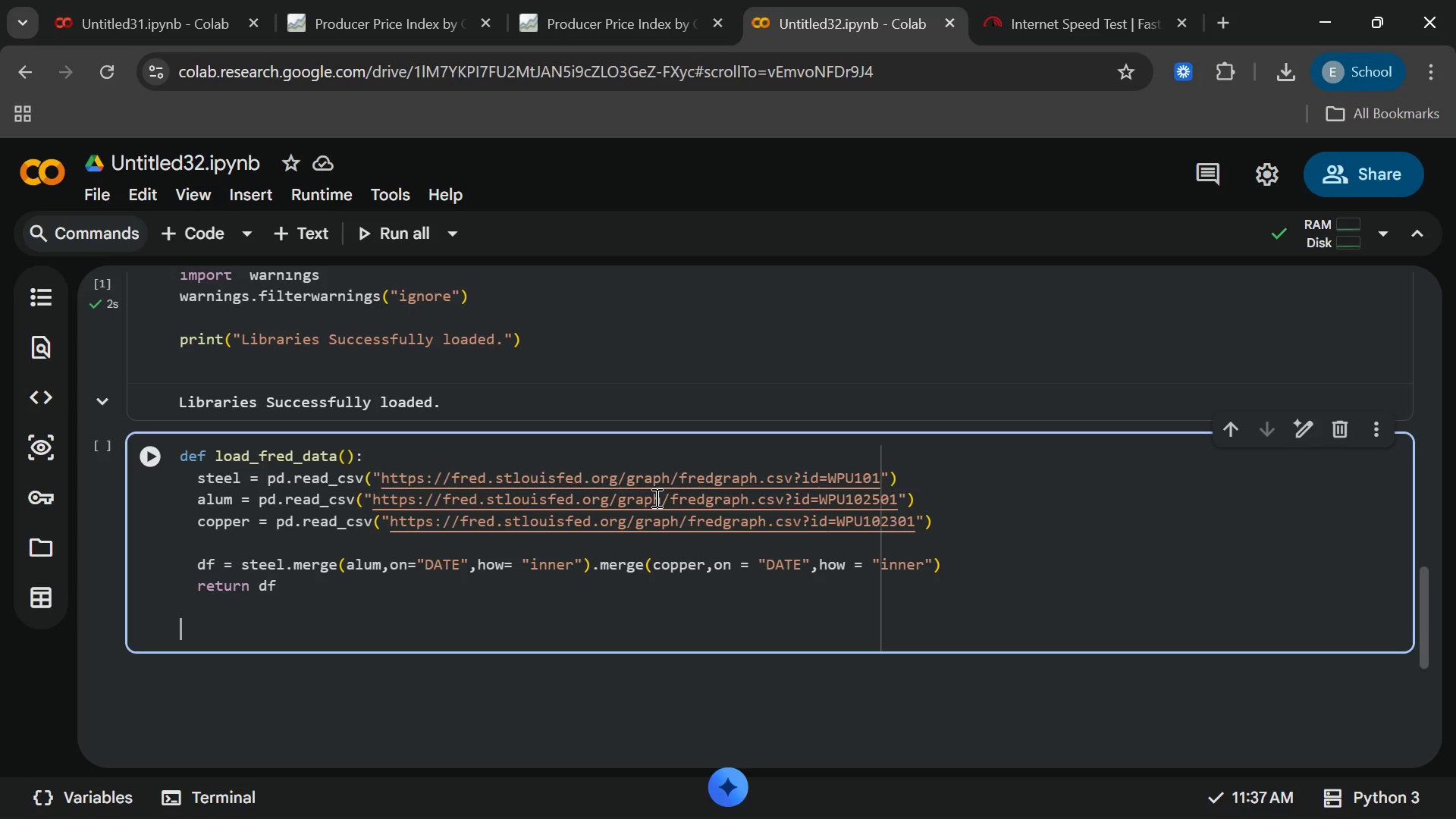 
type(raw)
 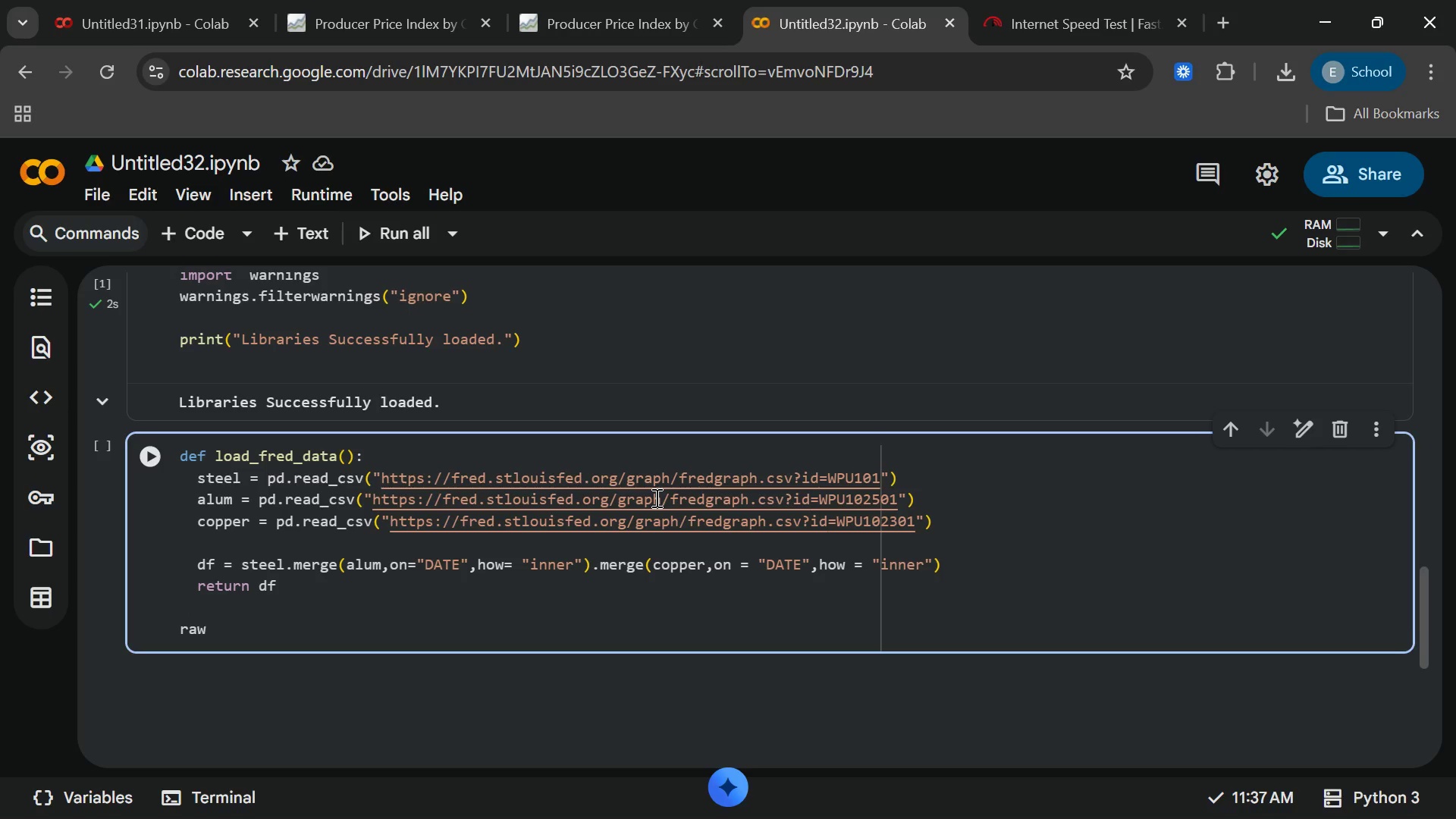 
type(_data = load_g)
key(Backspace)
type(fred)
 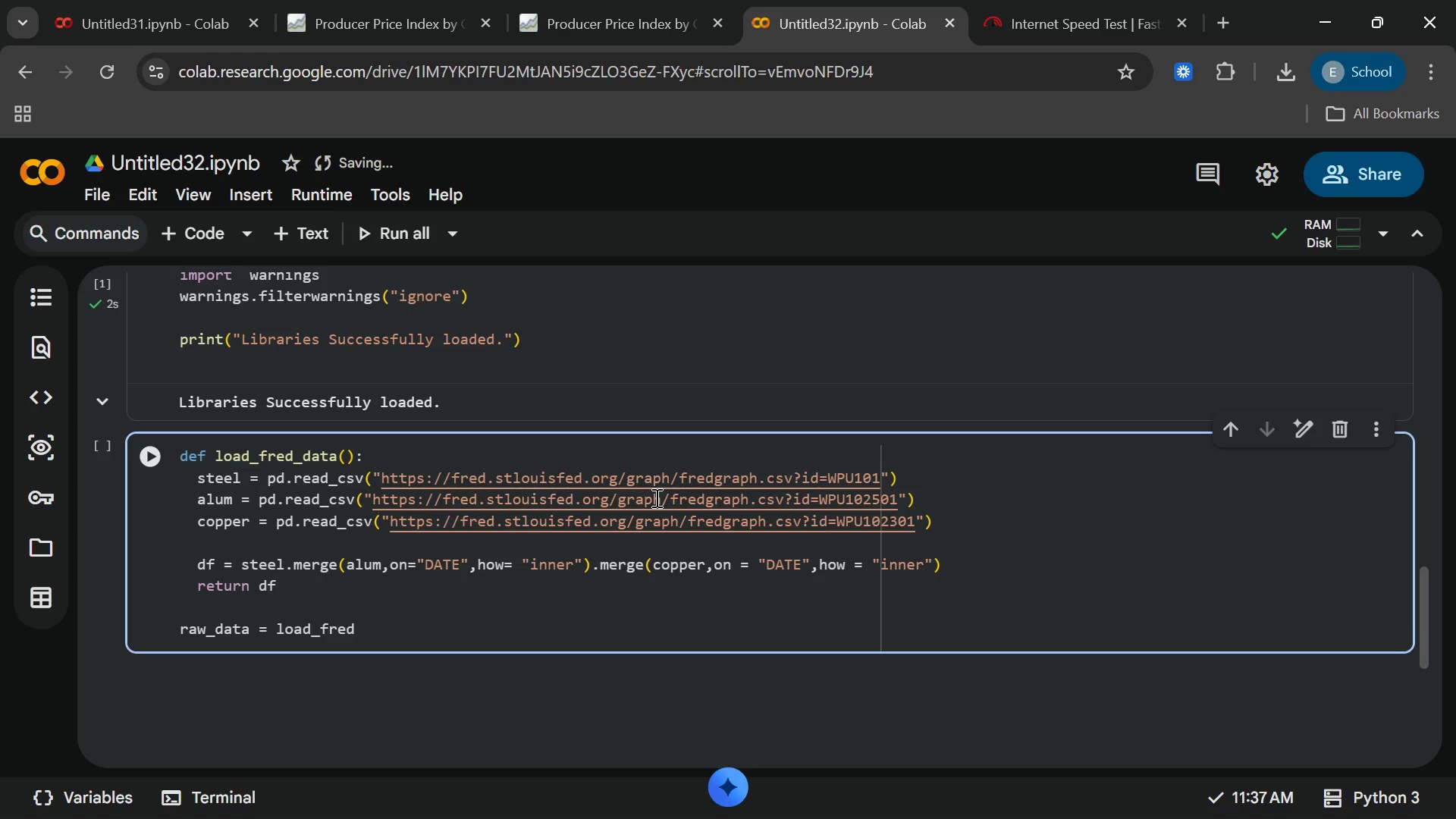 
wait(6.52)
 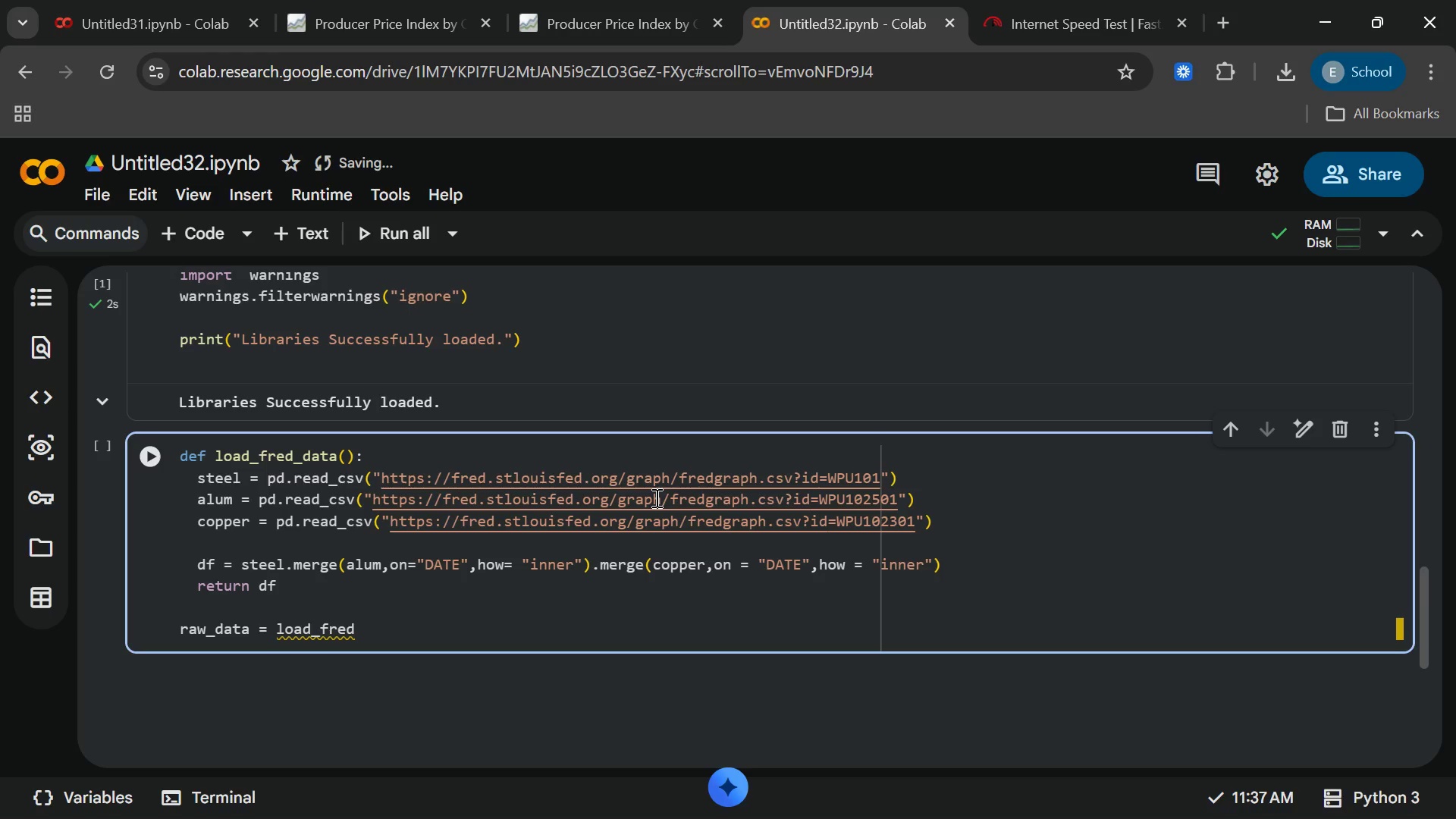 
type(_dtt)
key(Backspace)
key(Backspace)
type(ata)
 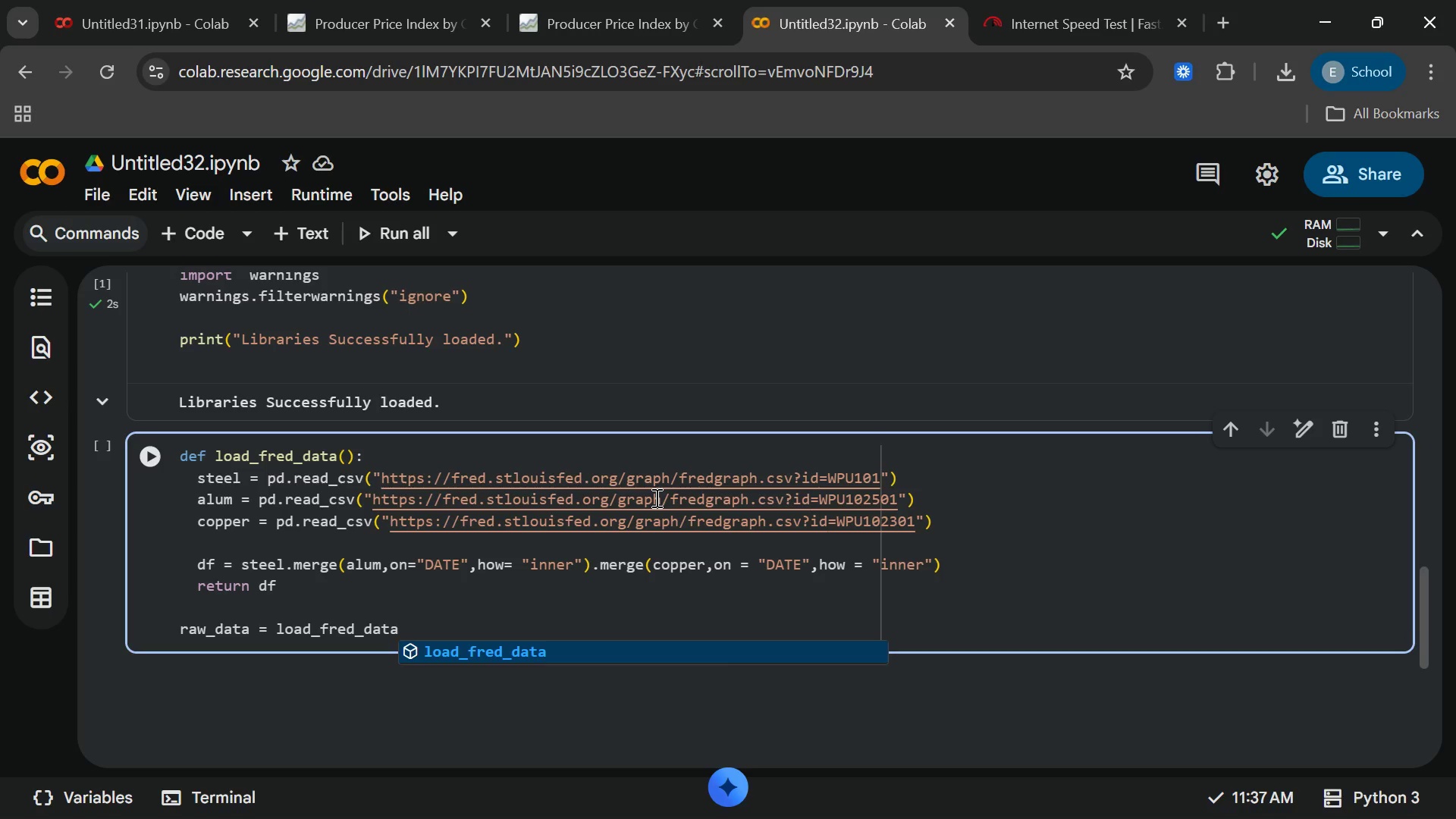 
key(Enter)
 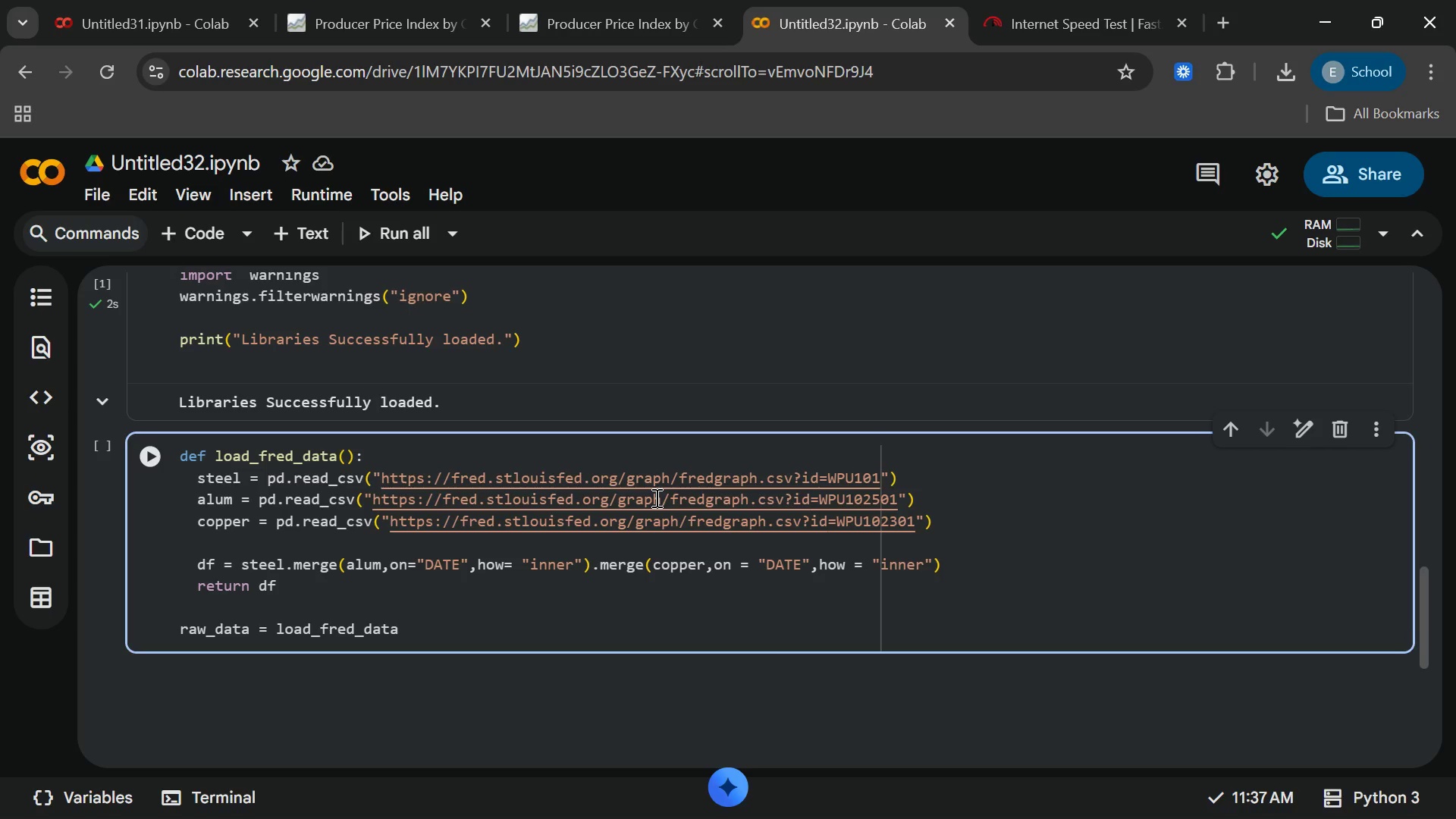 
key(Shift+9)
 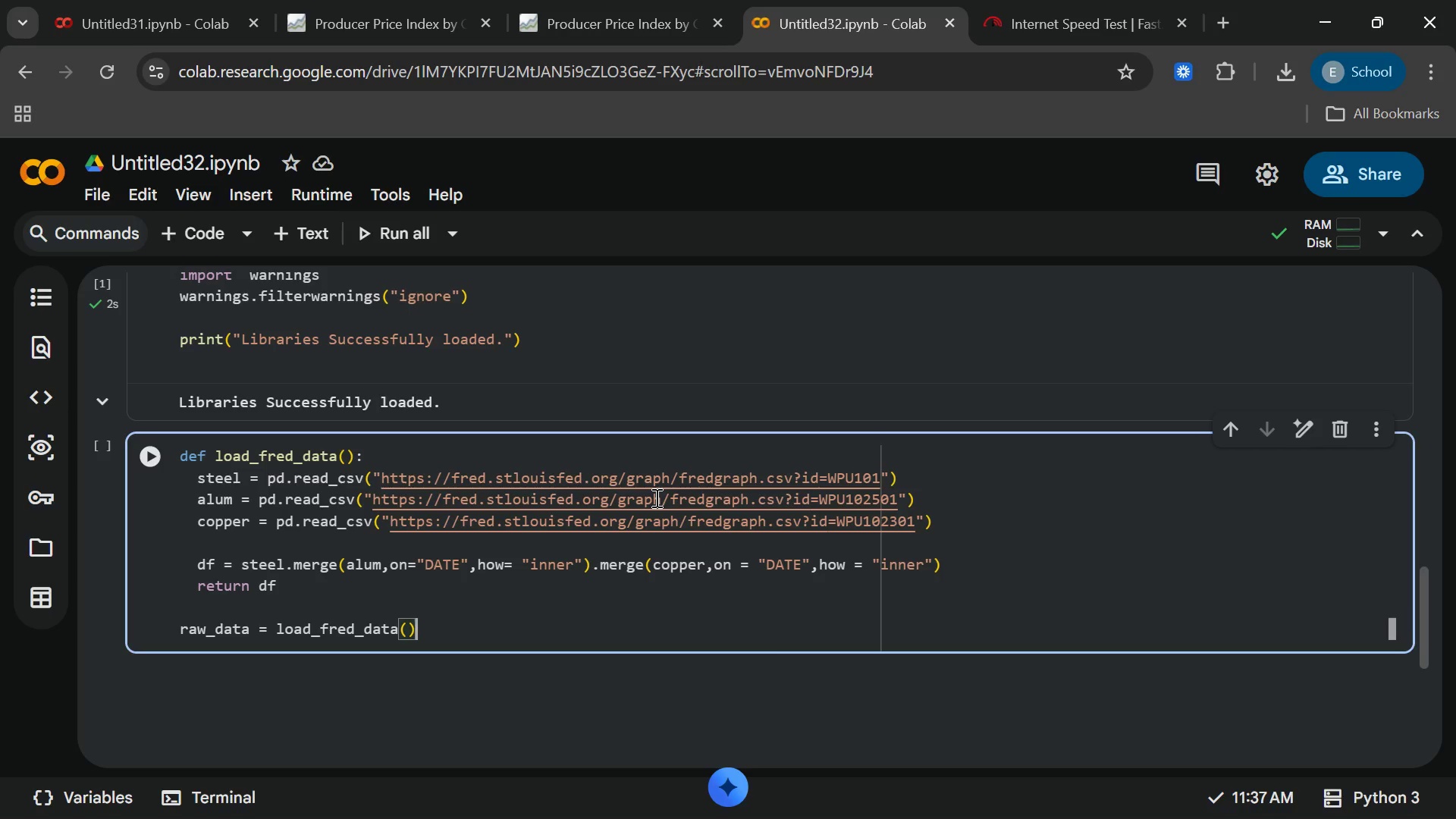 
key(End)
 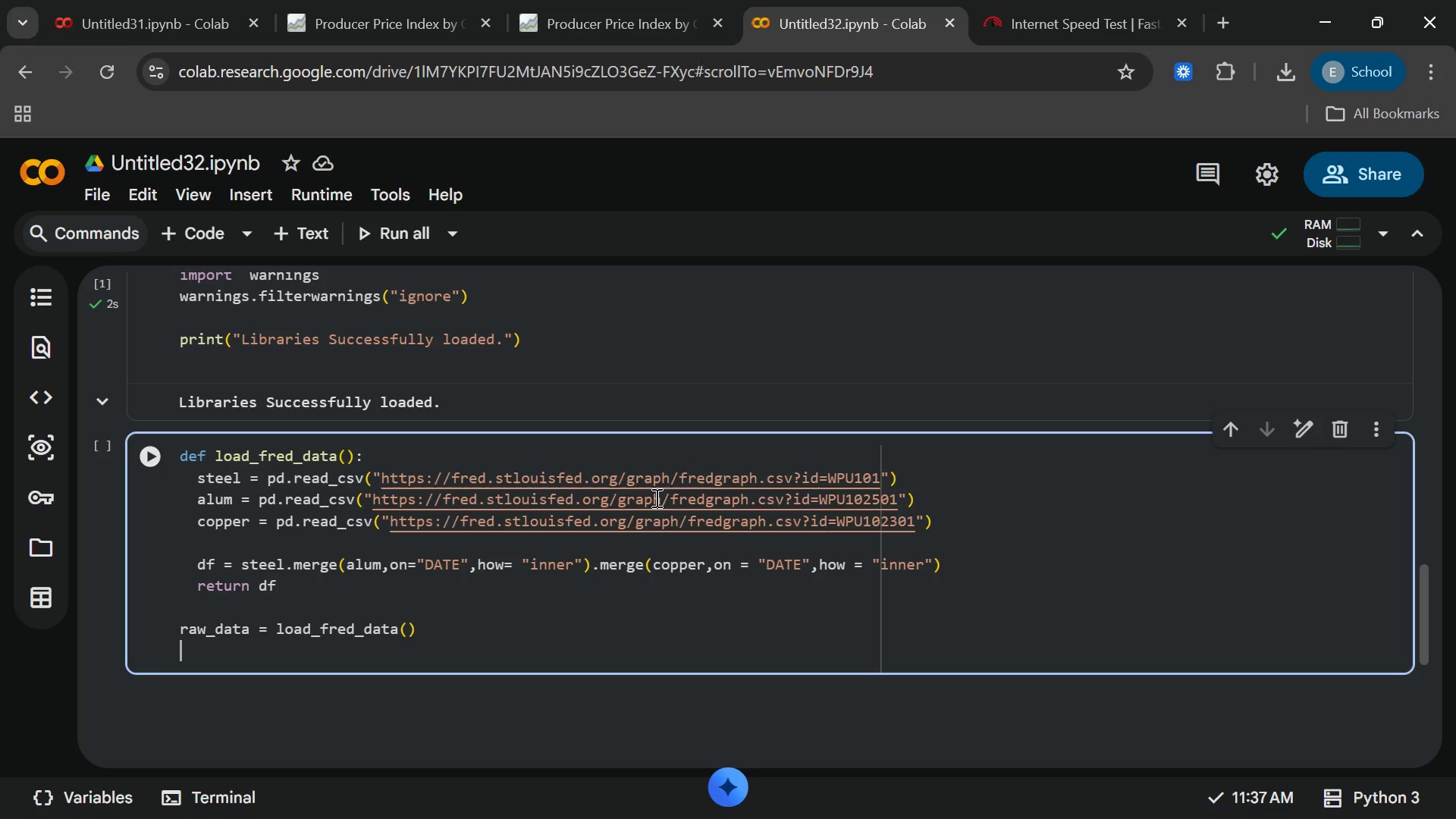 
key(Enter)
 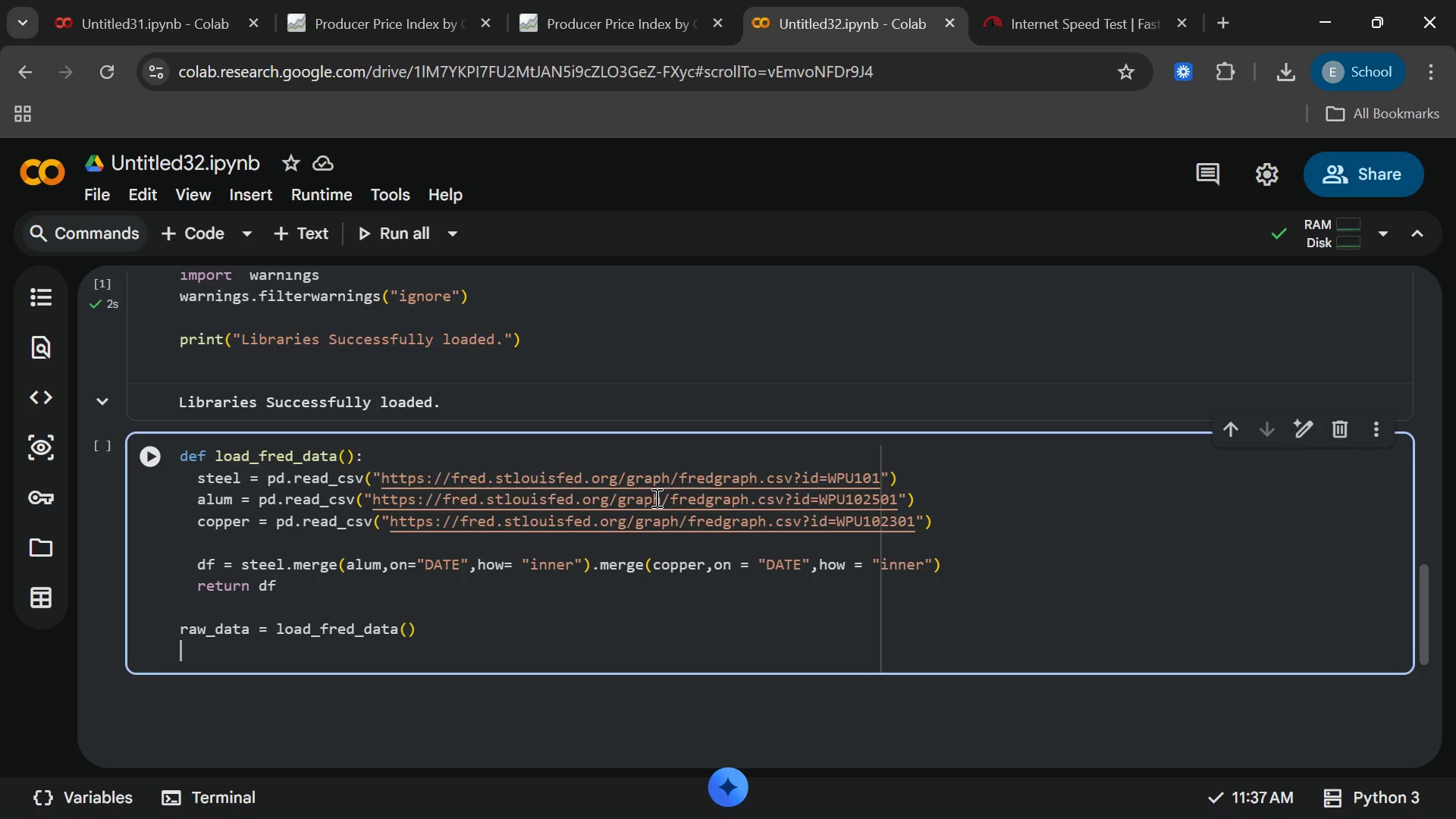 
key(Enter)
 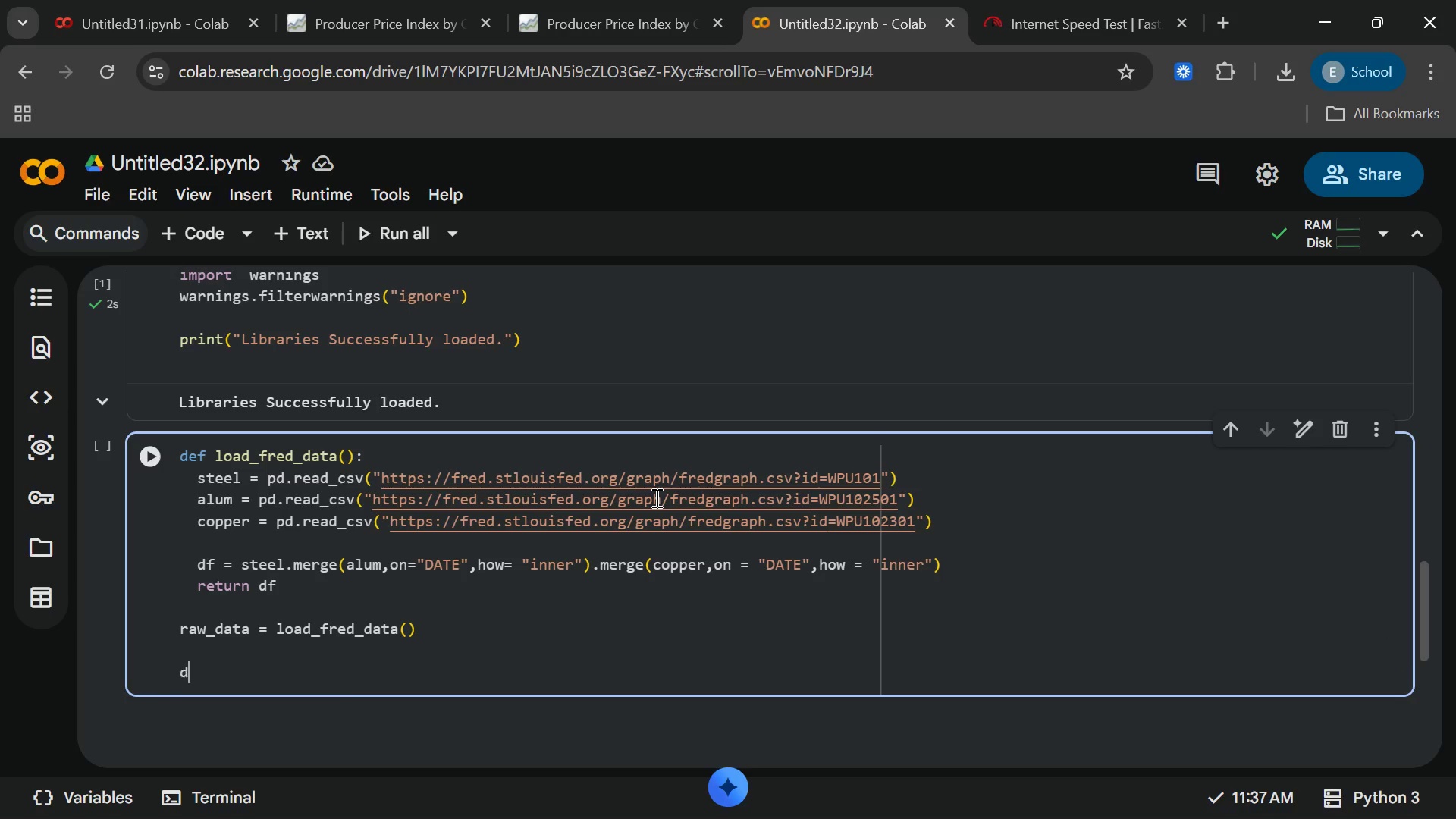 
type(display(raw_data.)
 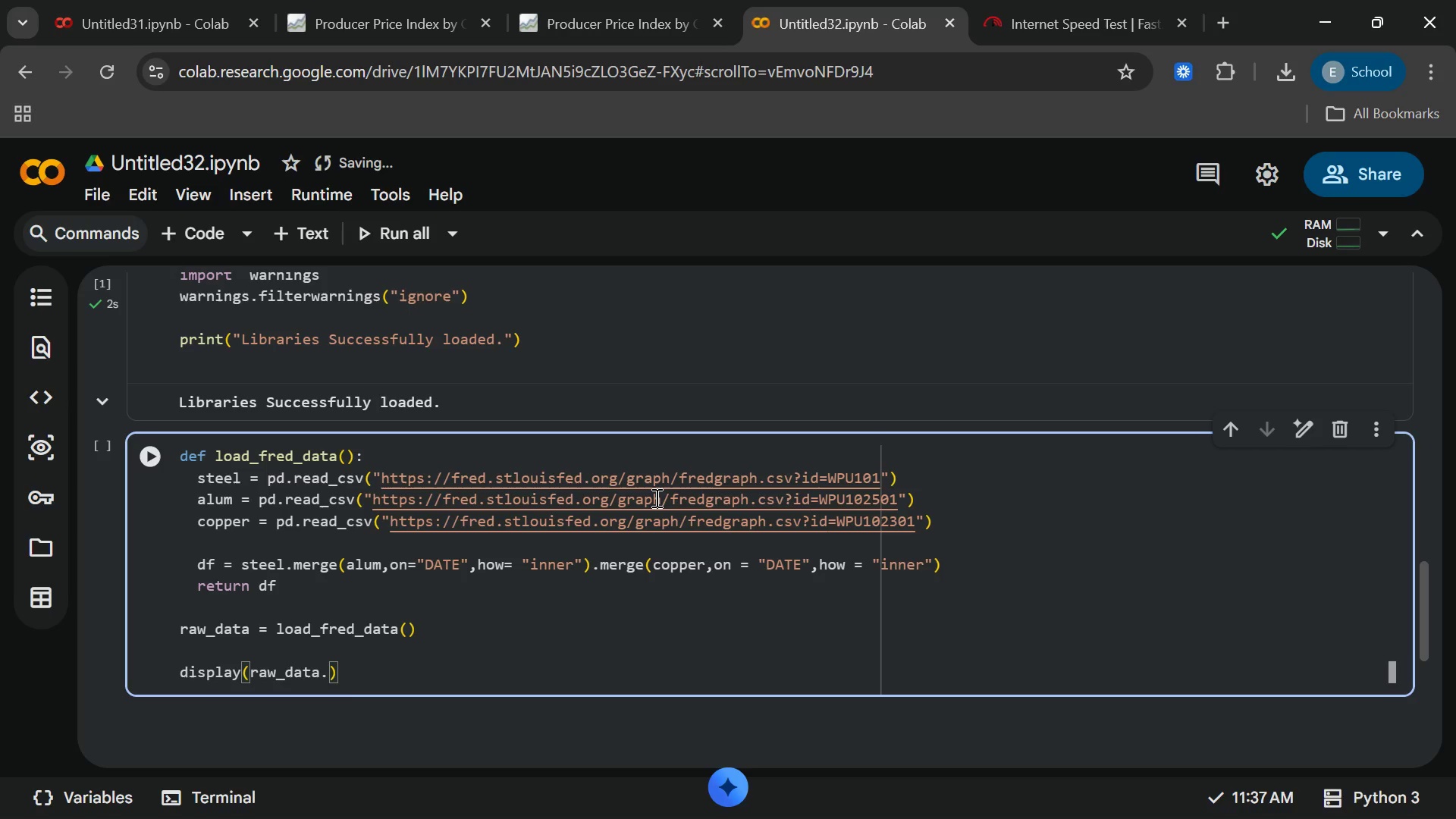 
type(hea)
key(Backspace)
type(ad()
 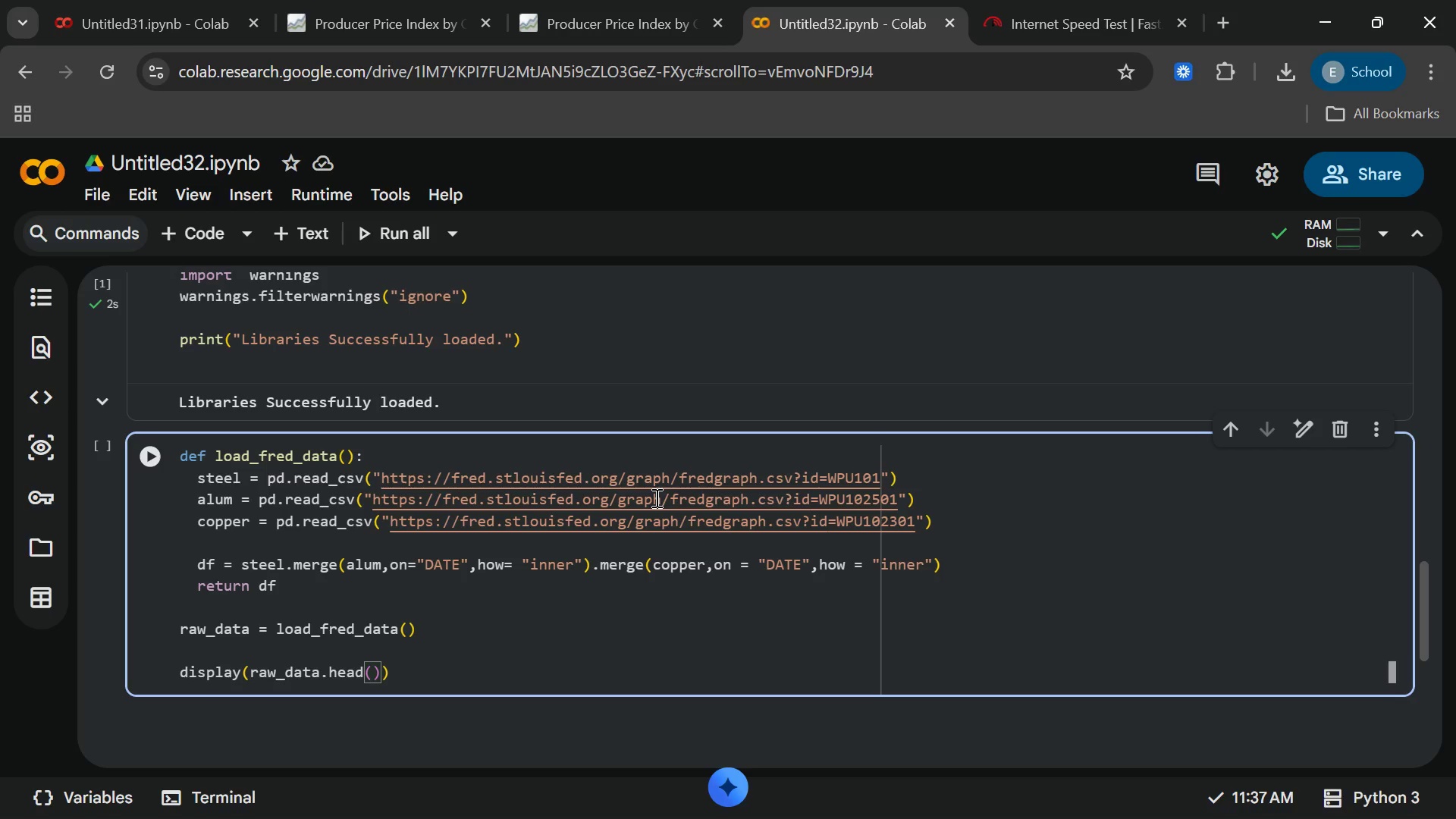 
key(End)
 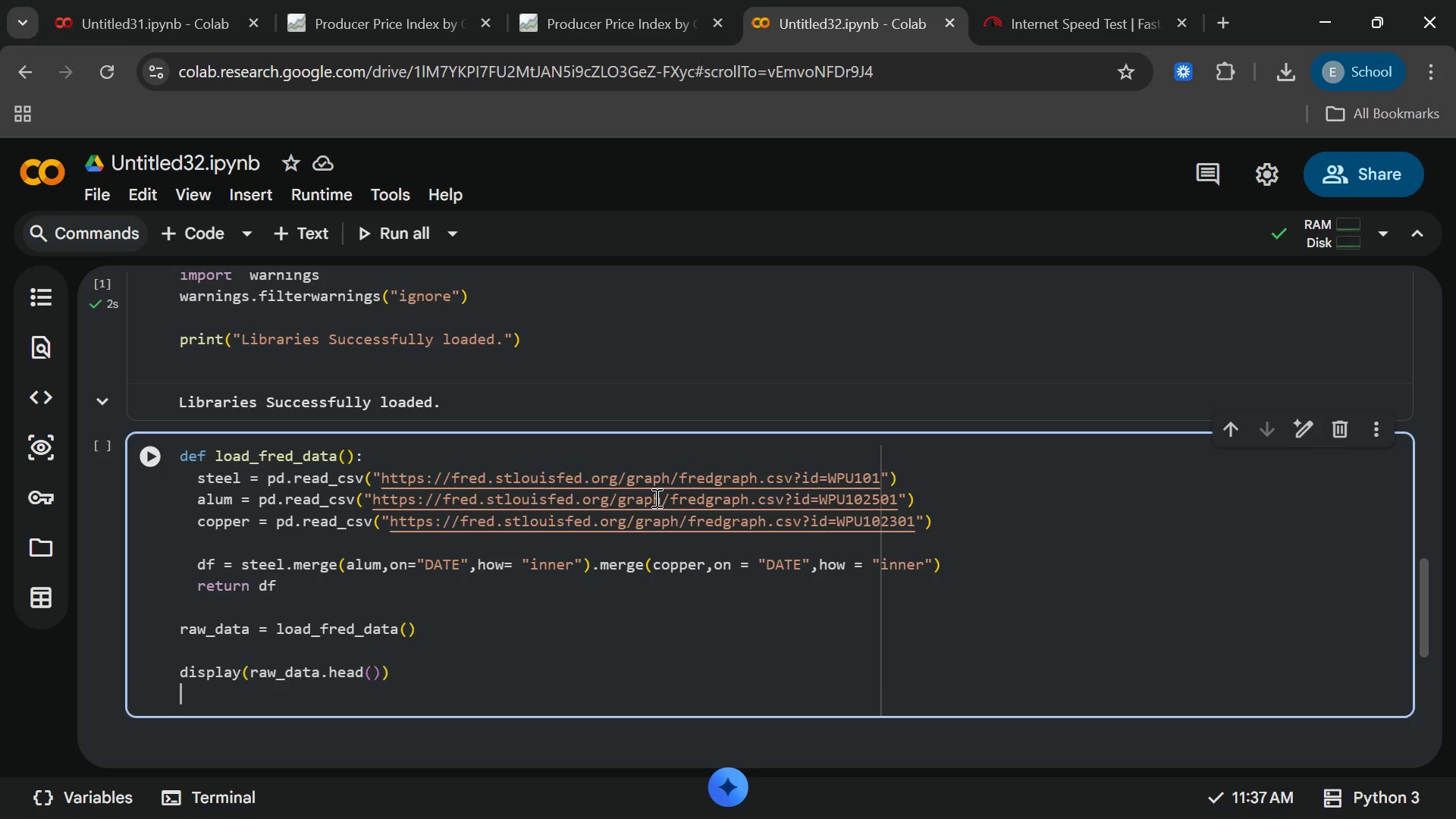 
key(Enter)
 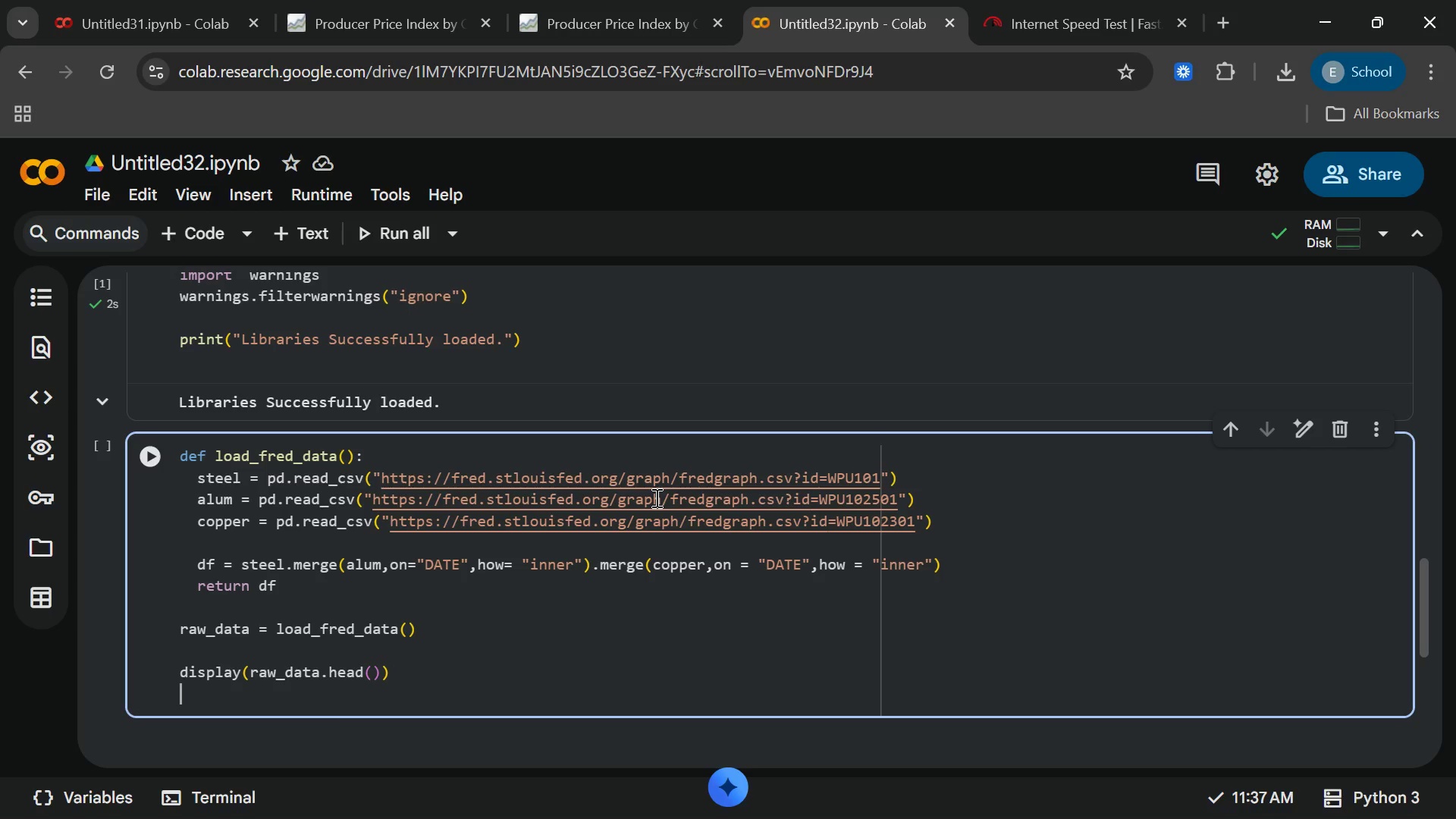 
key(Enter)
 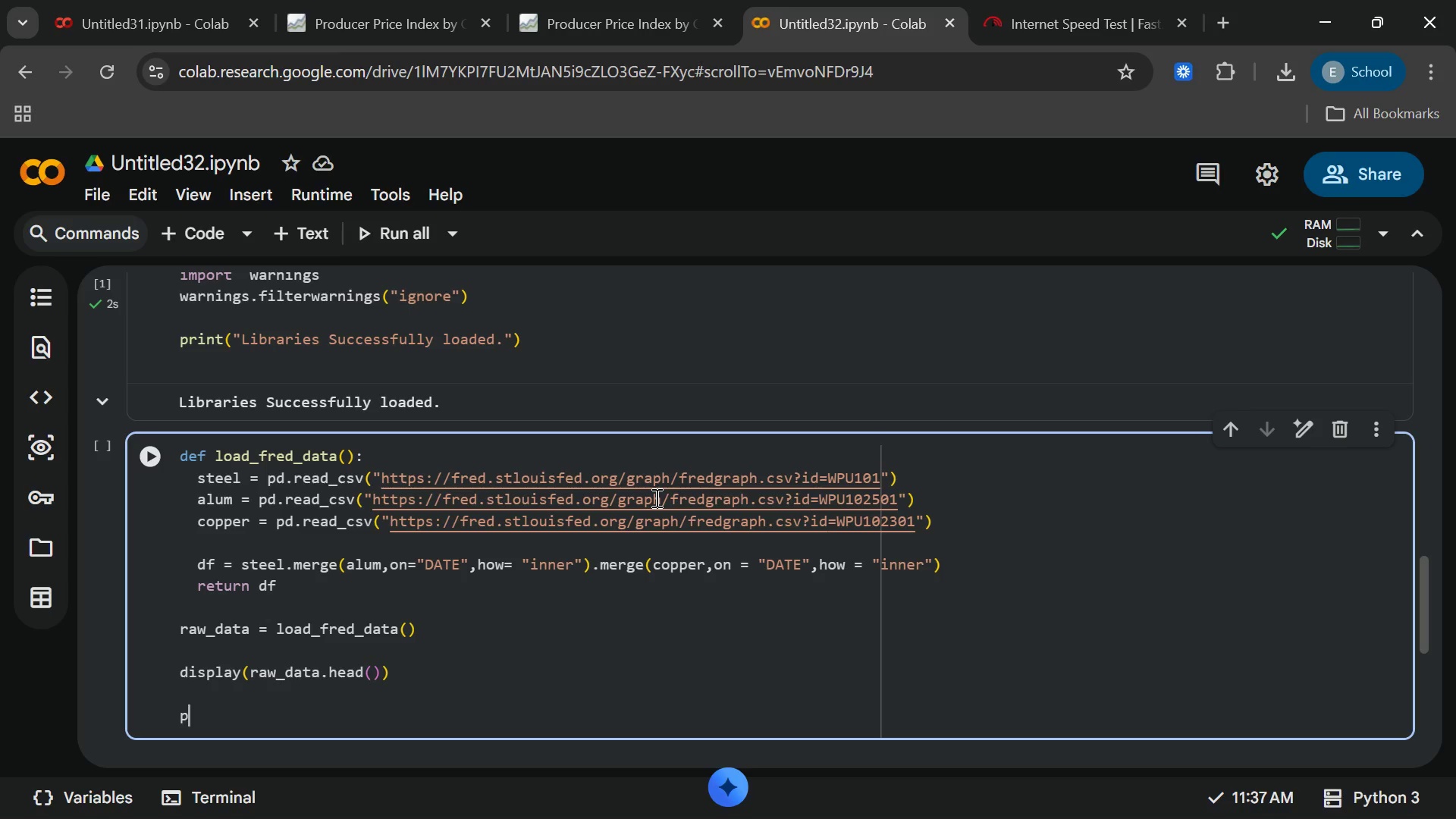 
type(print(\n)
key(Backspace)
key(Backspace)
type("\)
 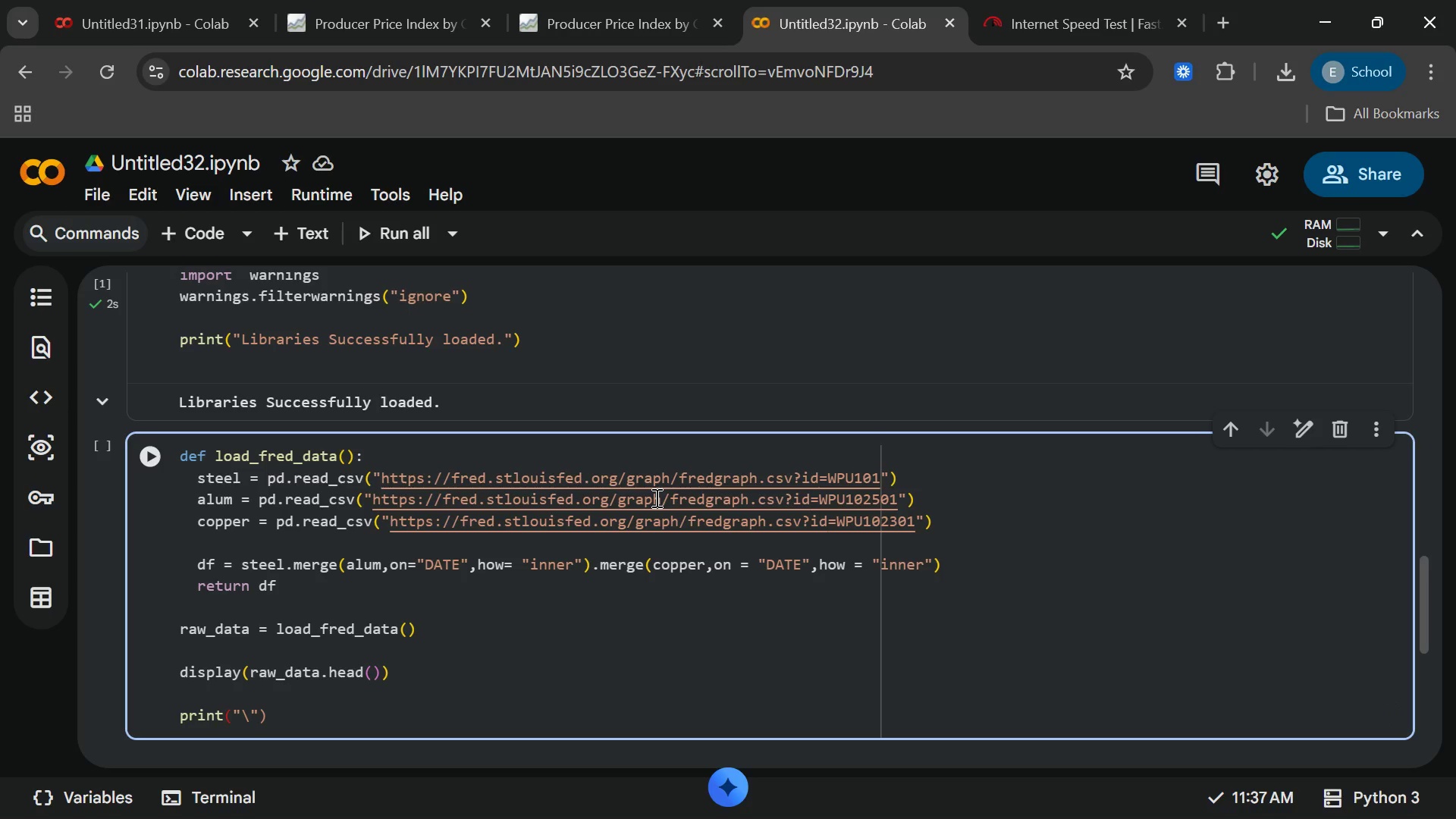 
key(N)
 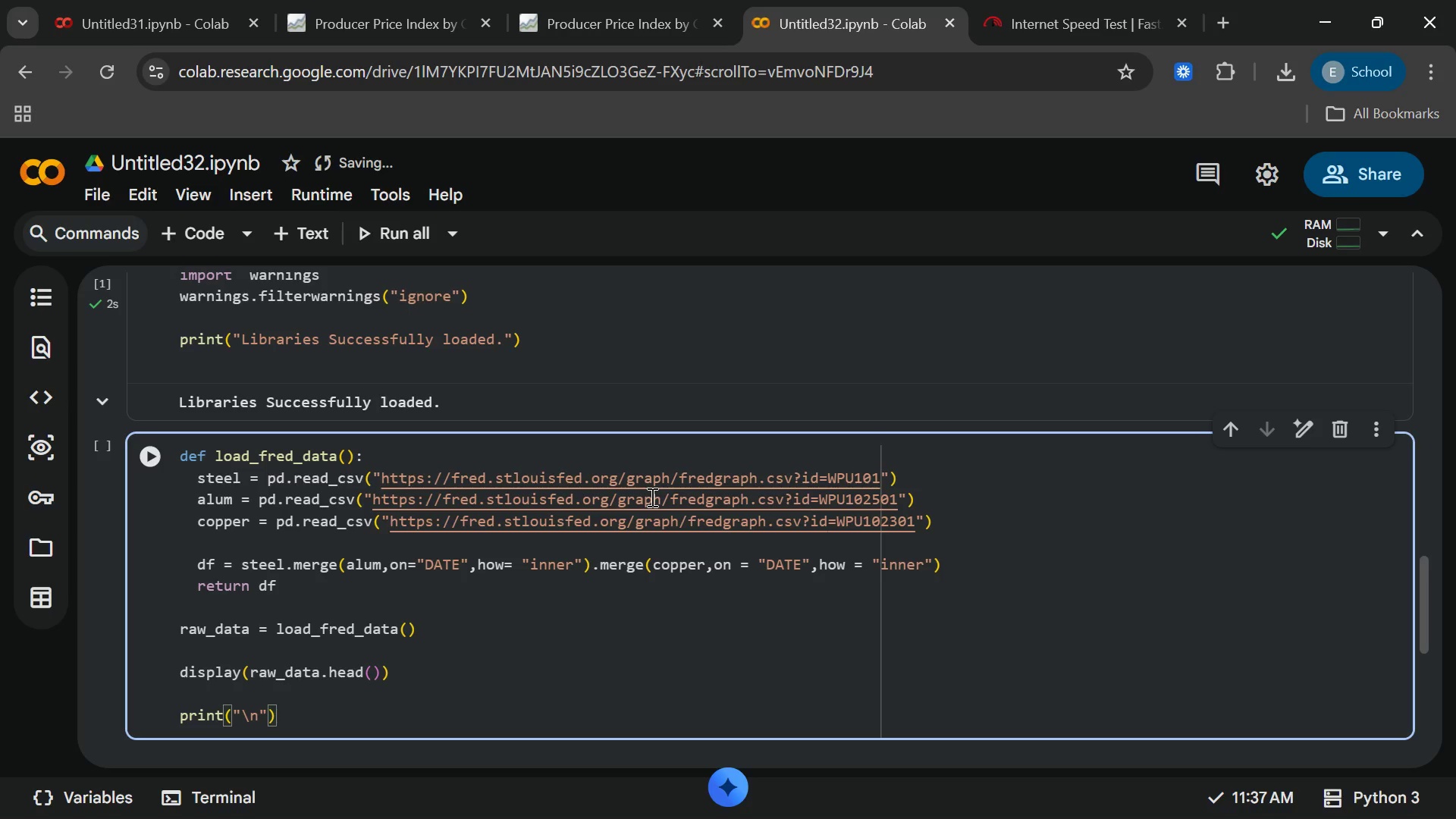 
key(Space)
 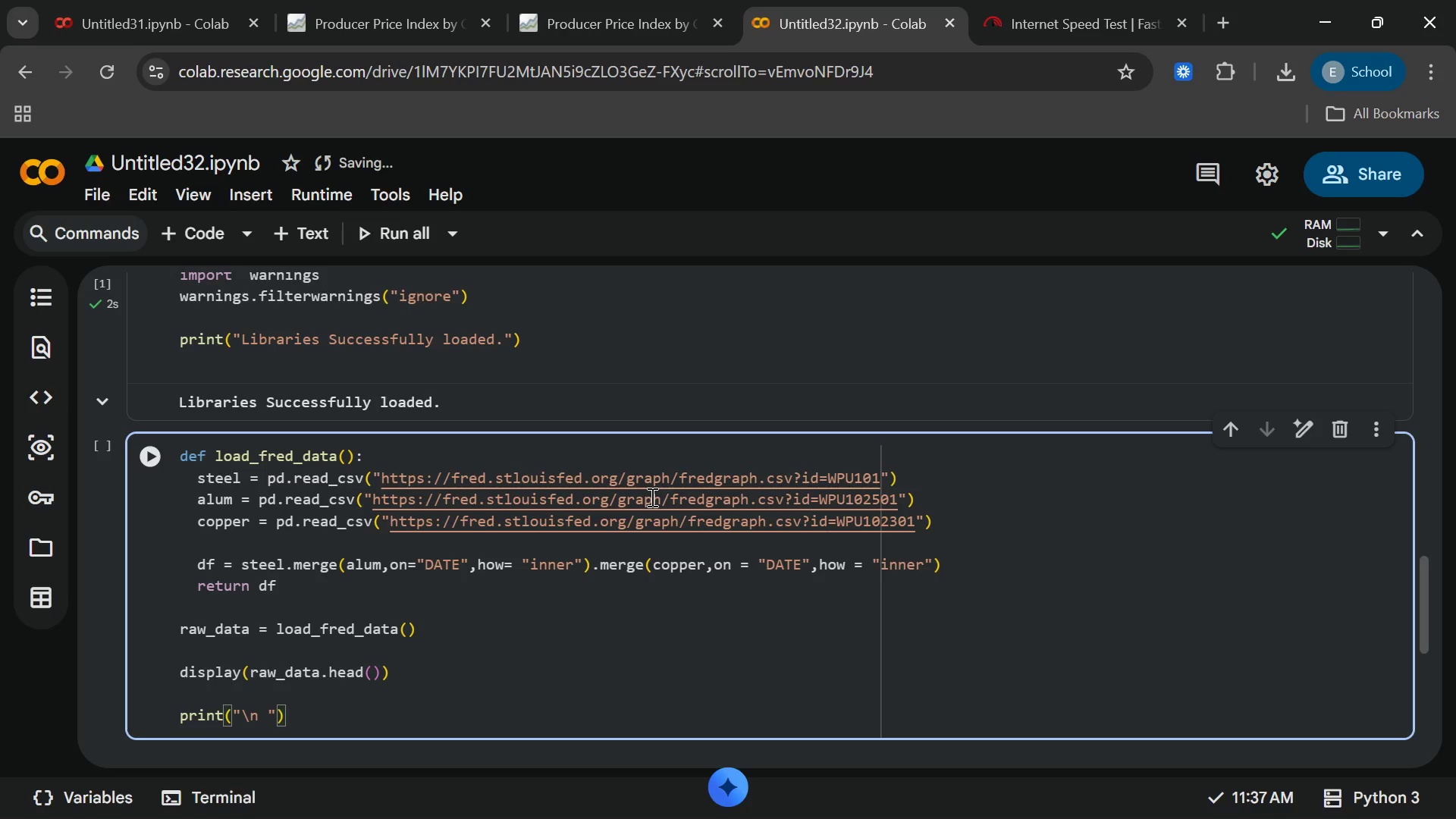 
key(Minus)
 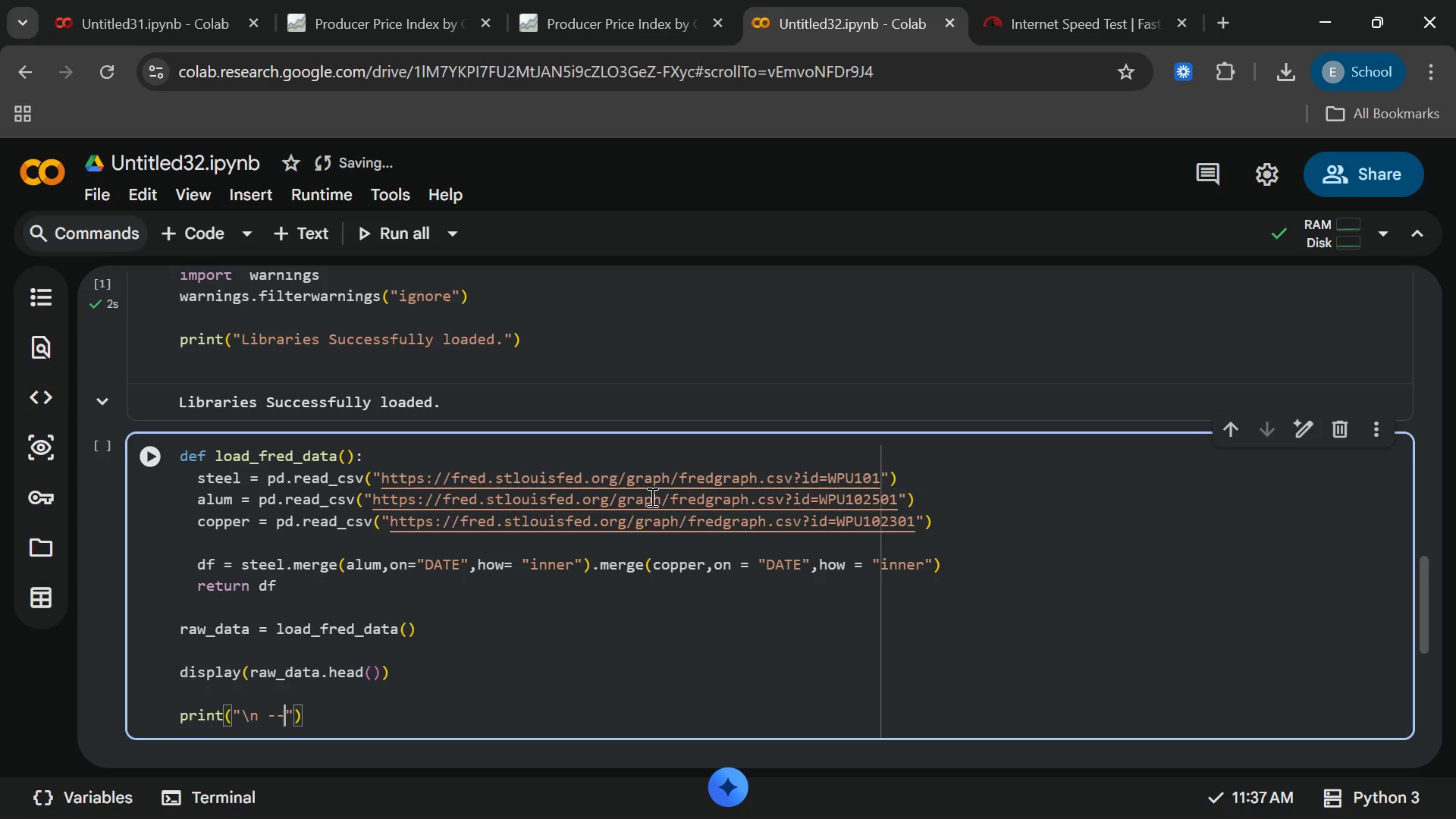 
key(Minus)
 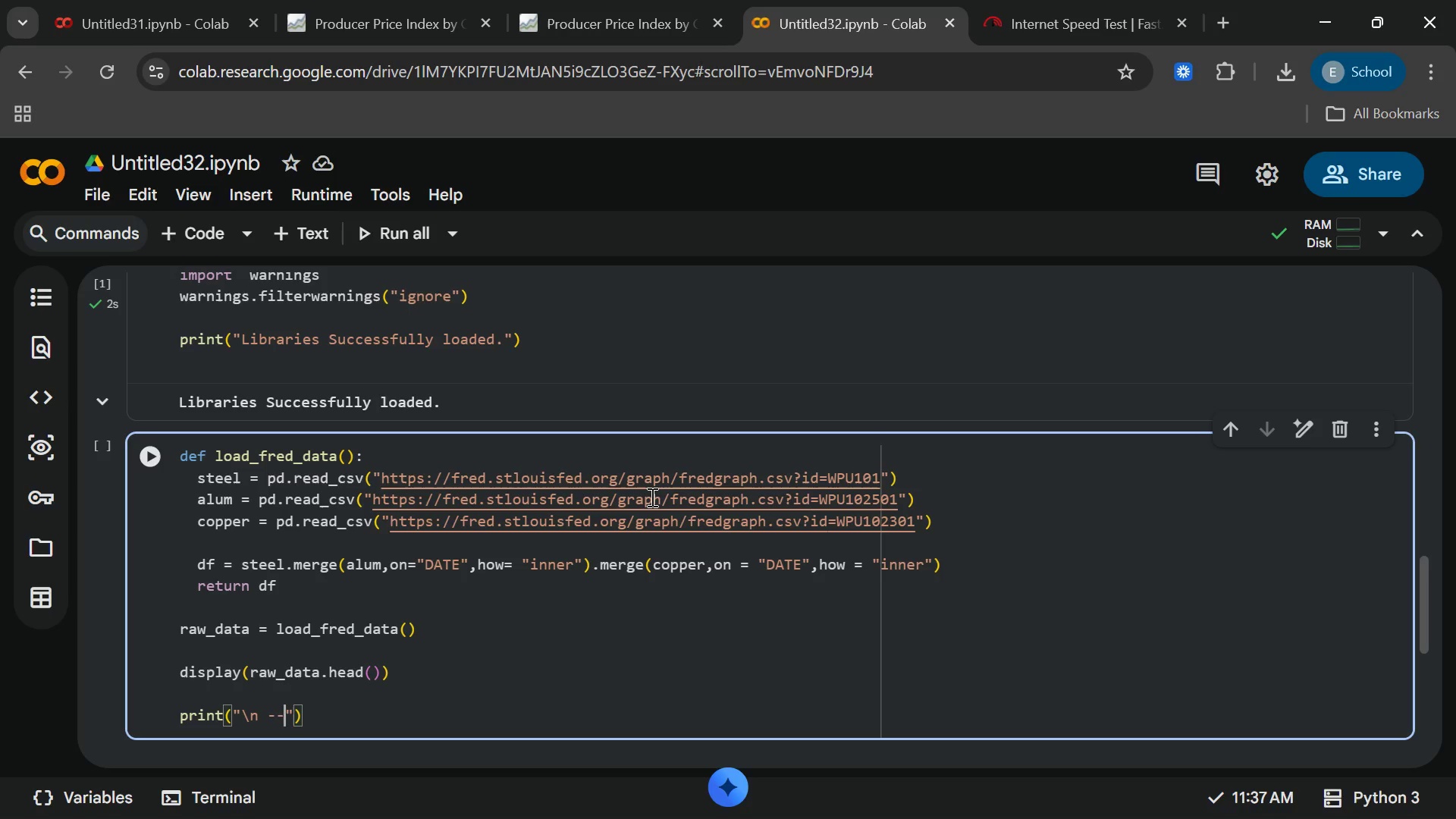 
key(Backspace)
 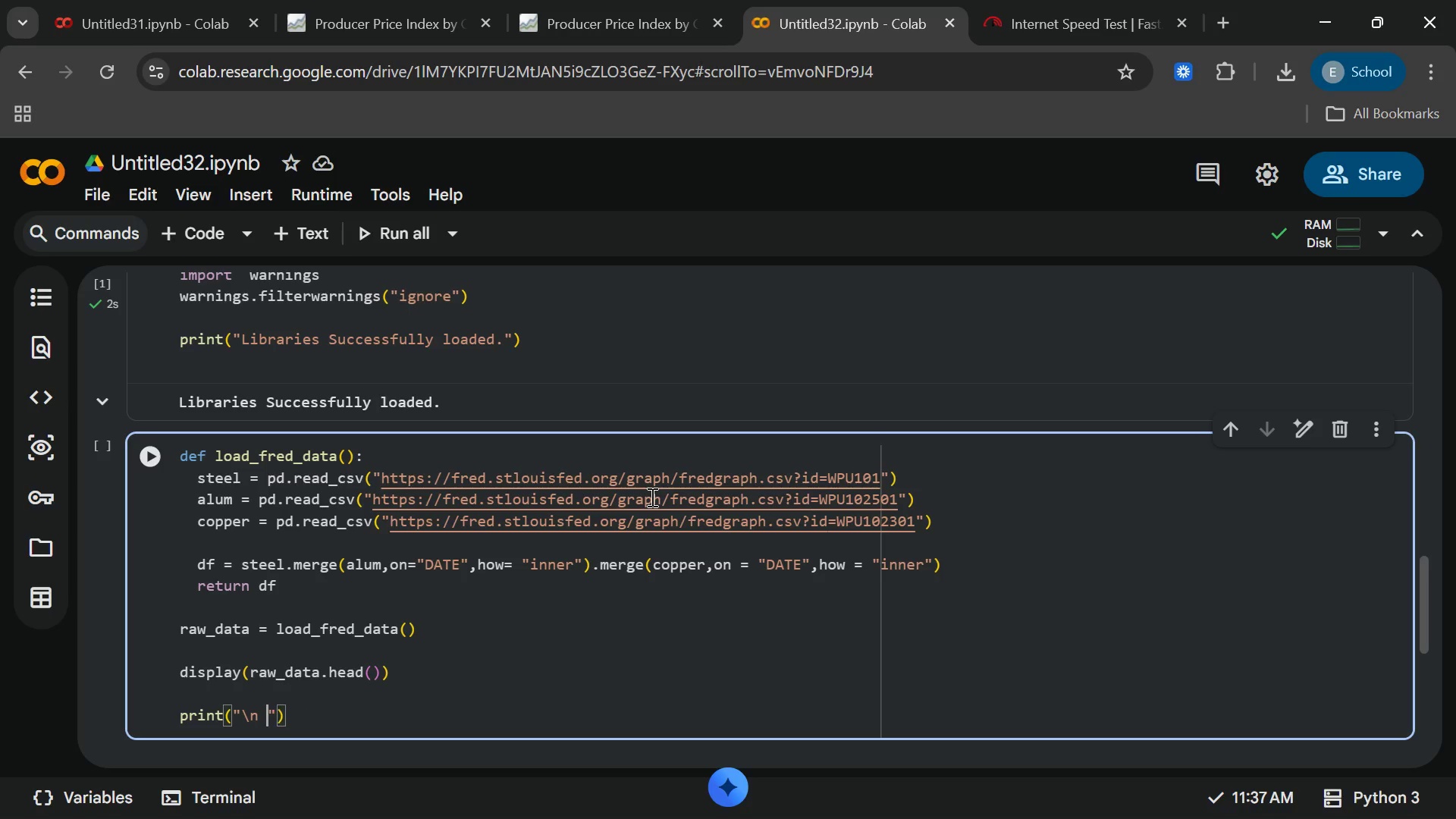 
key(Backspace)
 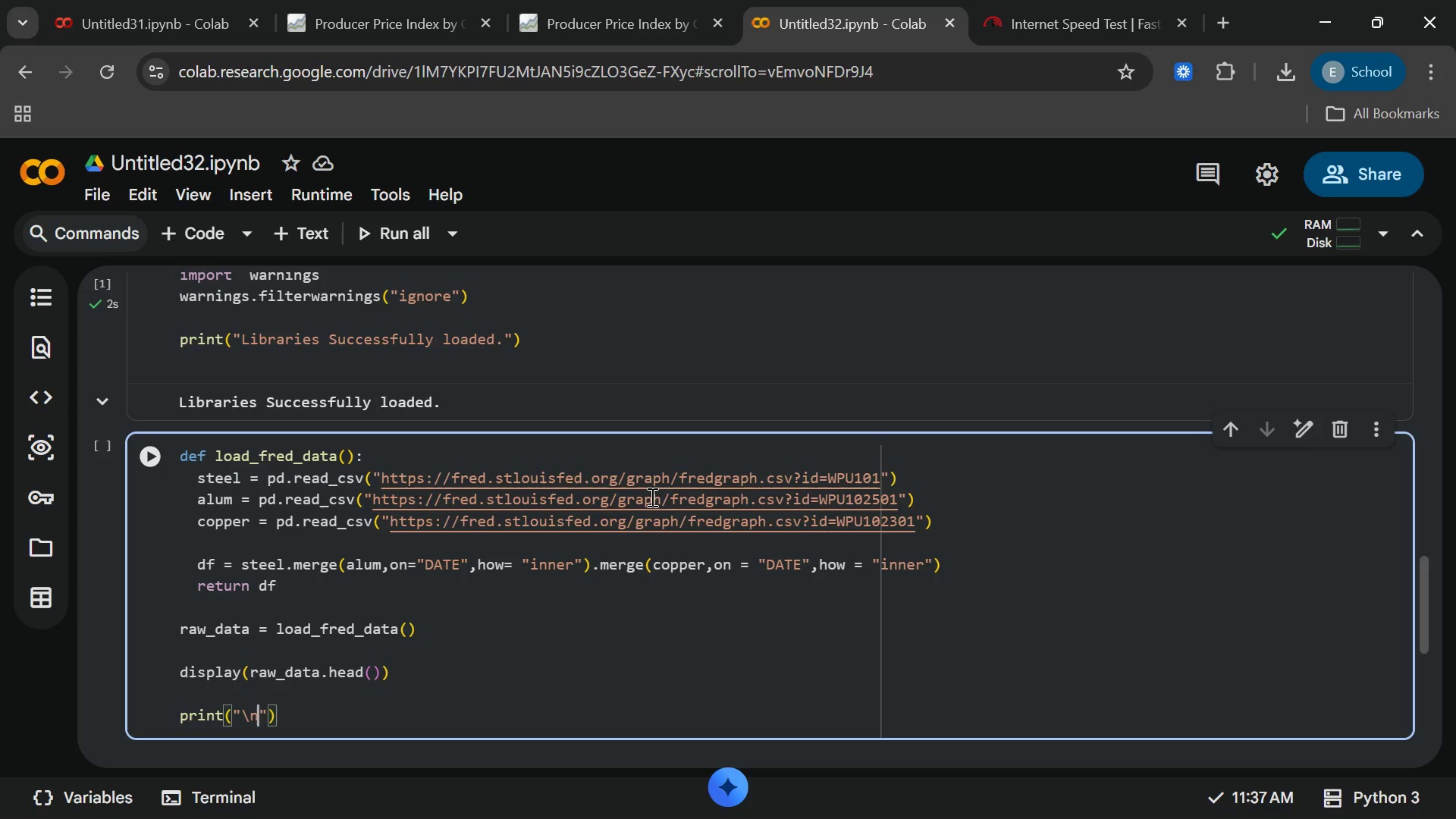 
key(Backspace)
 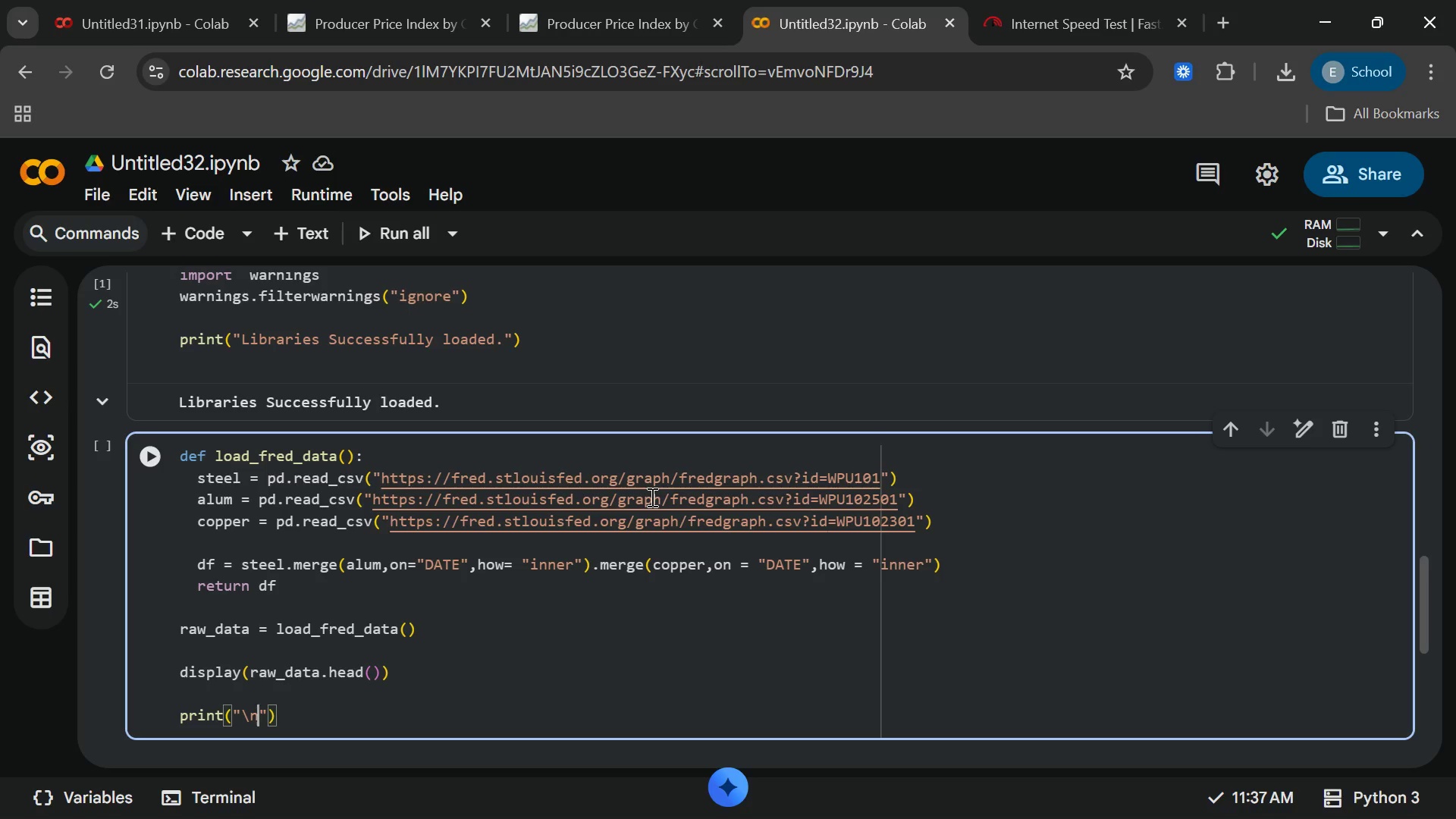 
key(Minus)
 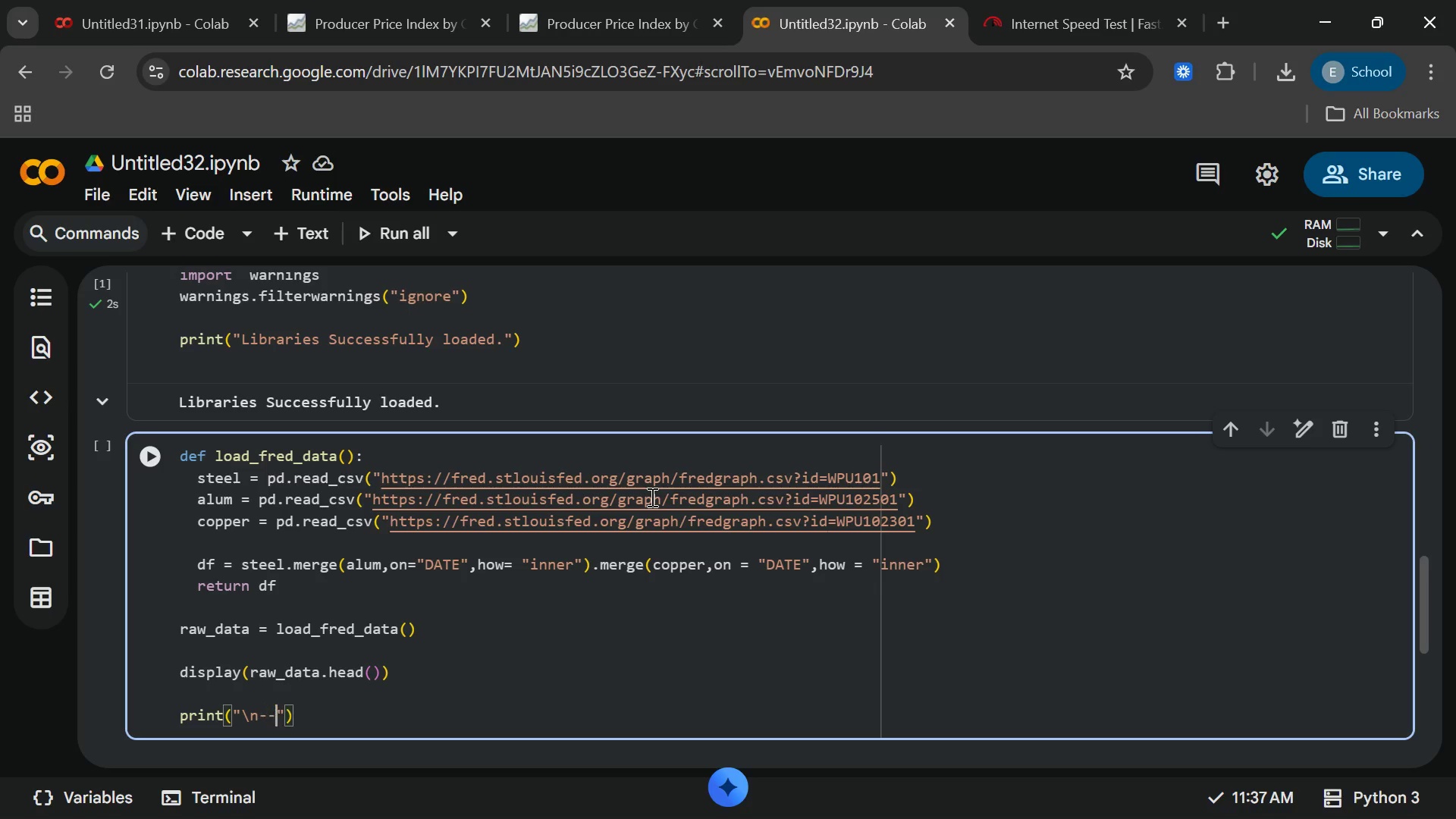 
key(Minus)
 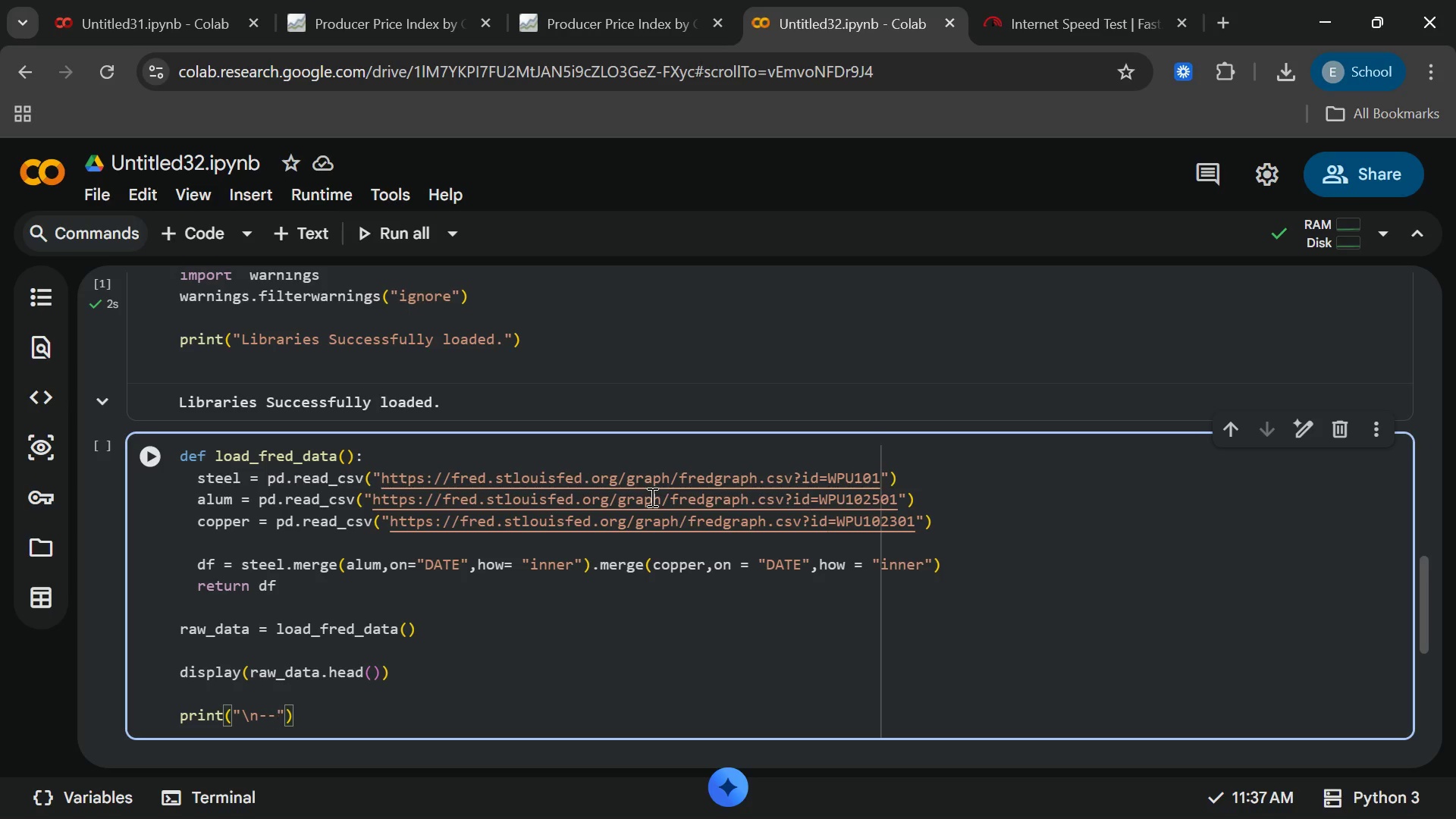 
type(Dara)
key(Backspace)
key(Backspace)
type(ta)
 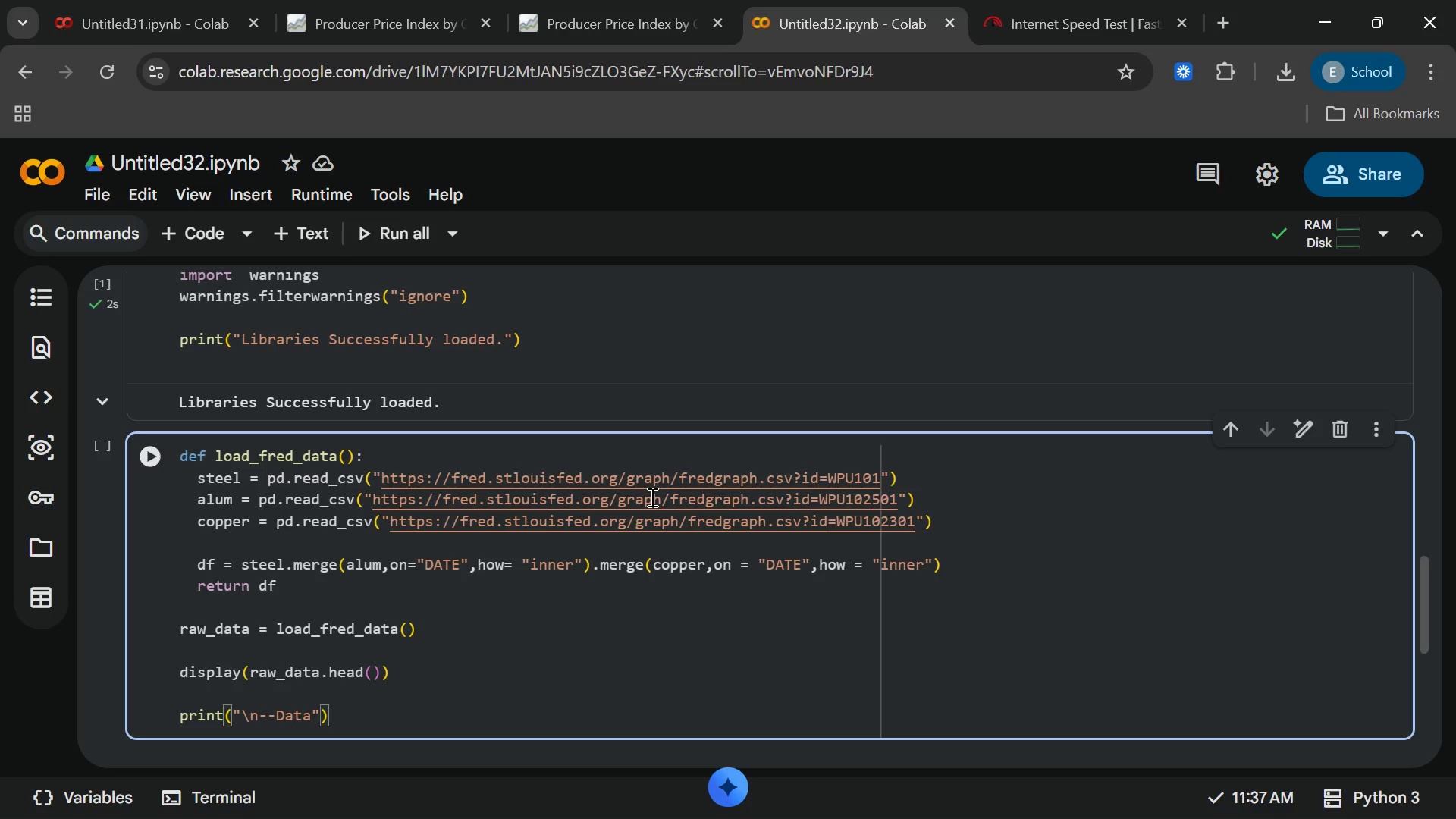 
type(set Info --[End])
 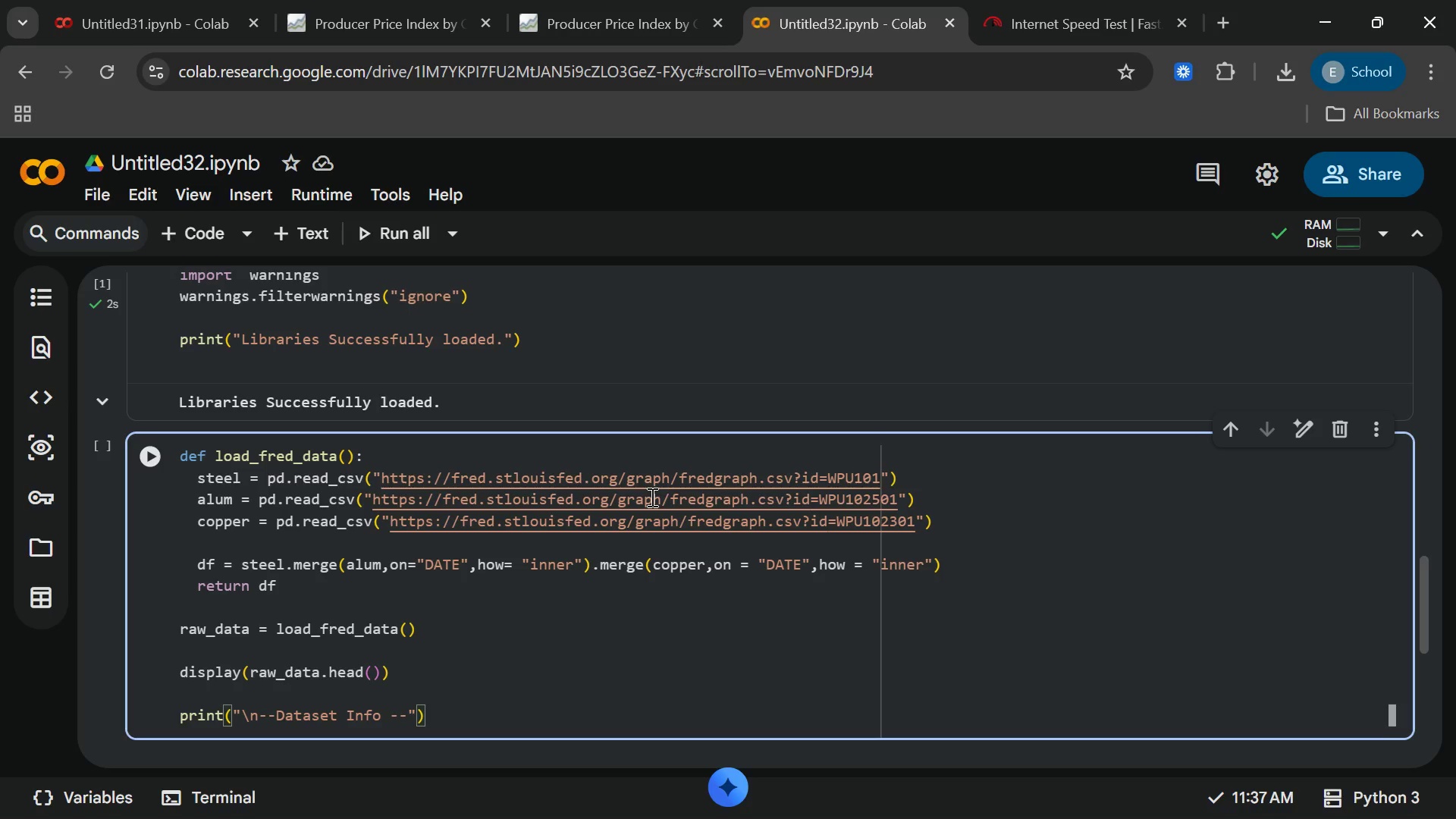 
key(Enter)
 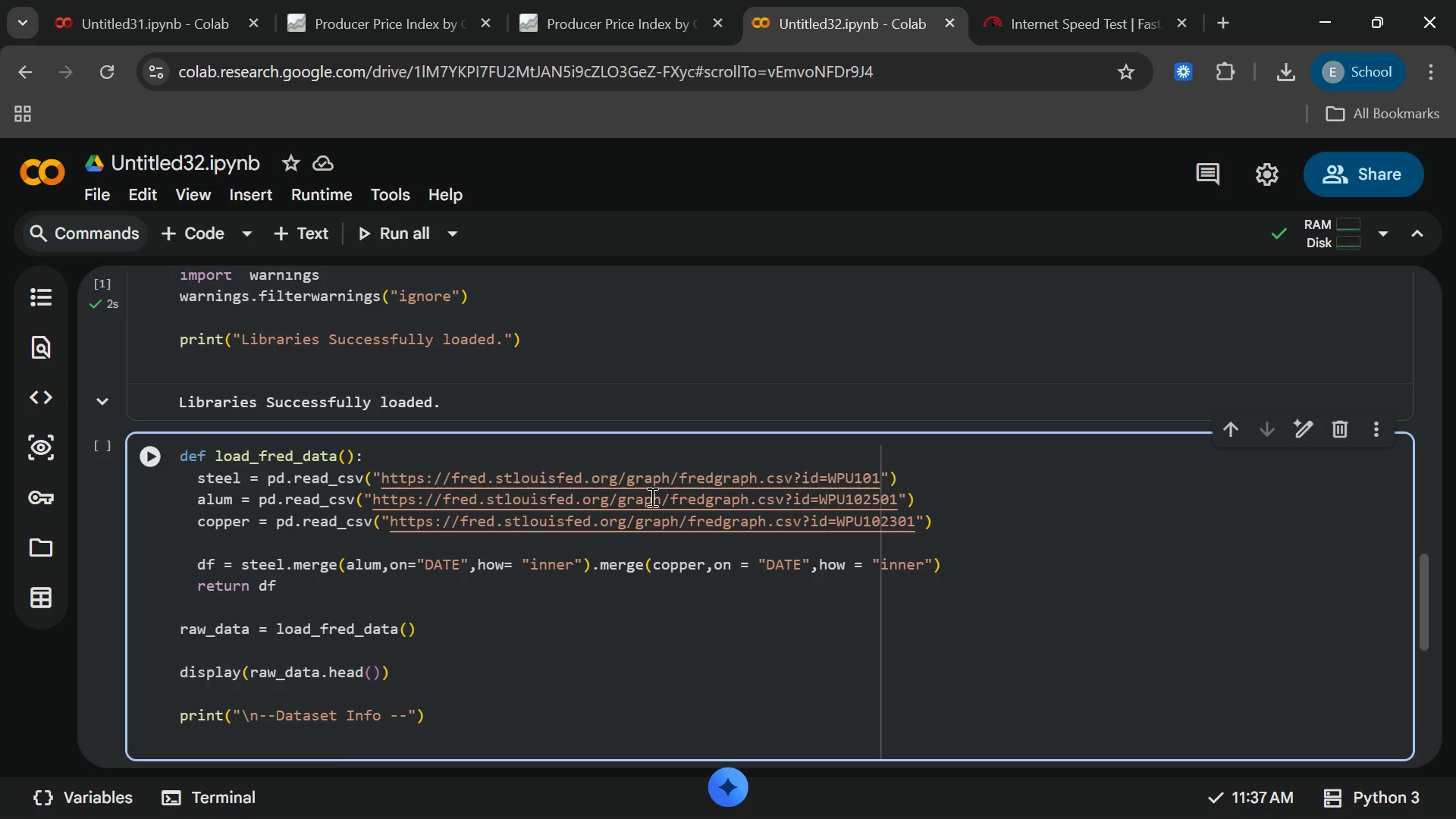 
type(raw_data.info)
 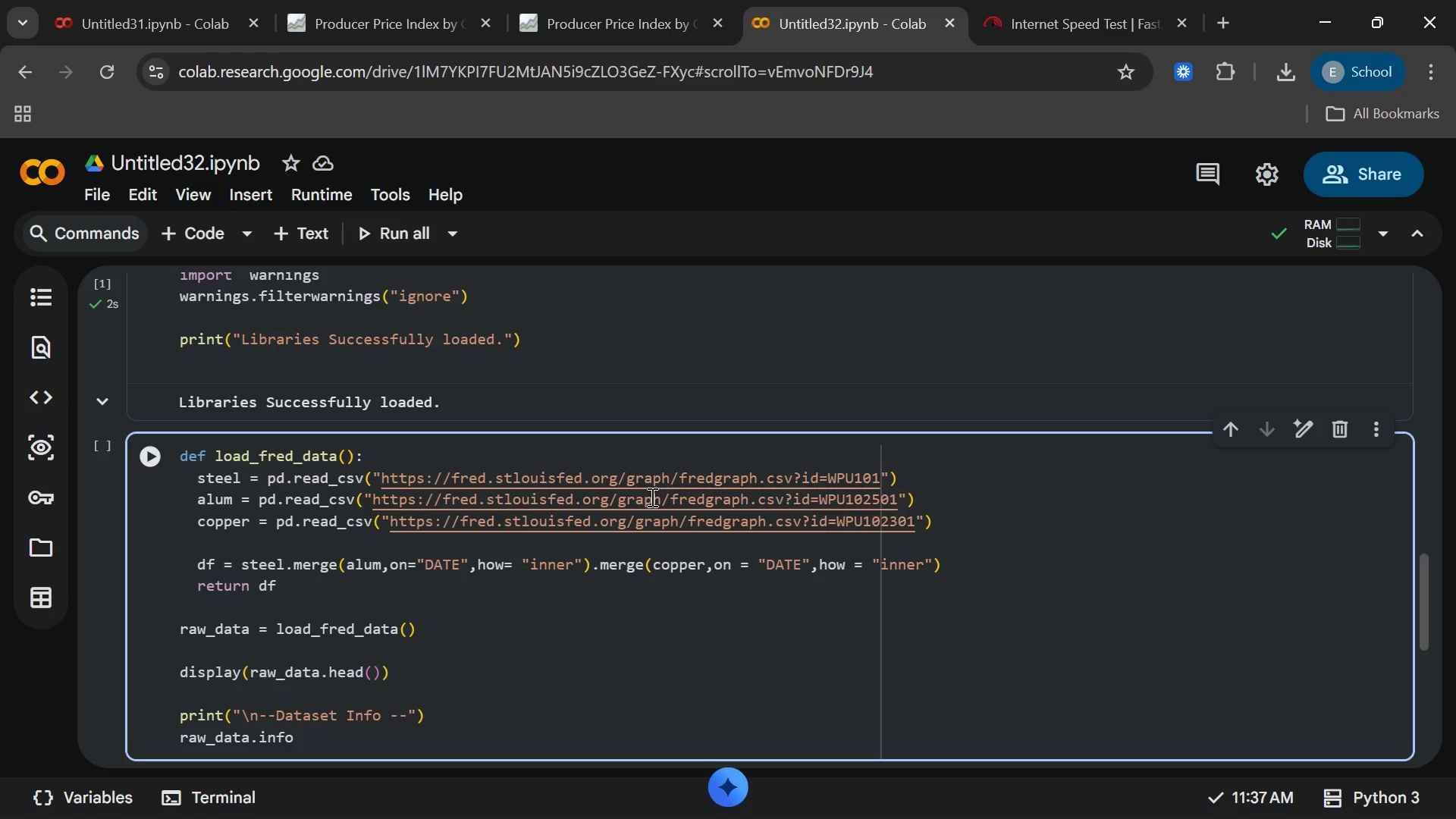 
key(Shift+9)
 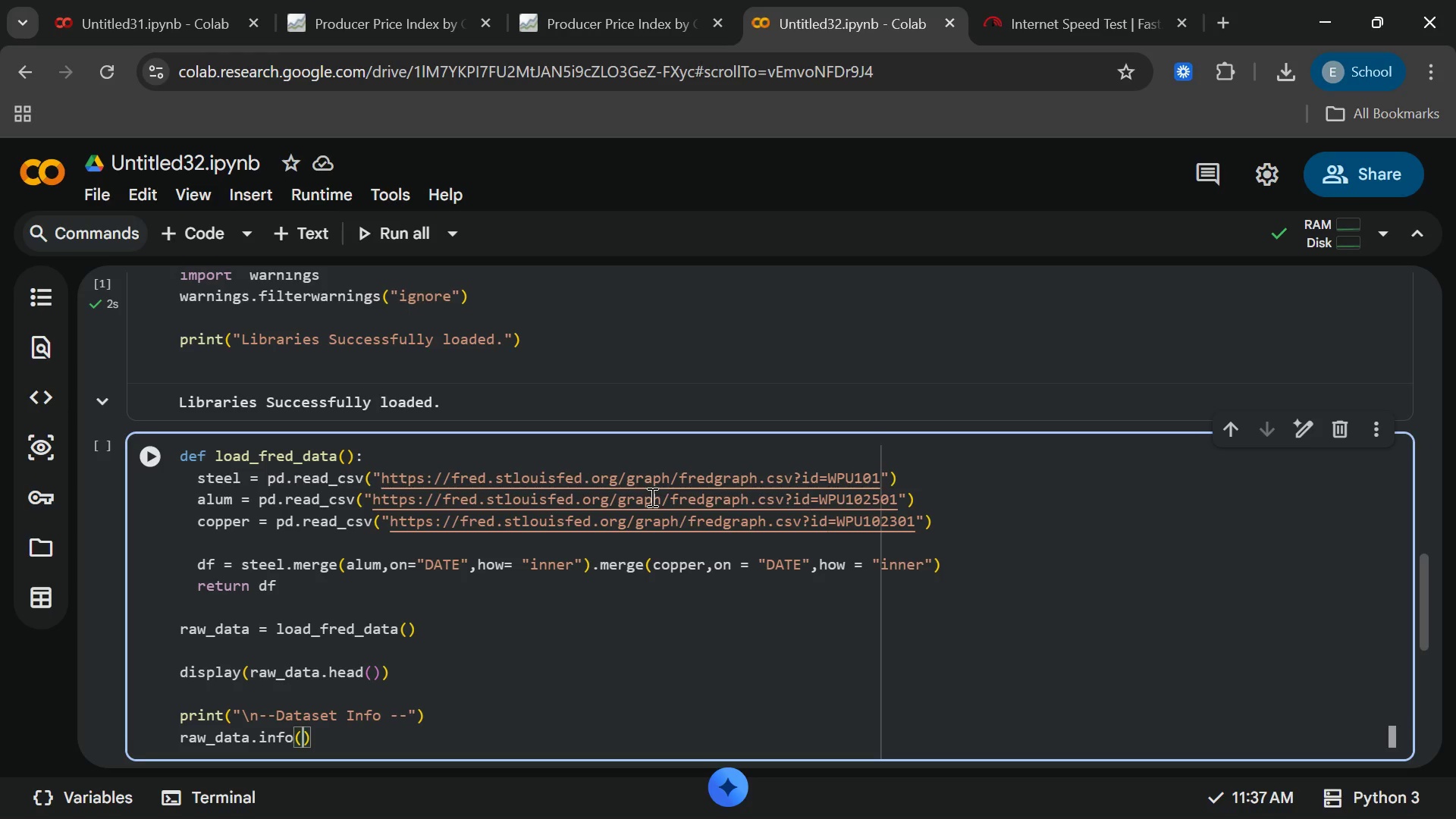 
key(End)
 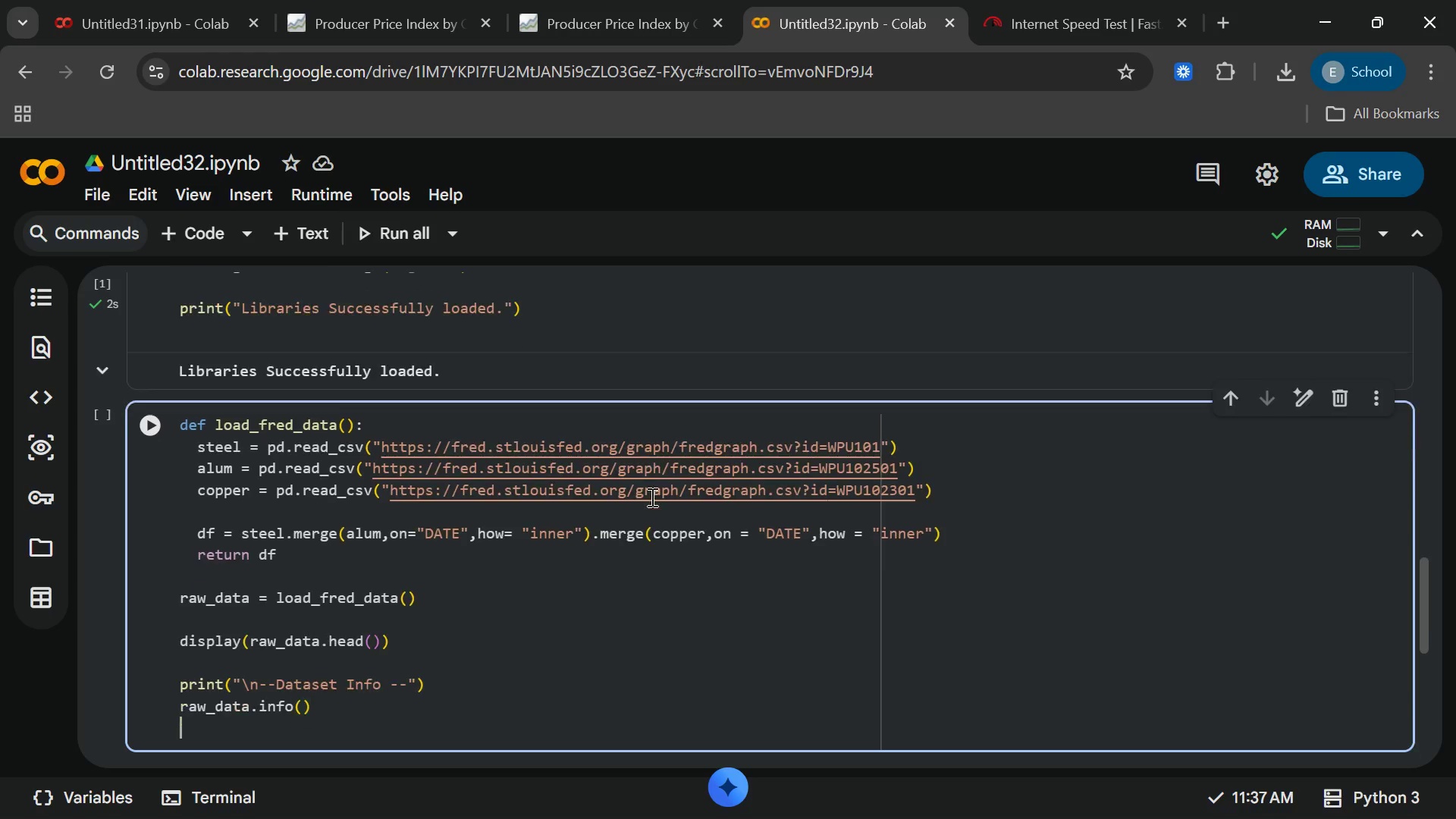 
key(Enter)
 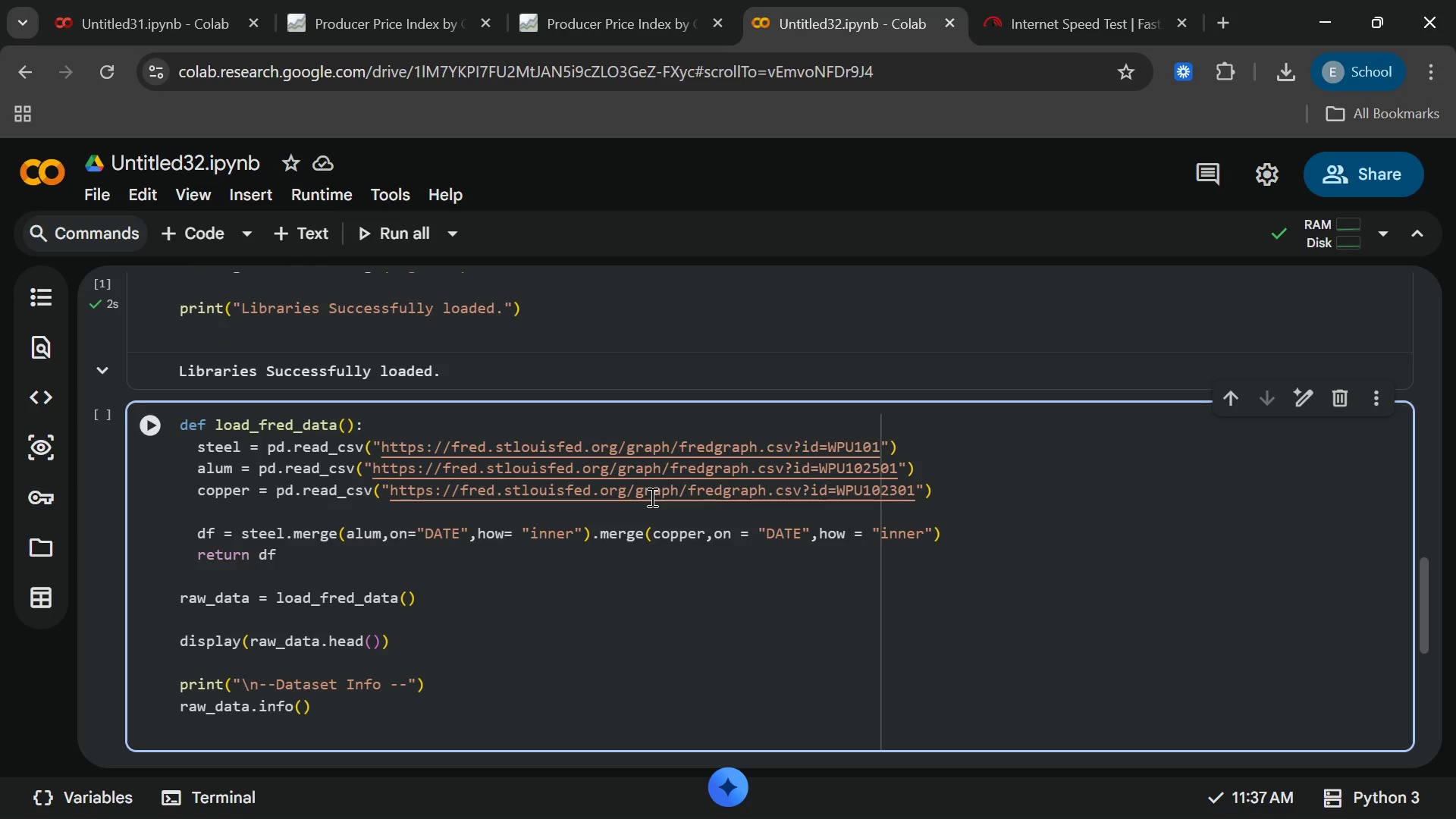 
key(Enter)
 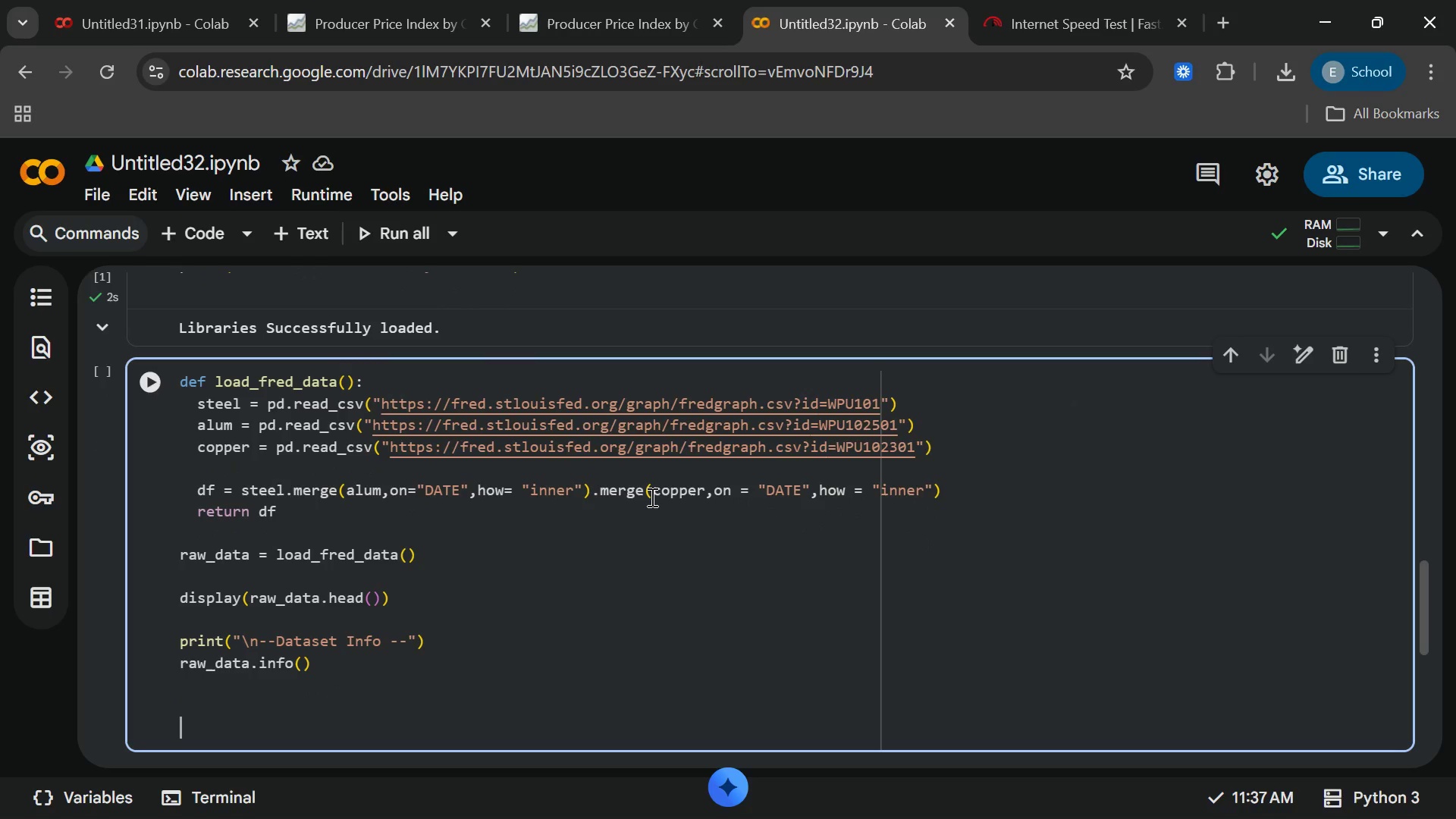 
key(Enter)
 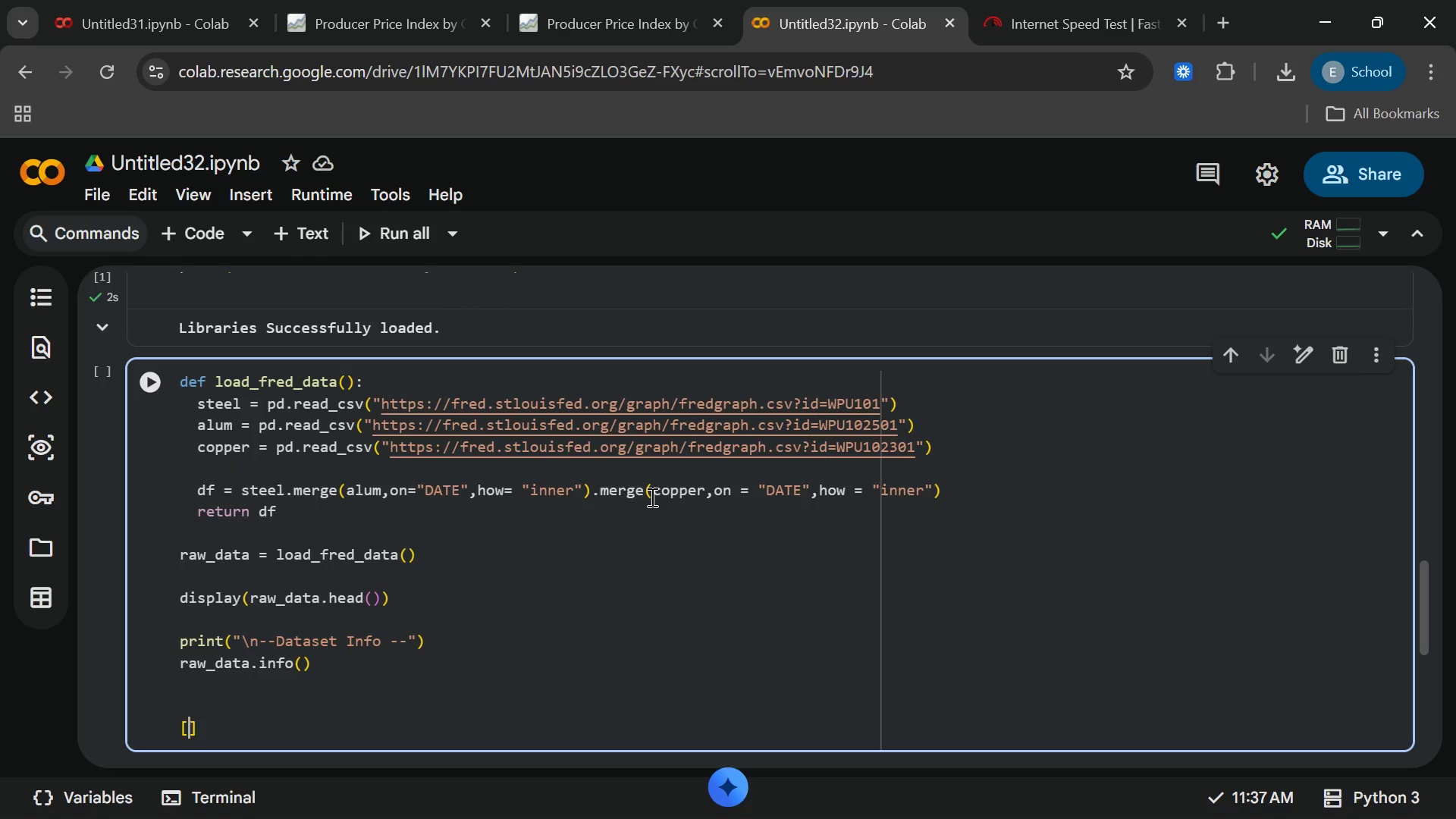 
type([)
key(Backspace)
type(print)
 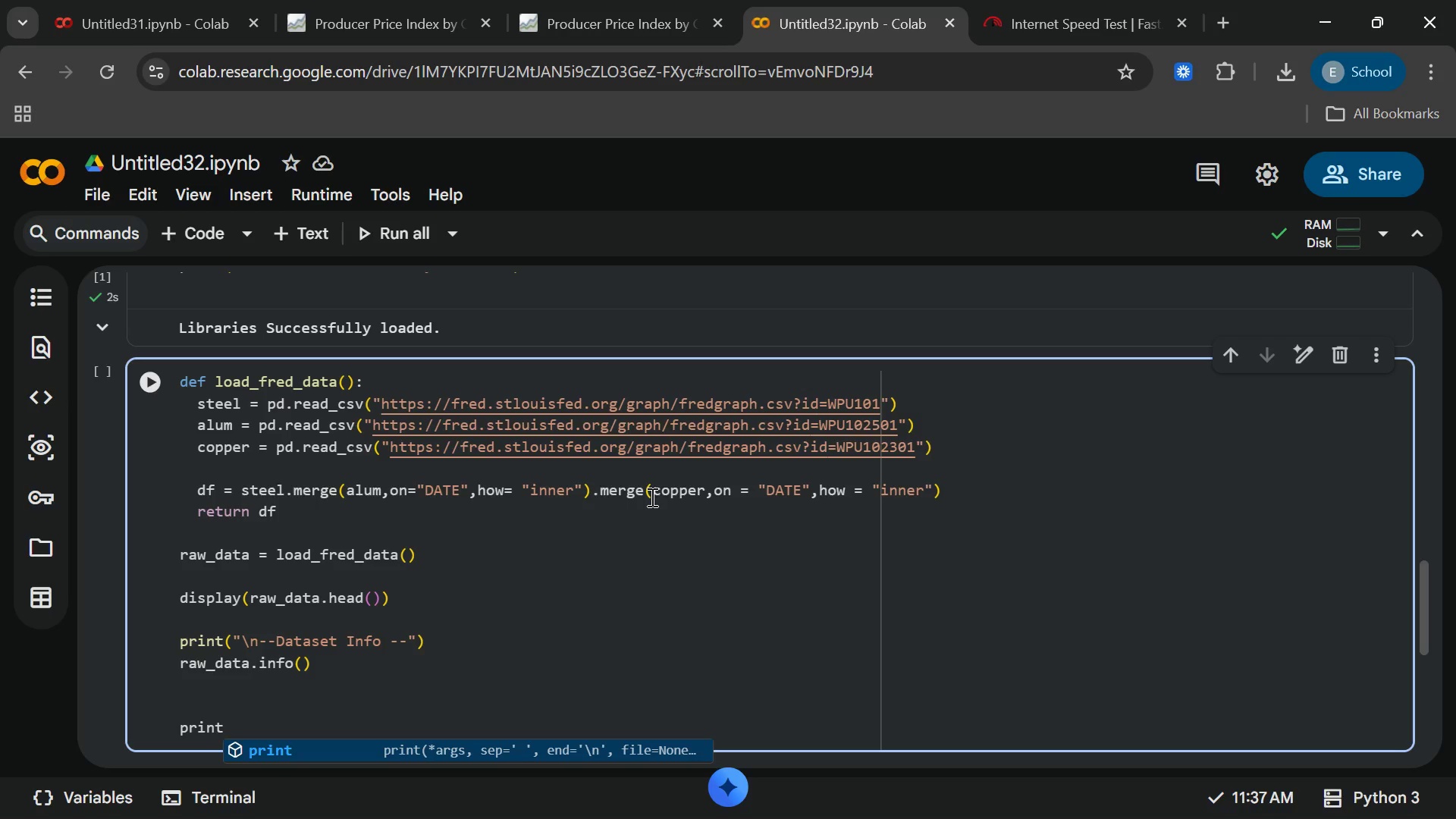 
wait(7.73)
 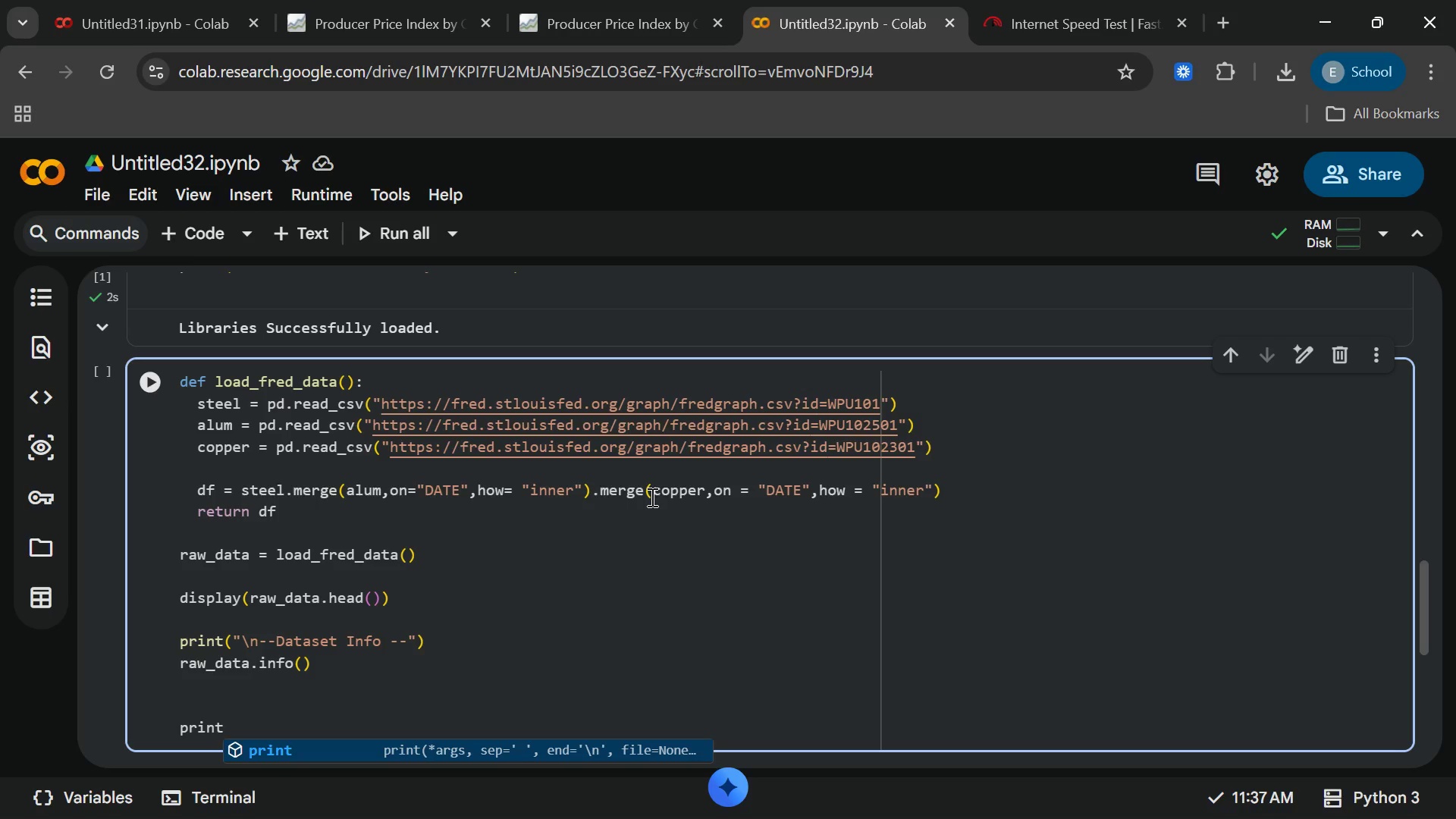 
key(Enter)
 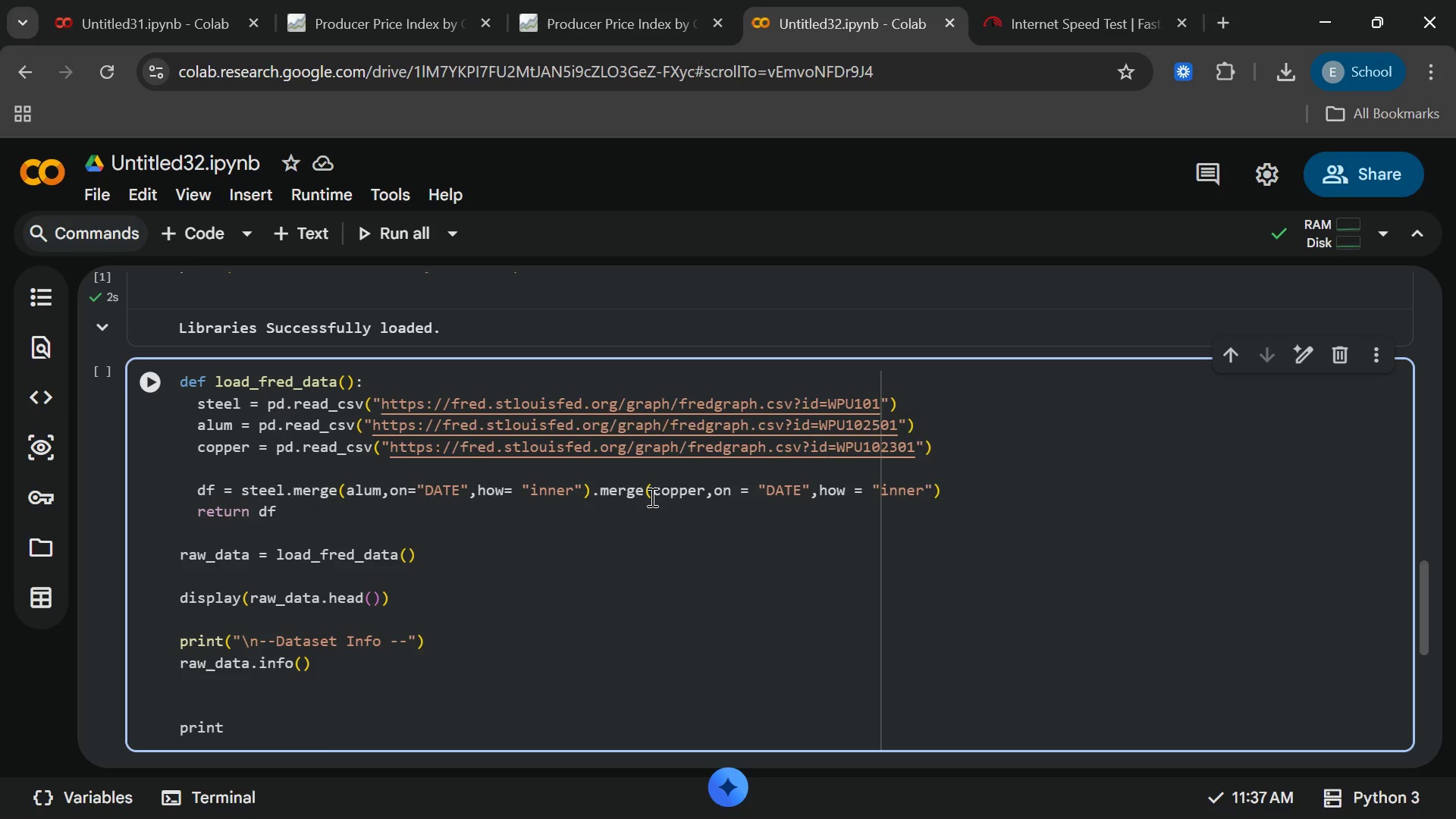 
key(Shift+9)
 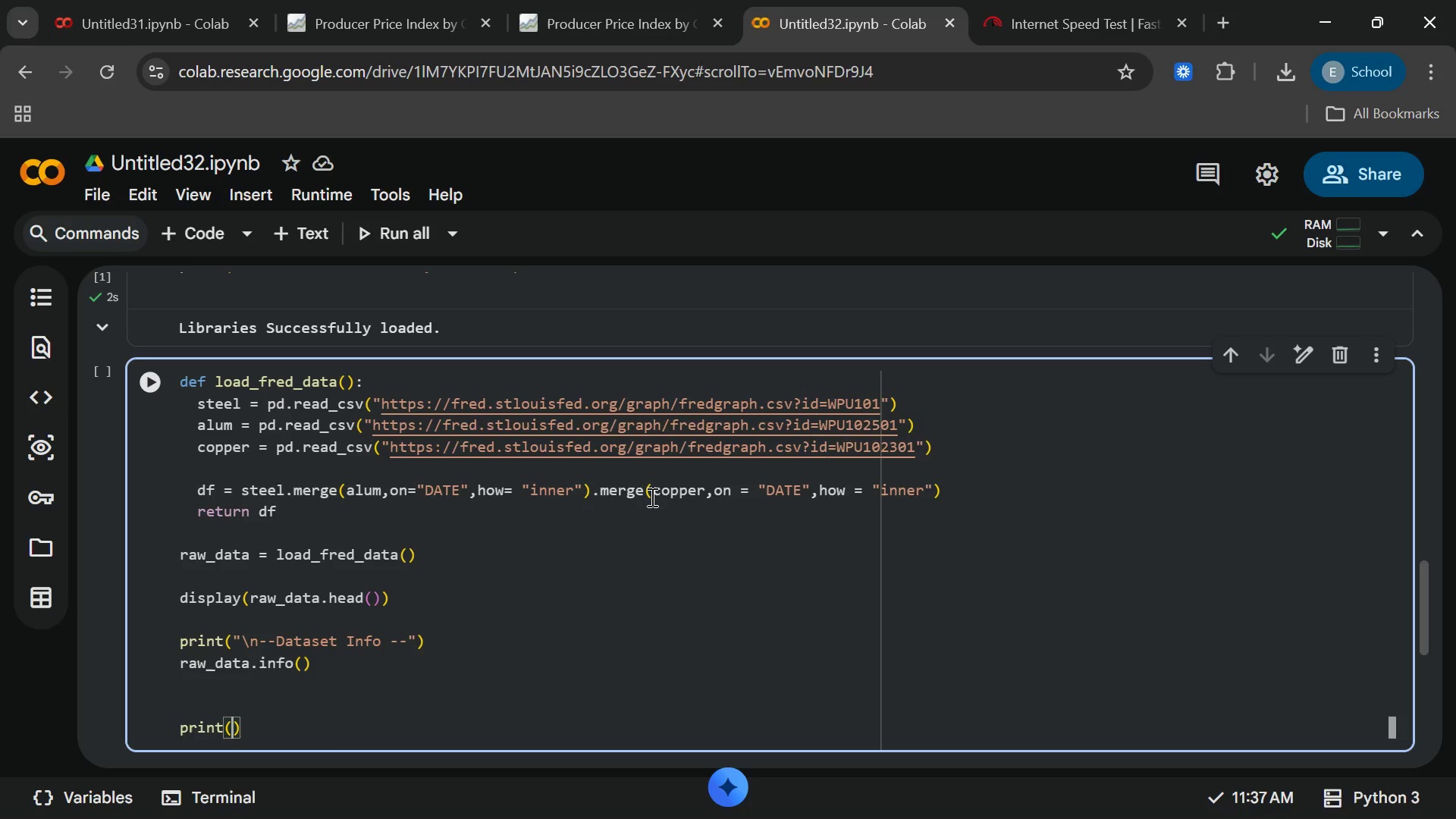 
key(Shift+Quote)
 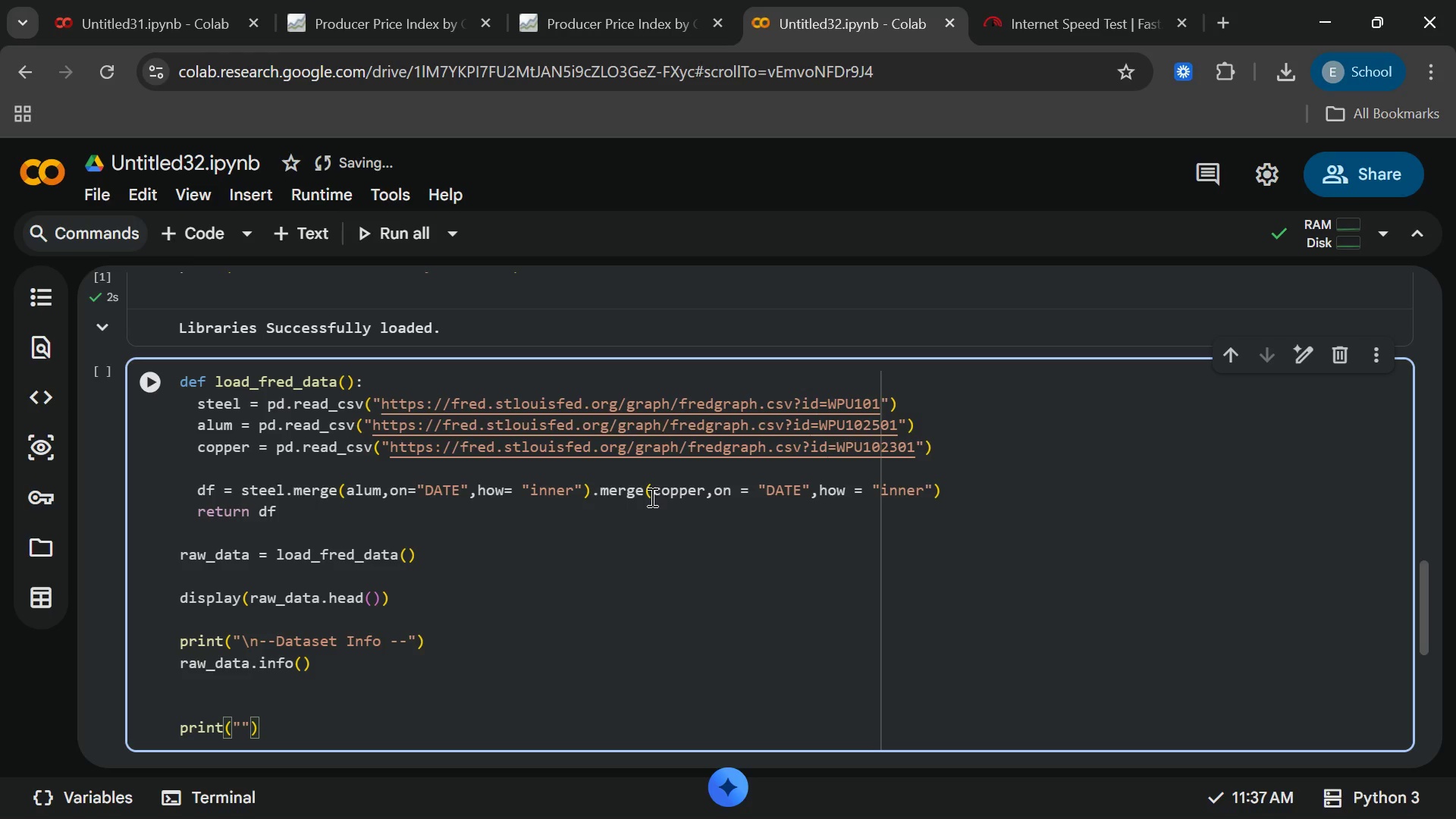 
wait(6.25)
 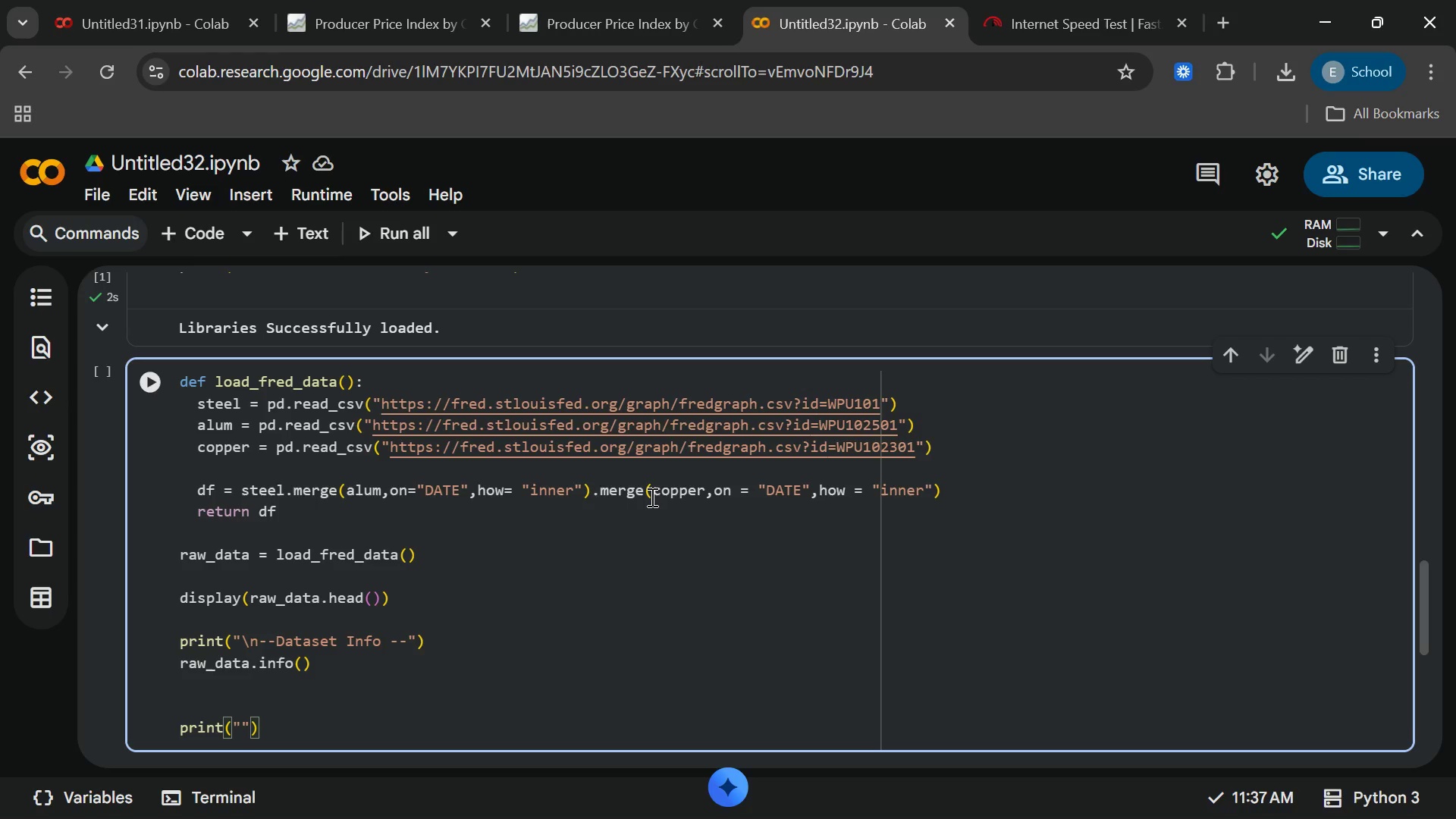 
key(Backslash)
 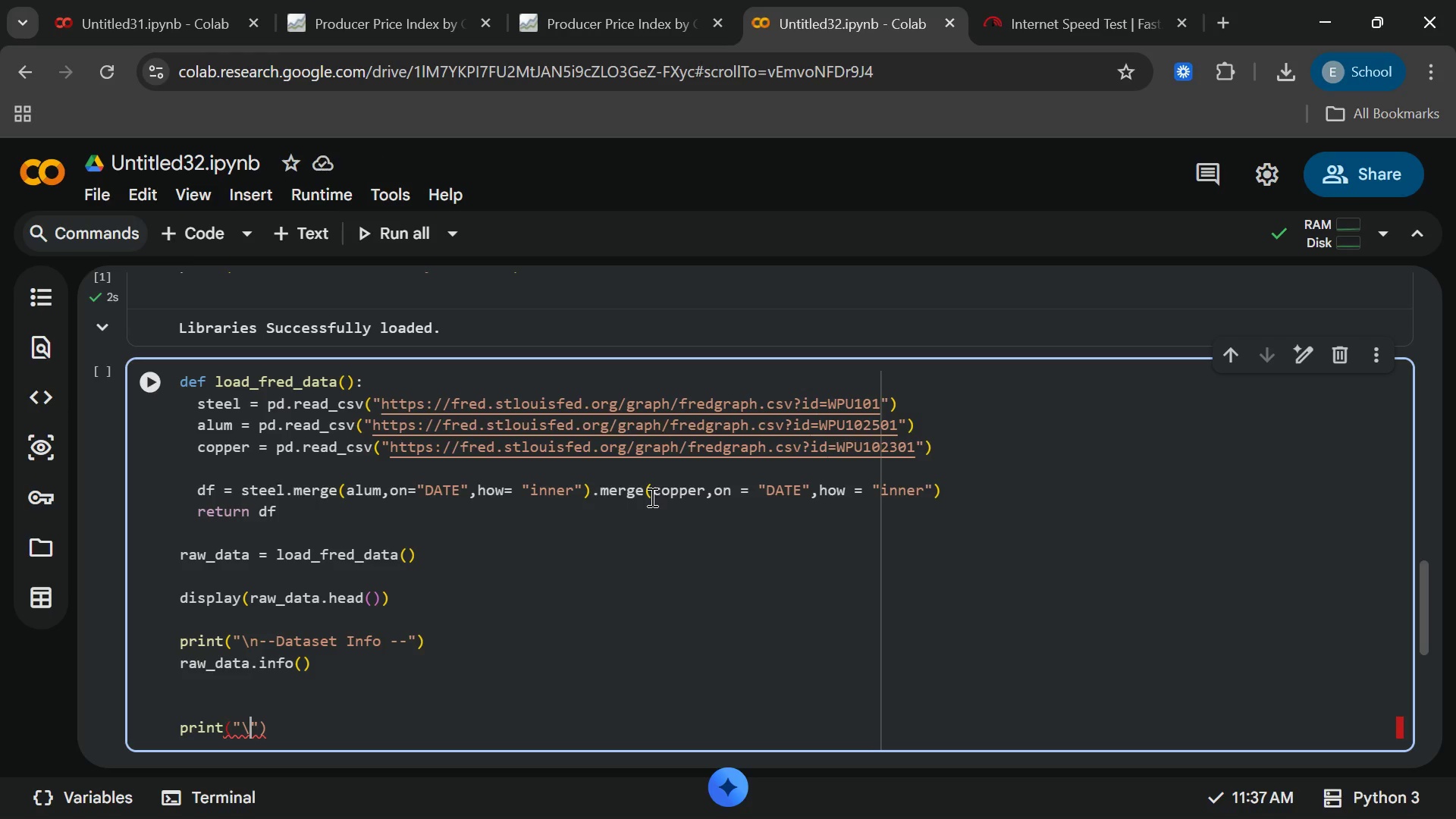 
key(N)
 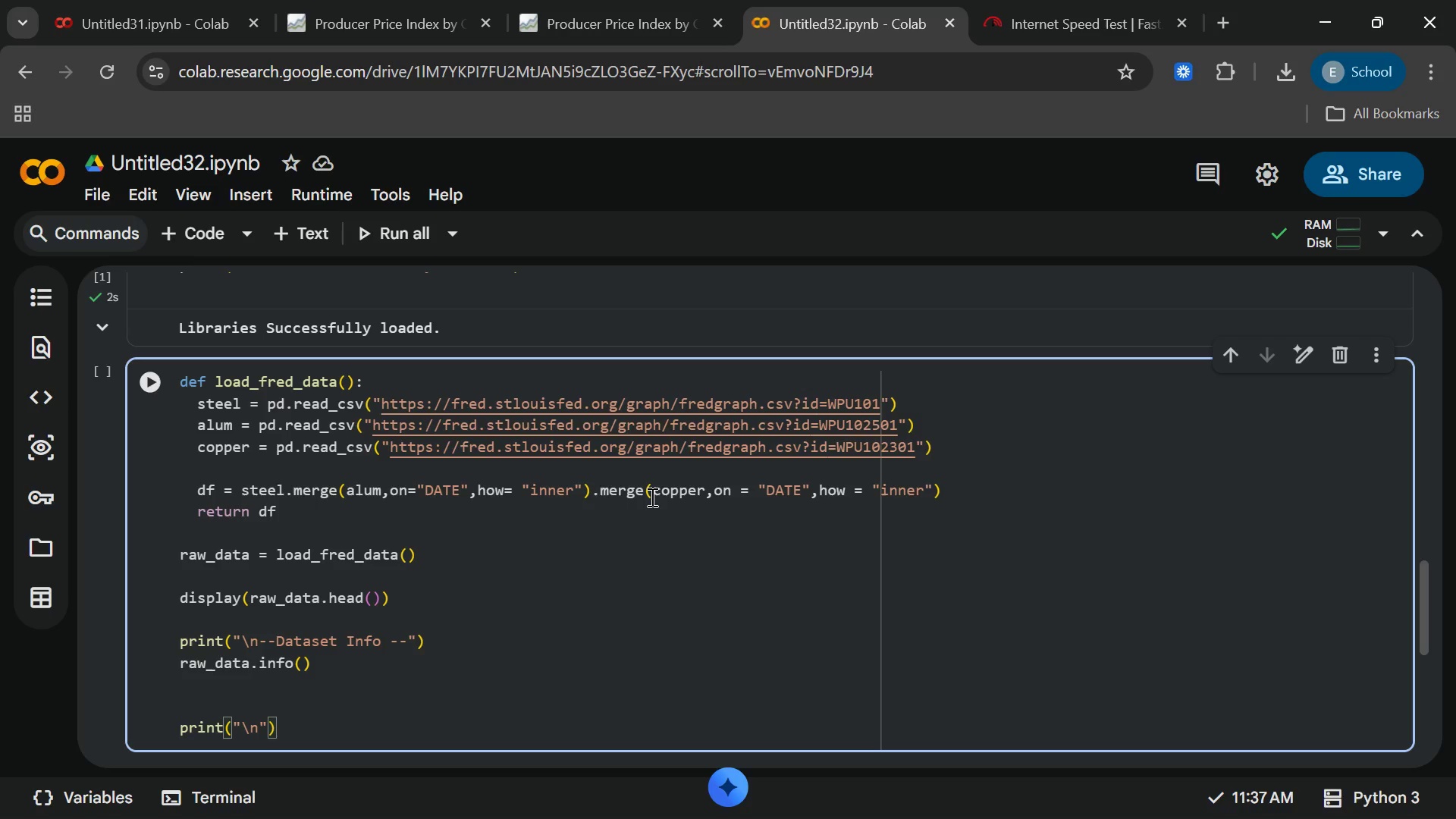 
wait(7.41)
 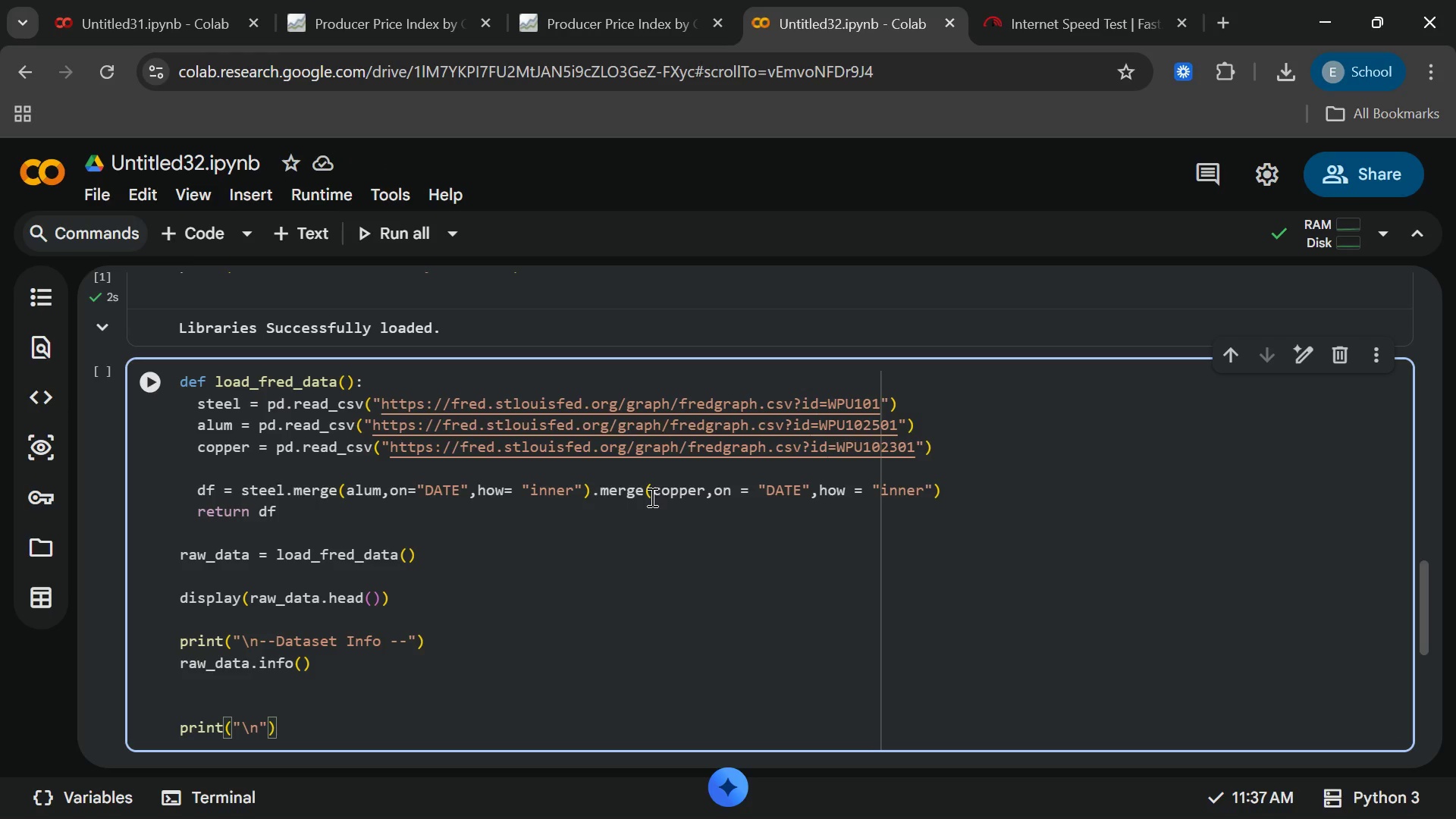 
type( -- Dataset Sa)
key(Backspace)
type(tatistics --[End])
 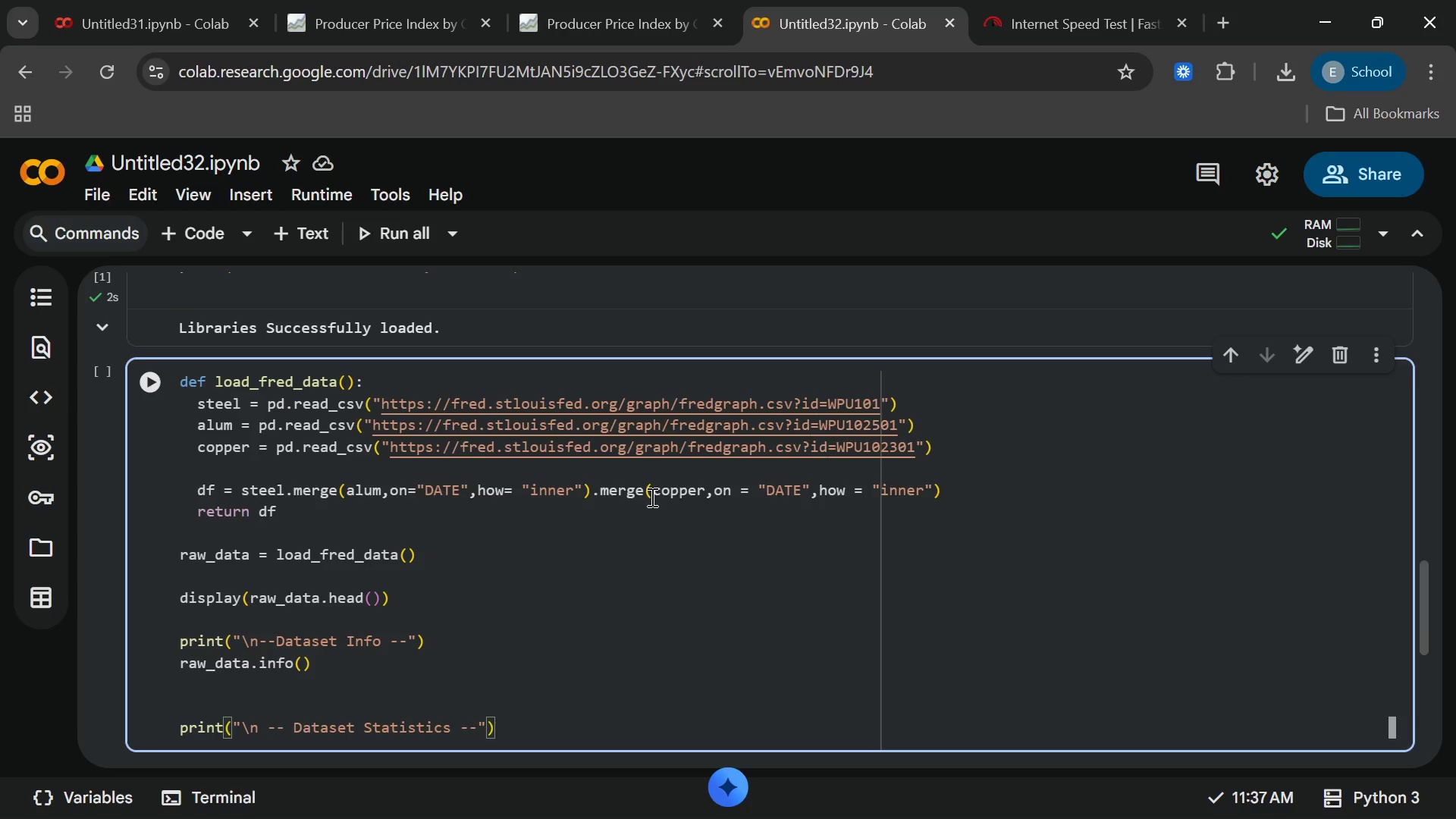 
key(Enter)
 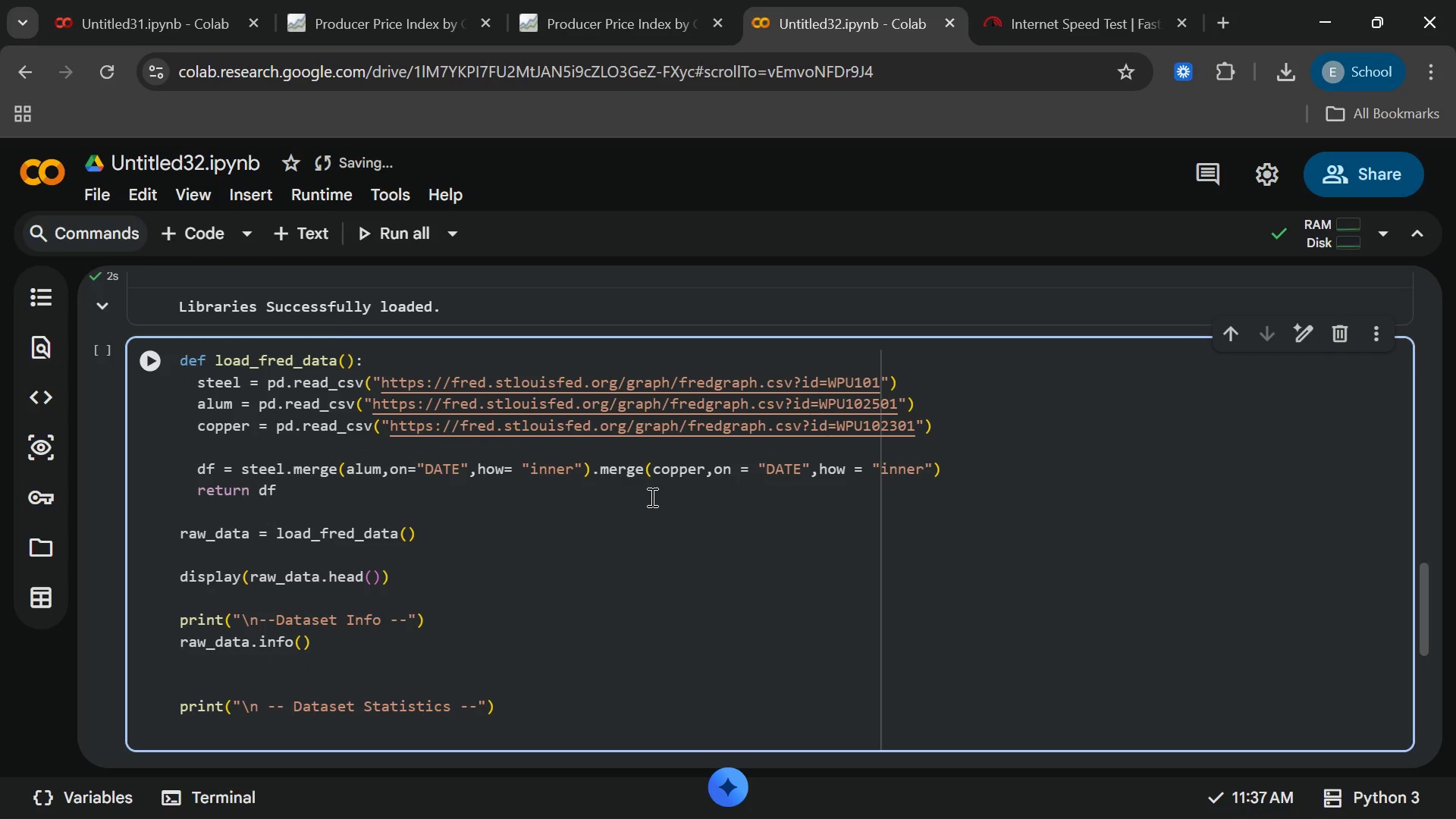 
type(display(raw_data.describe)
 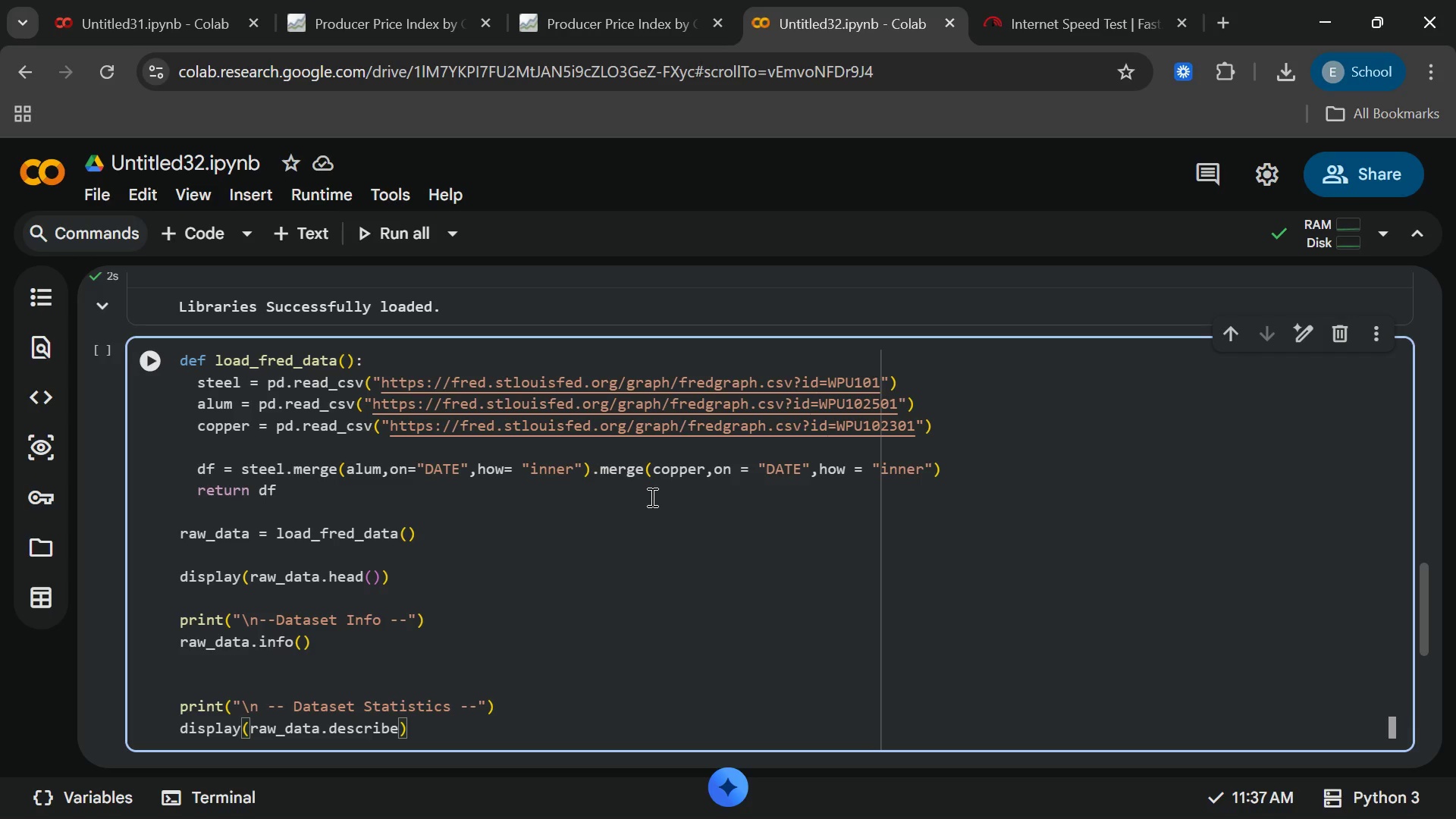 
key(Shift+9)
 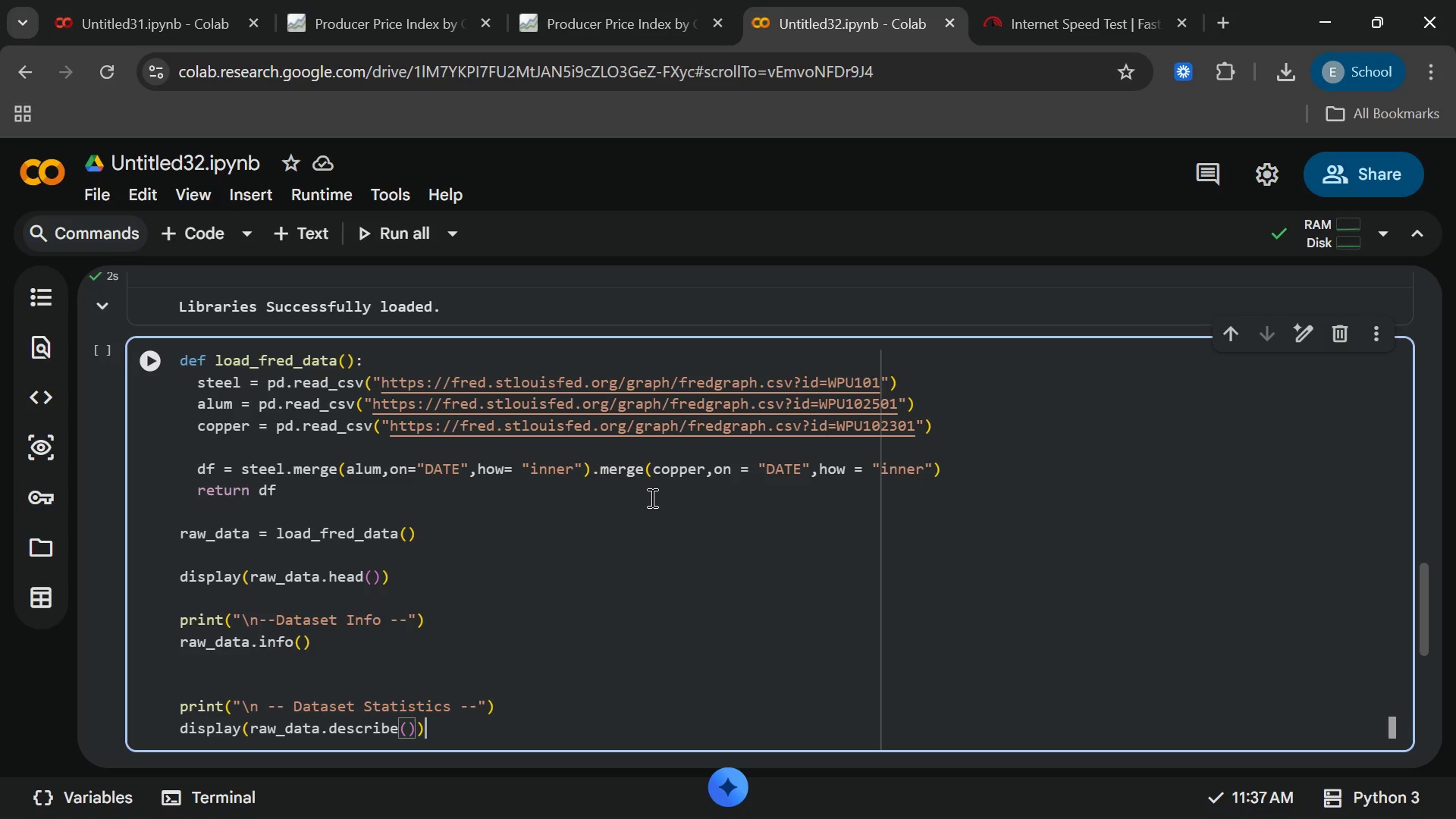 
key(End)
 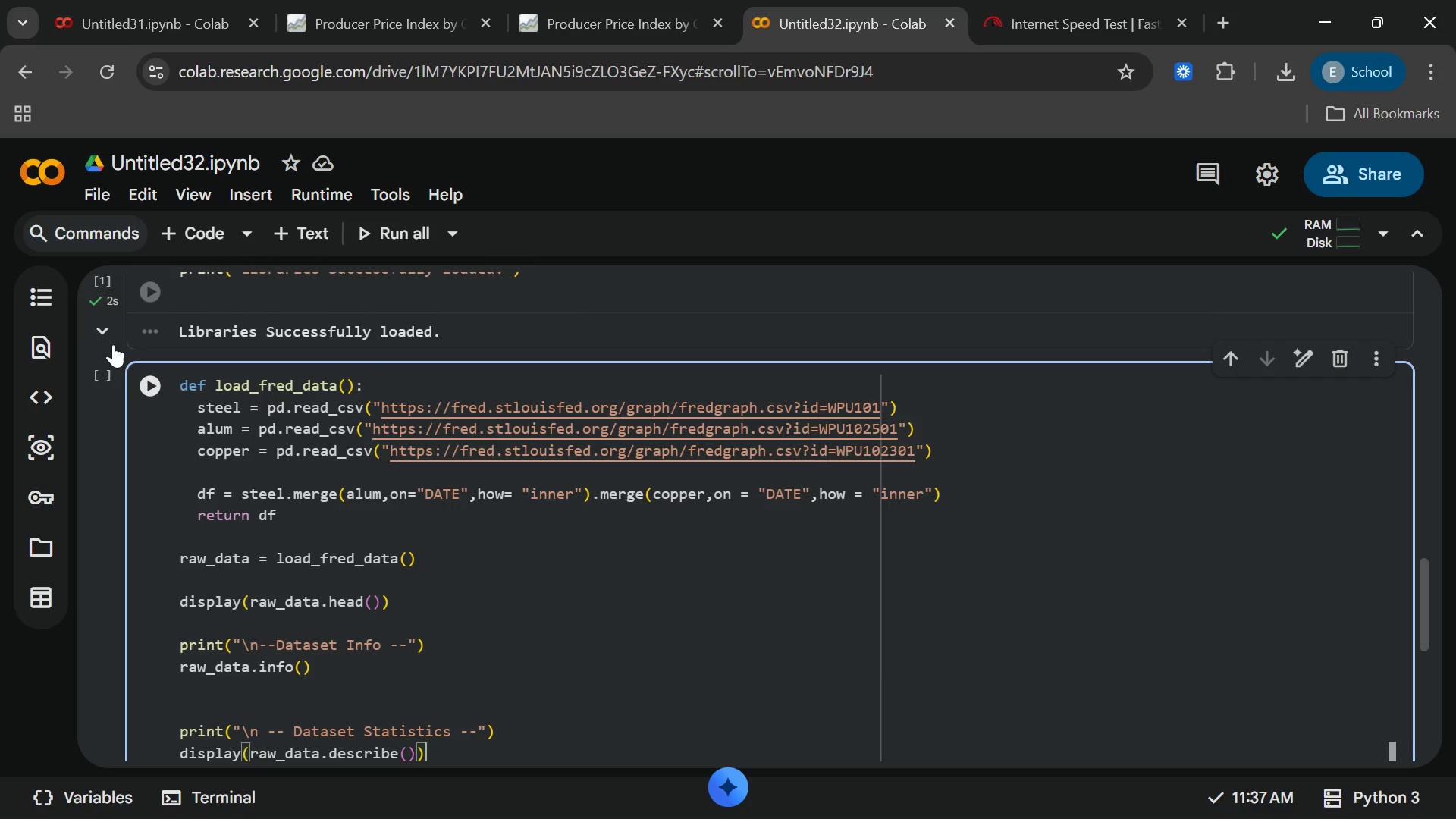 
left_click([143, 382])
 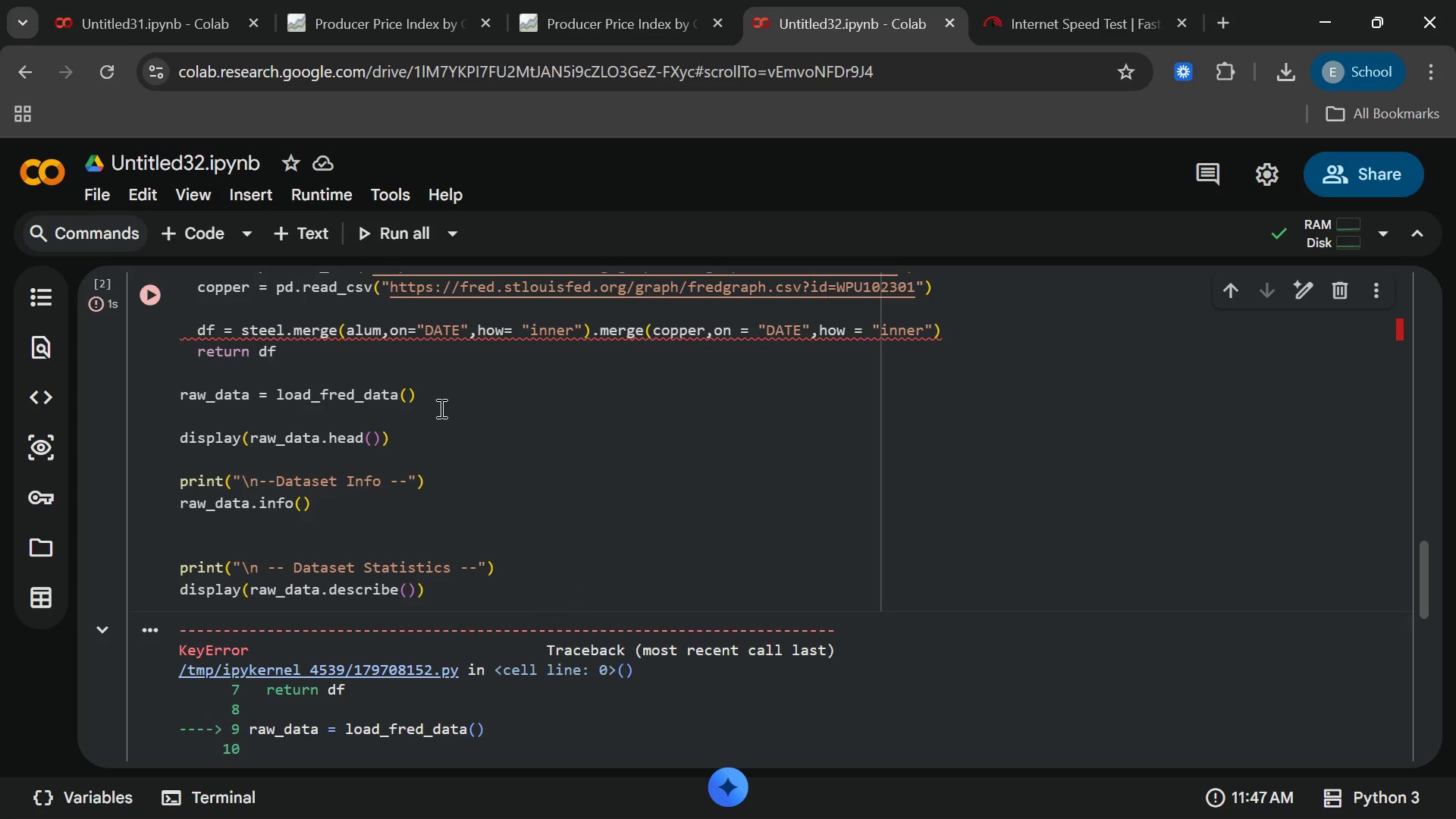 
wait(29.08)
 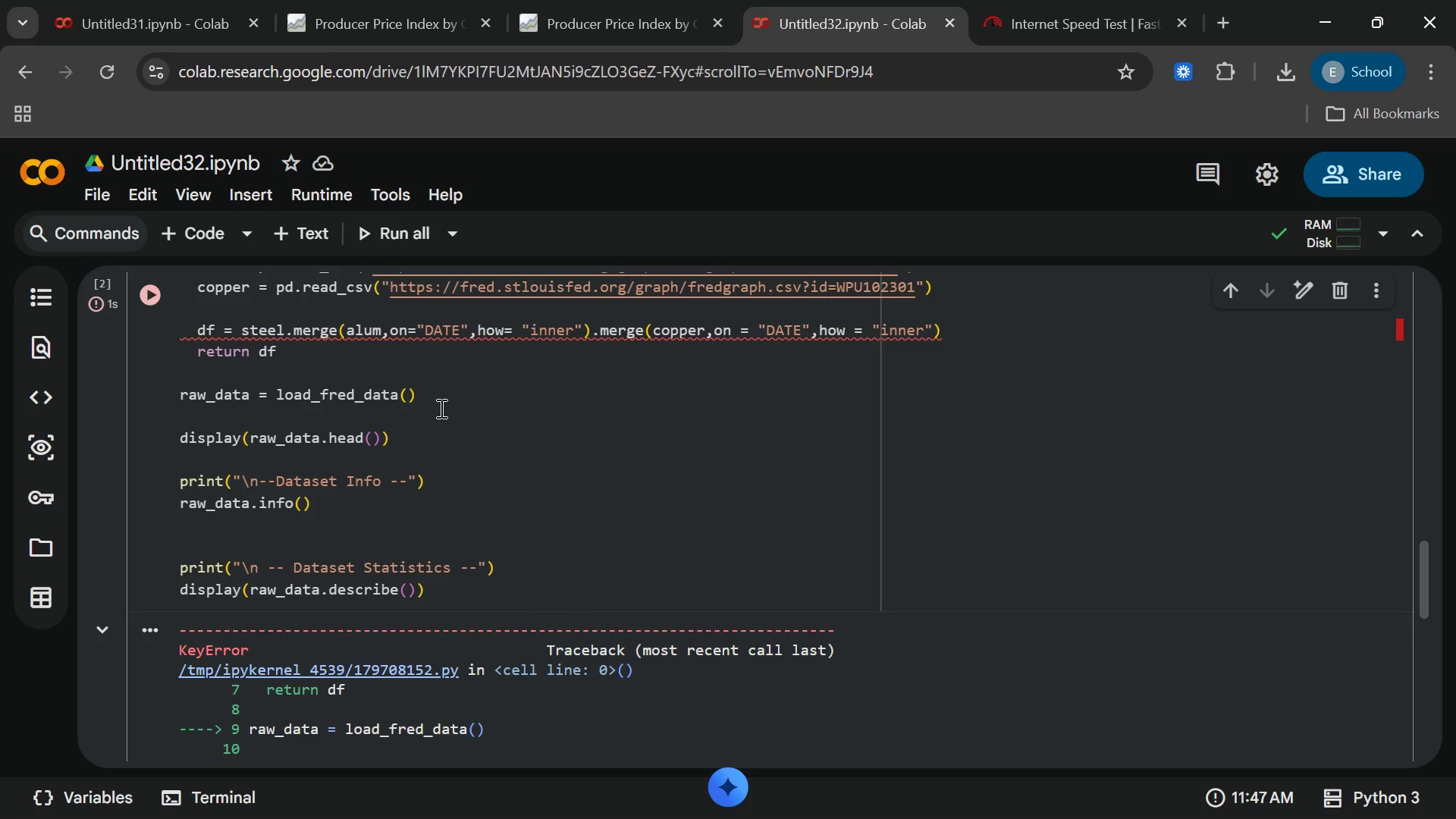 
left_click([99, 376])
 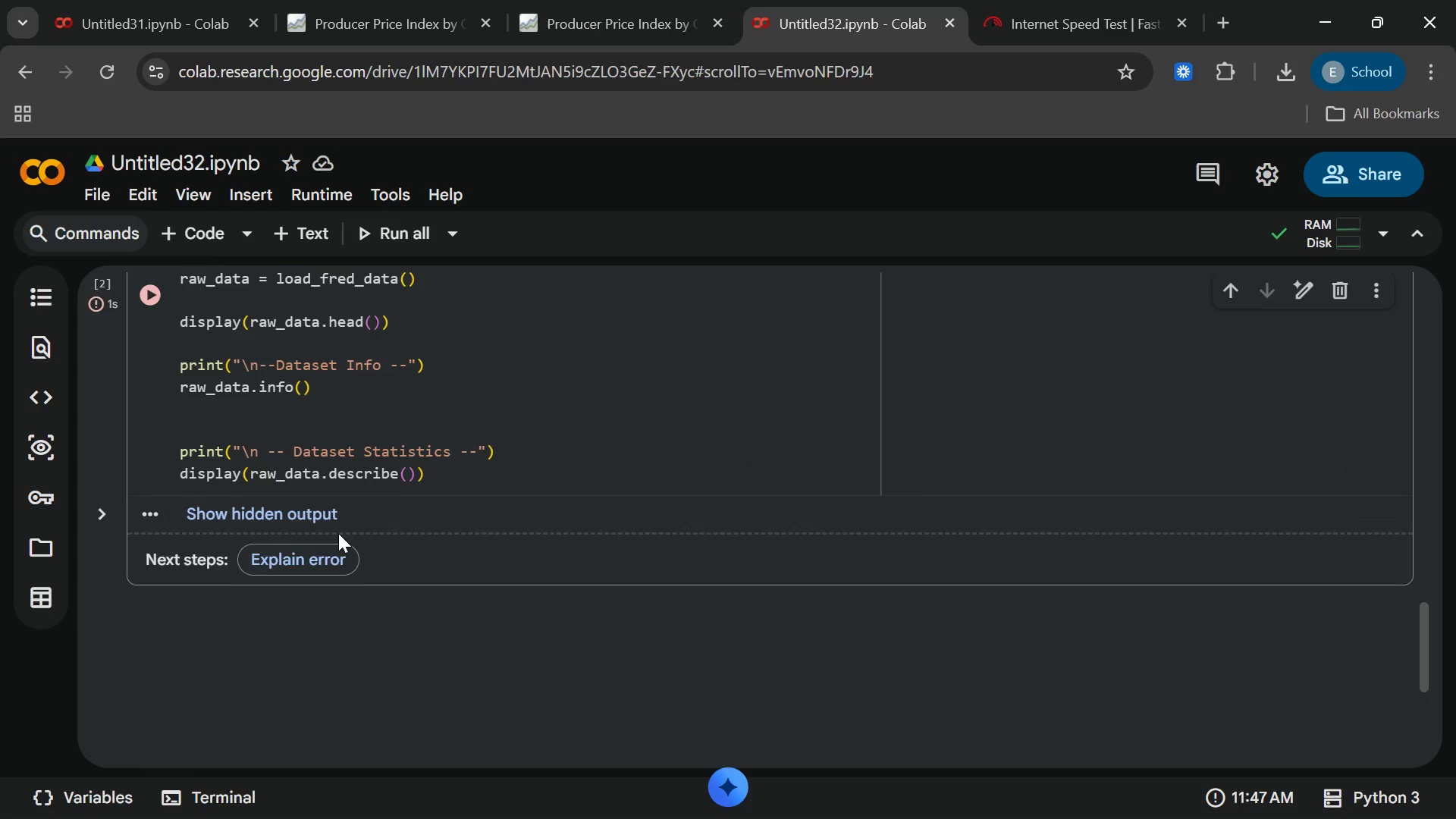 
wait(27.23)
 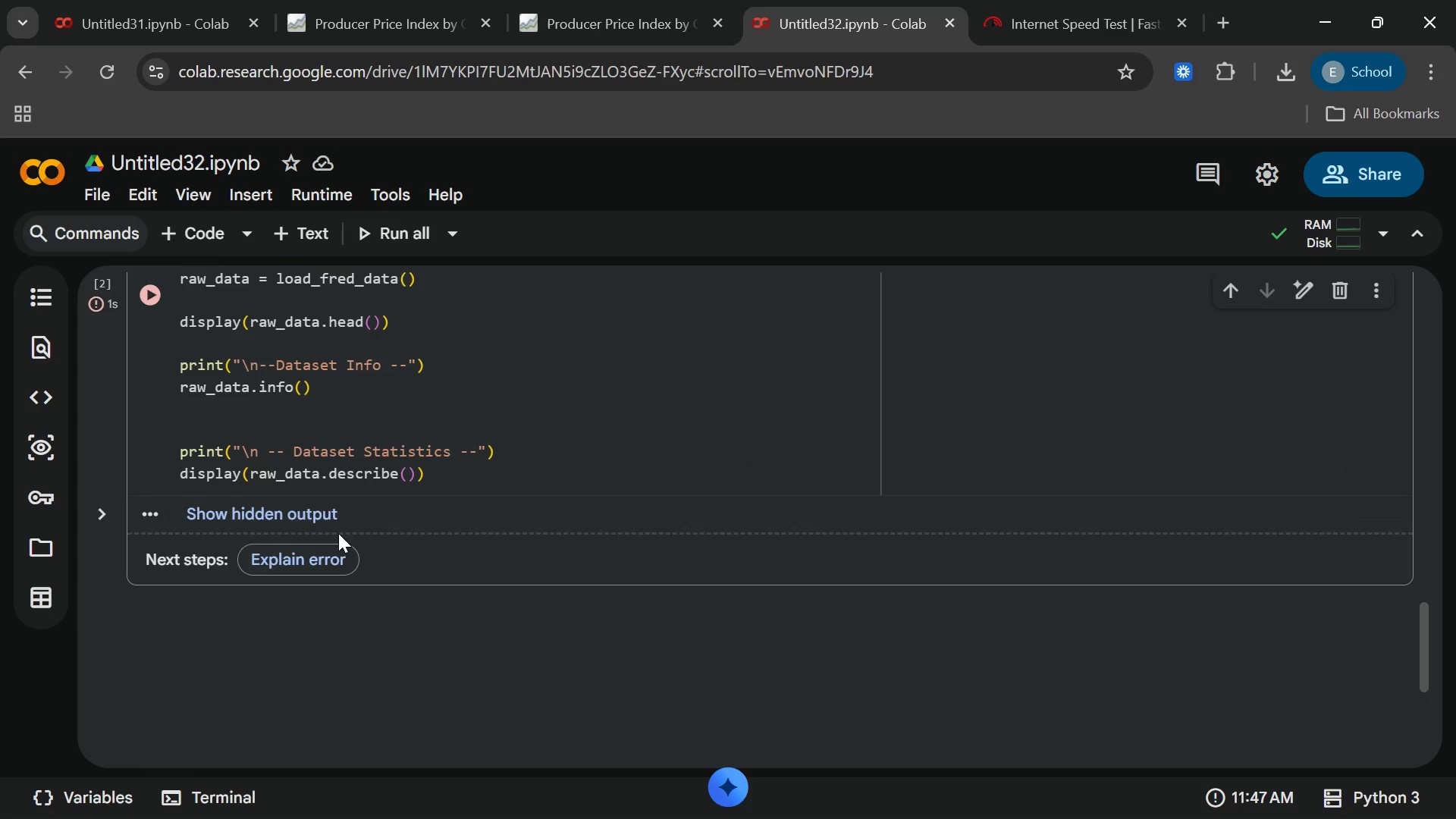 
mouse_move([375, 651])
 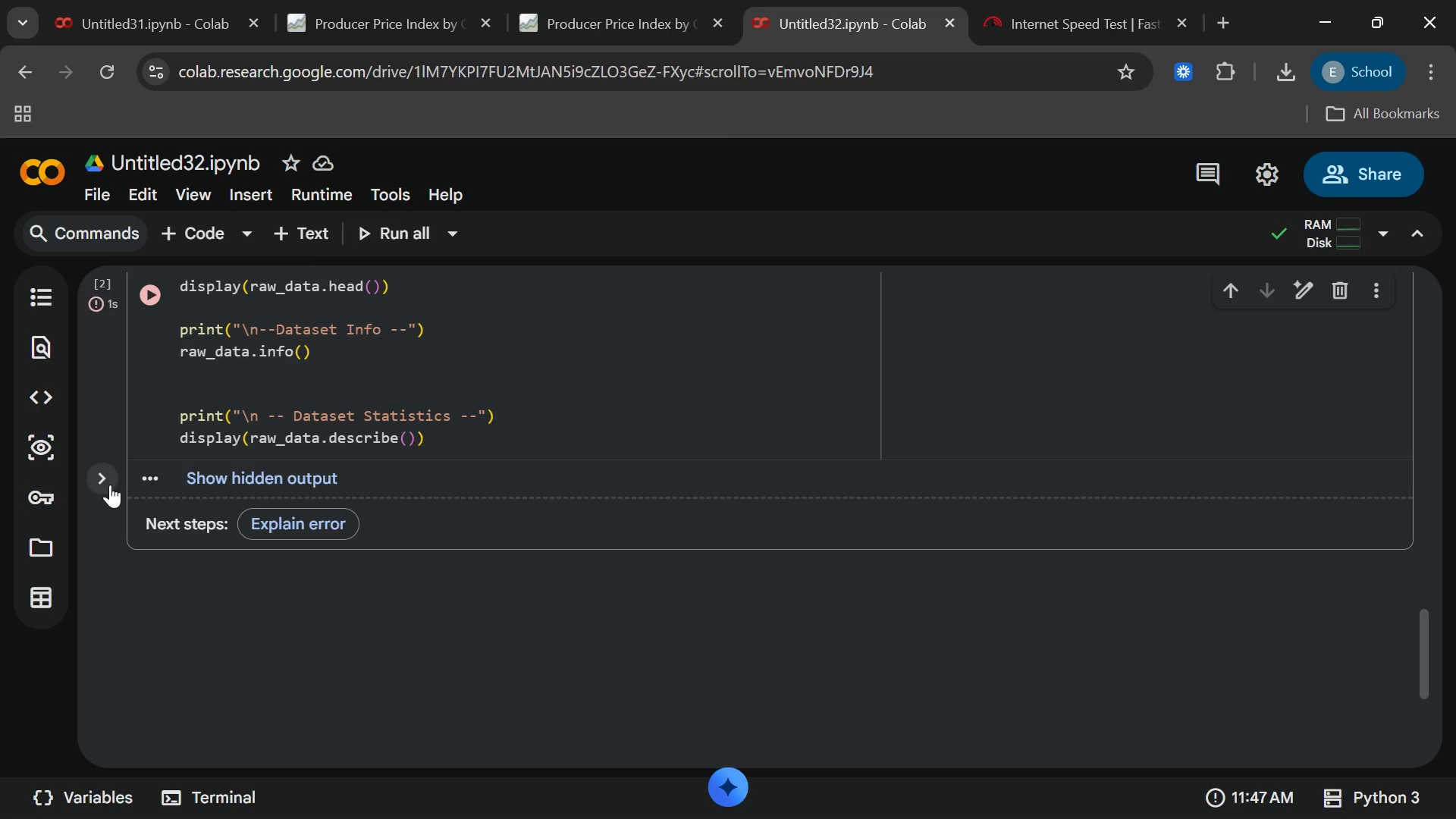 
left_click([110, 485])
 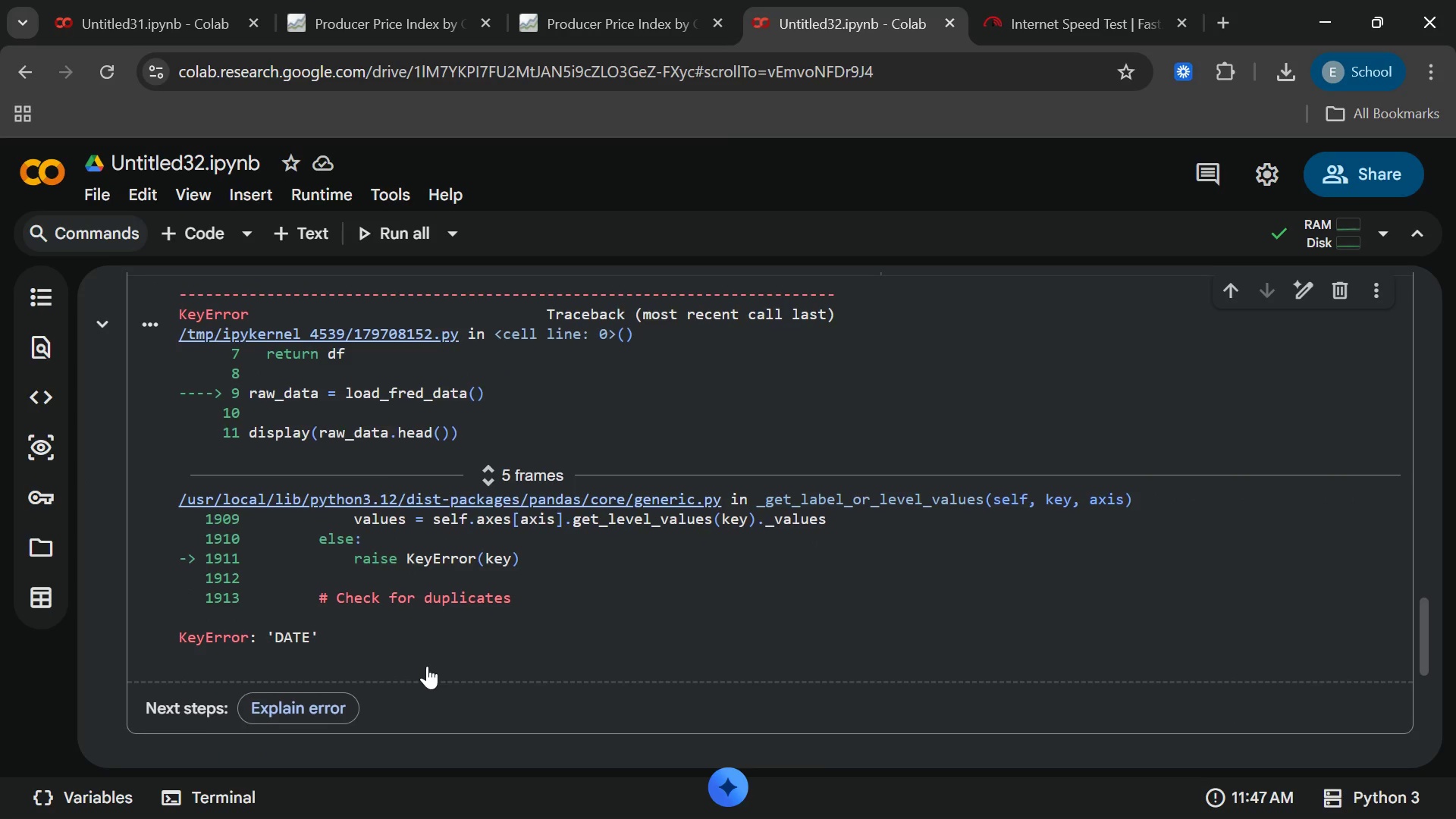 
wait(9.11)
 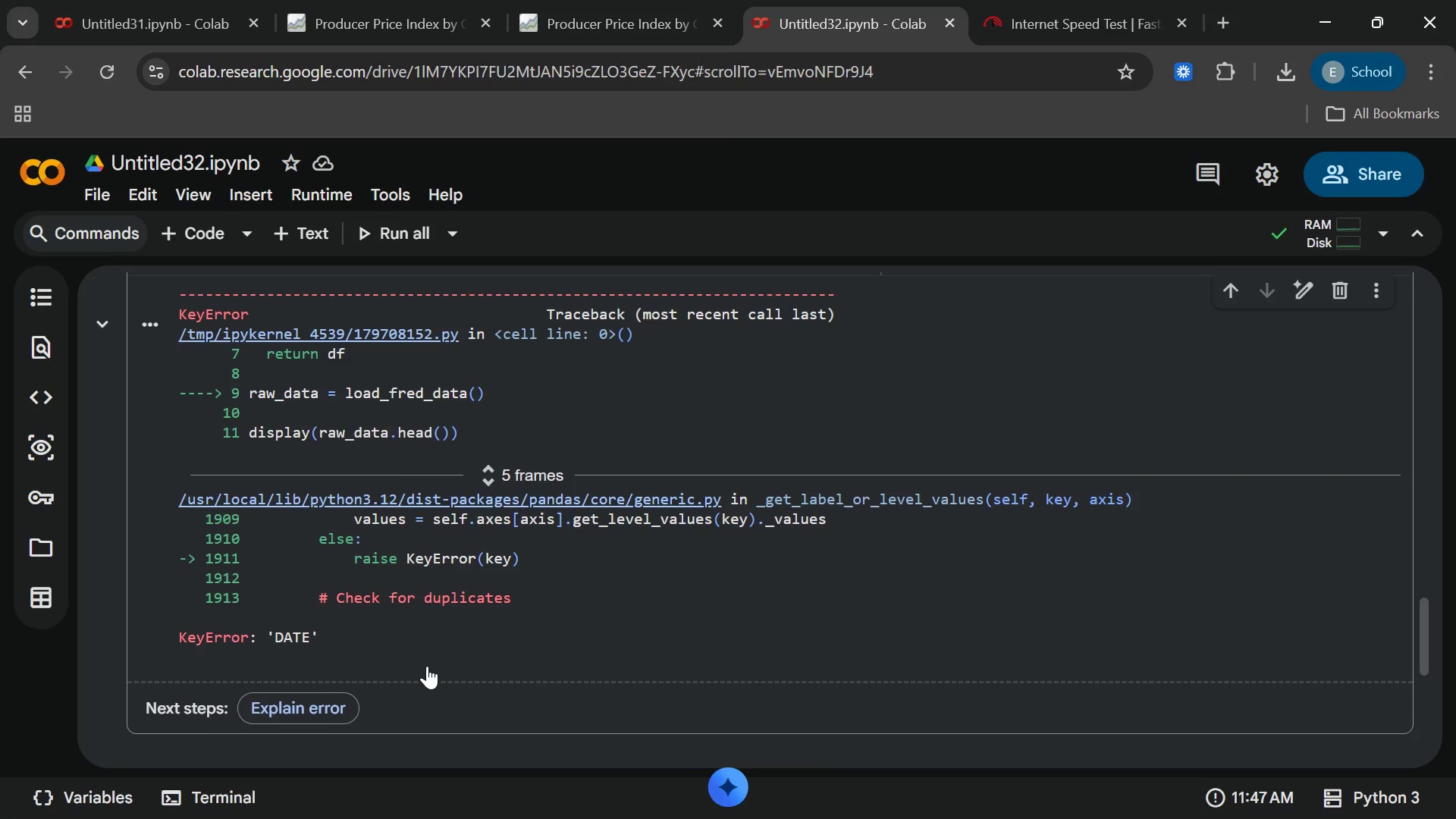 
left_click([106, 567])
 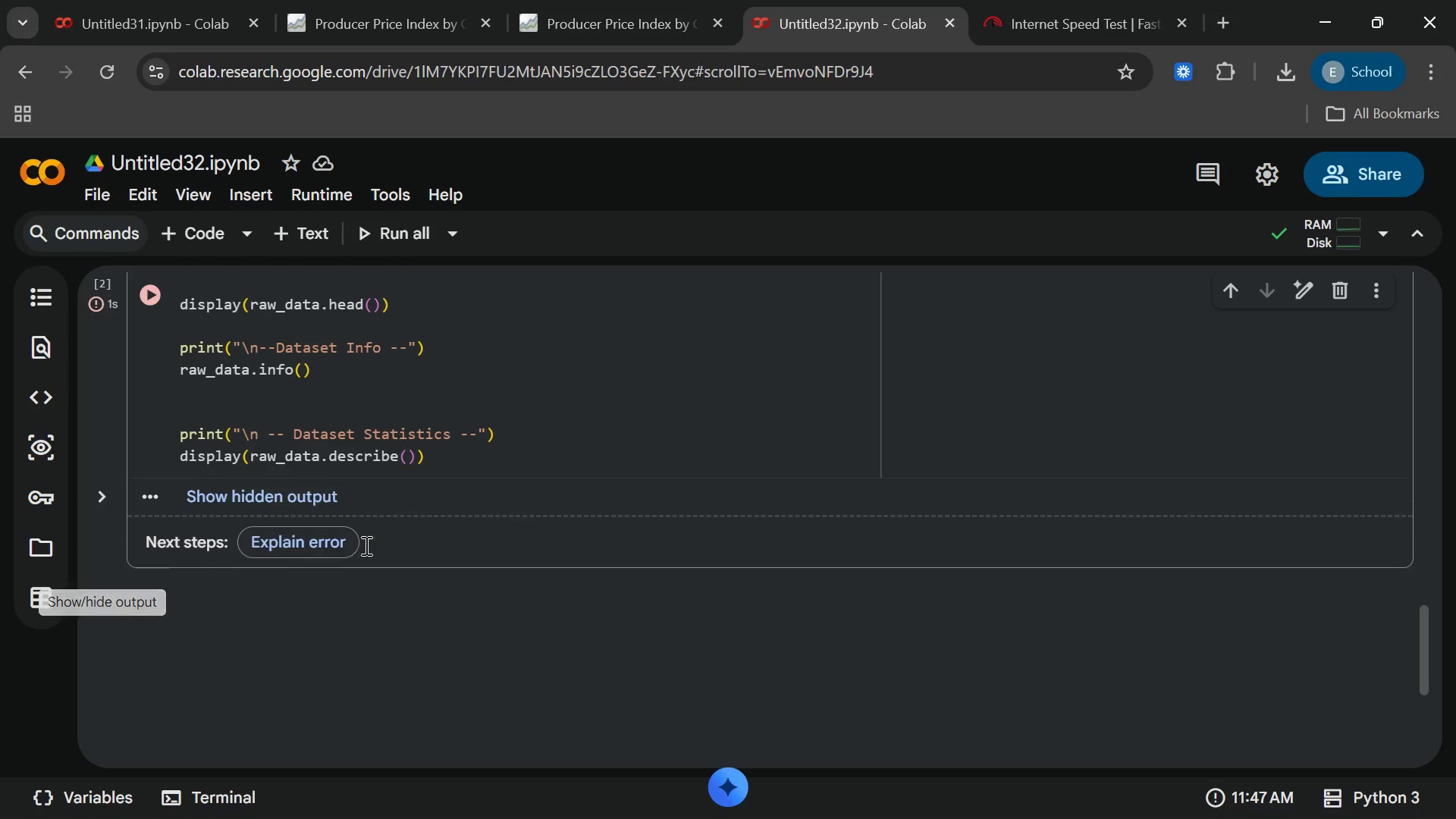 
left_click([365, 545])
 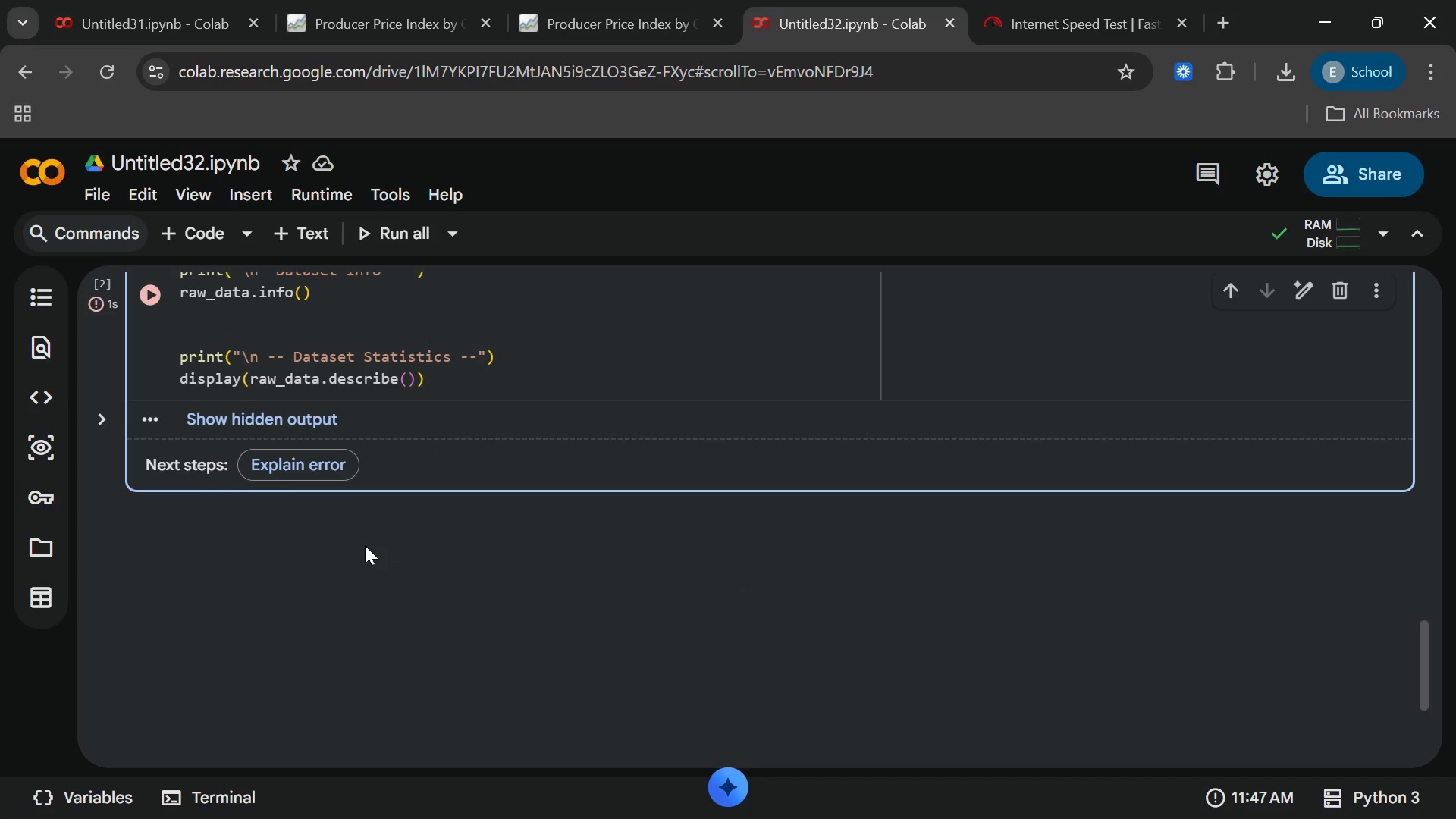 
wait(6.03)
 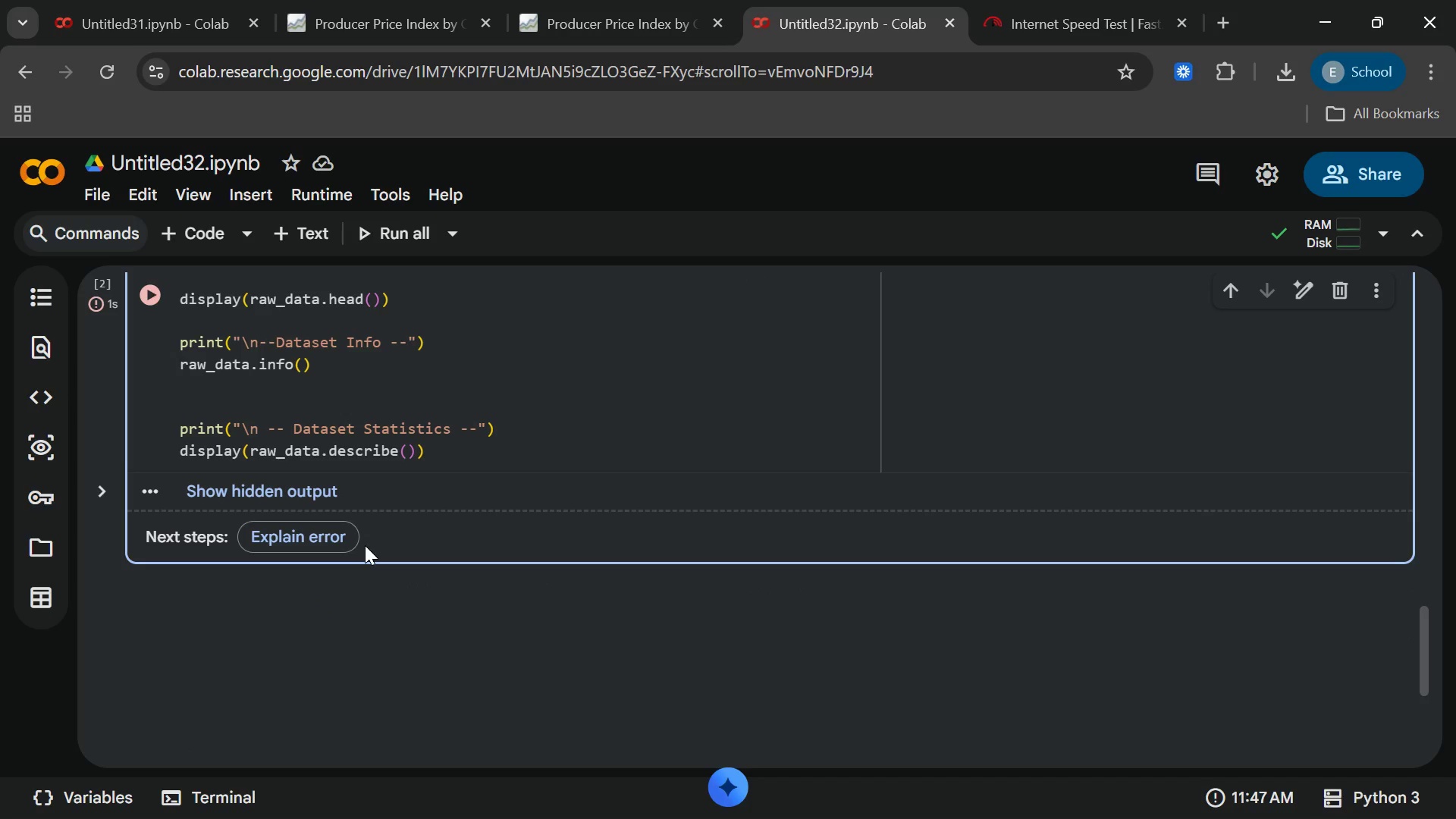 
left_click([268, 249])
 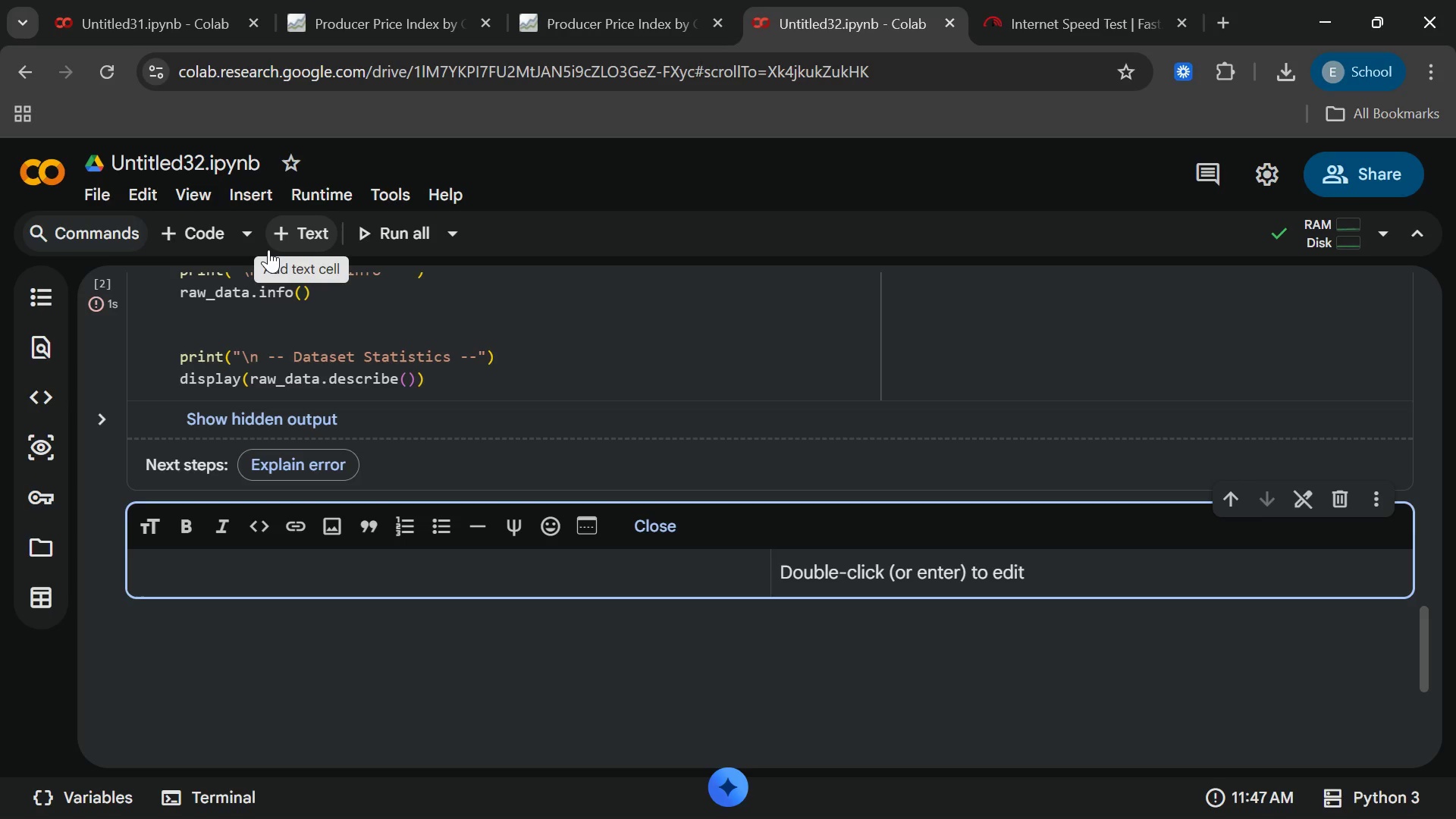 
wait(5.25)
 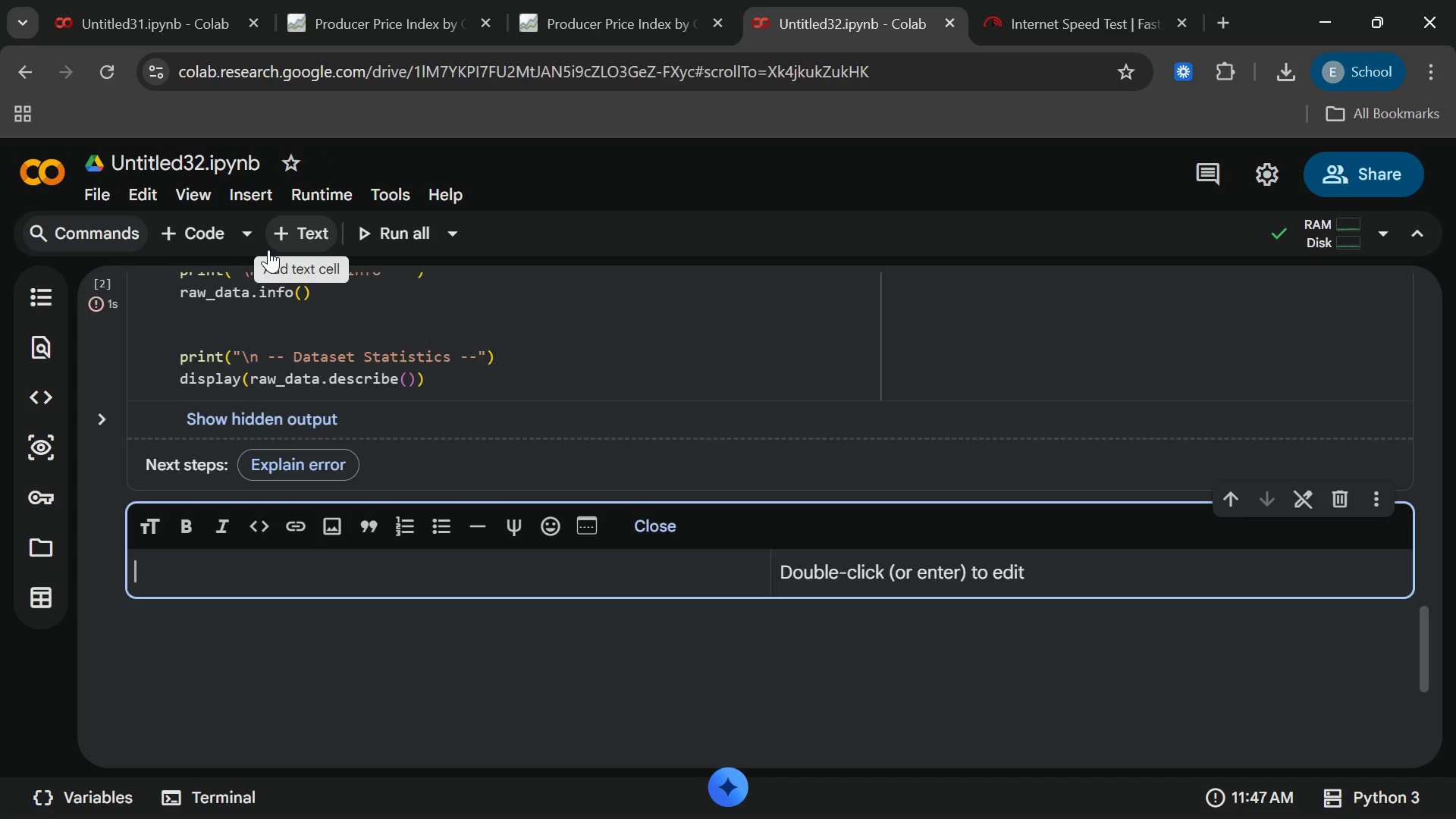 
type(### Undesrat)
 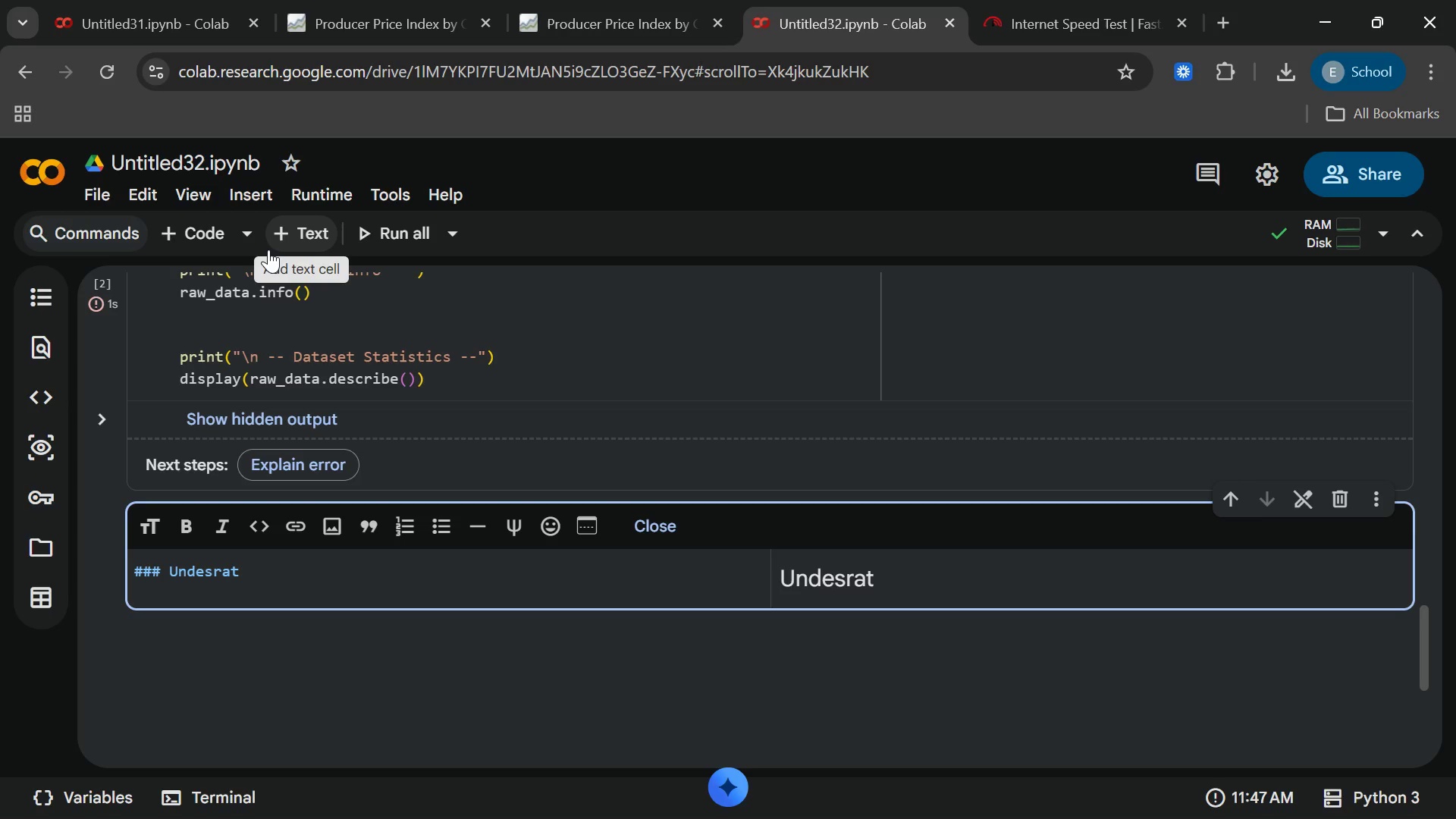 
key(Backspace)
key(Backspace)
key(Backspace)
type(tan)
key(Backspace)
type(ding the Columns:)
 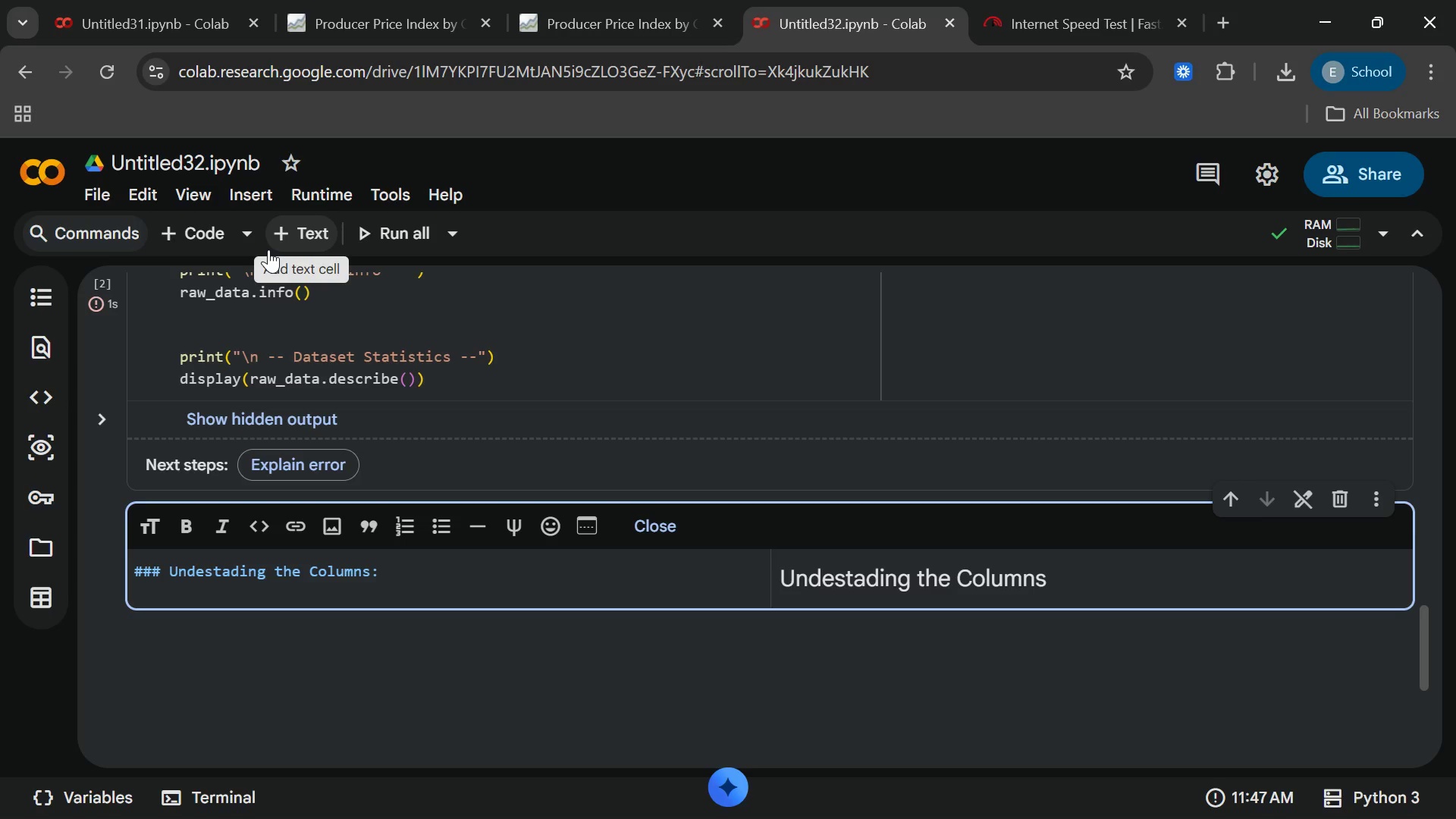 
key(Enter)
 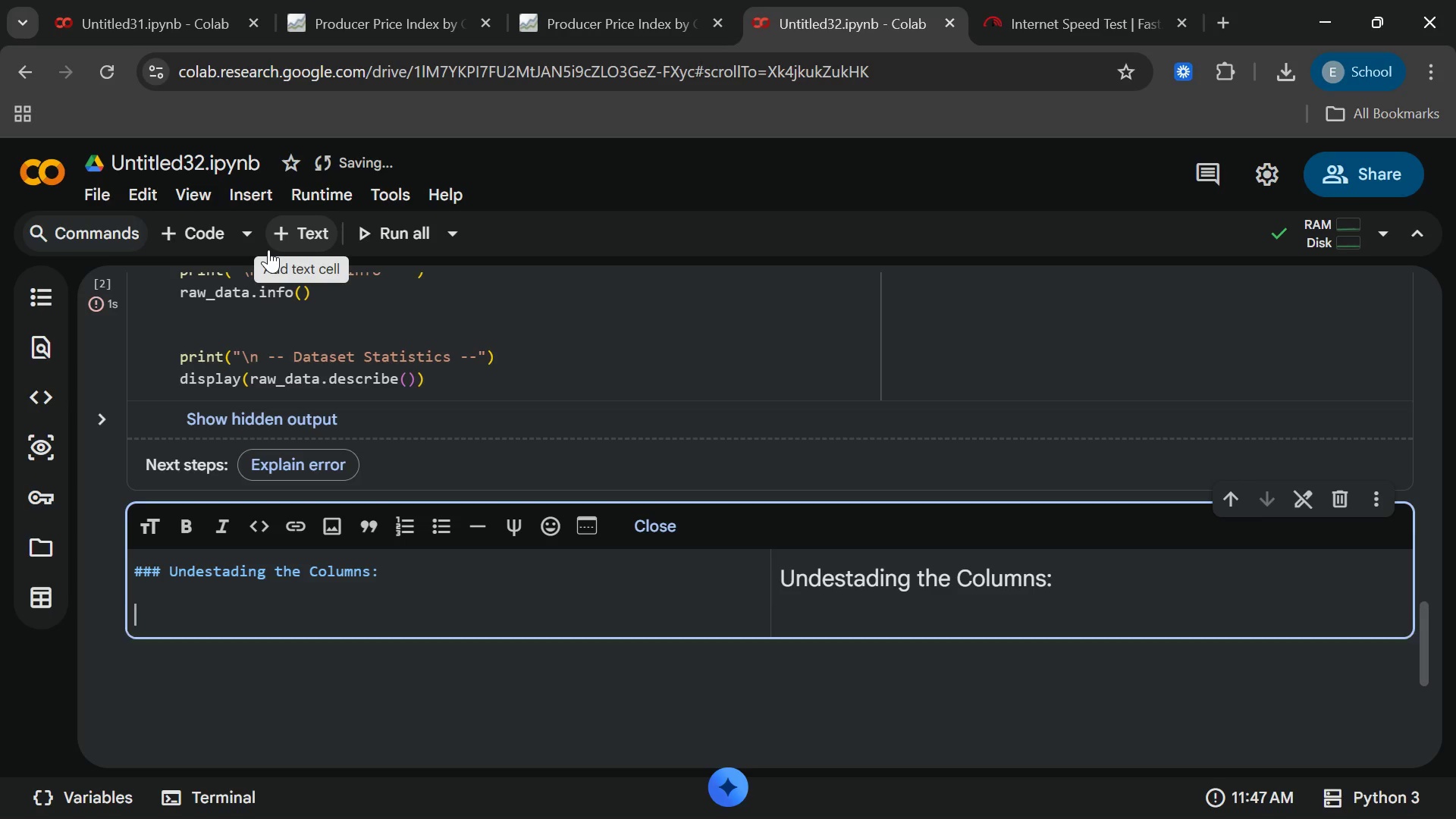 
key(Enter)
 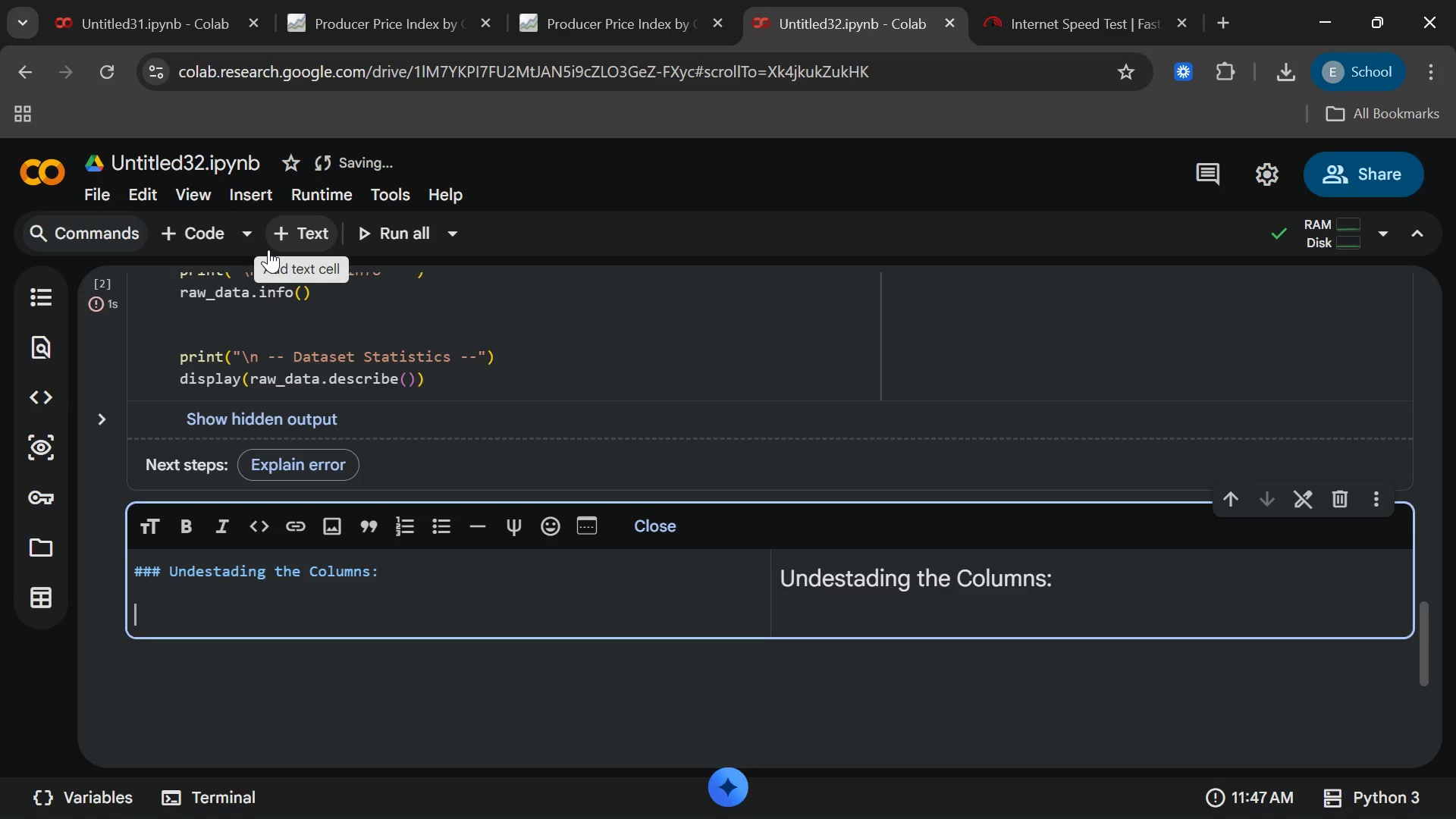 
type(* **DATE:** t)
key(Backspace)
key(Backspace)
type( The fisr)
key(Backspace)
key(Backspace)
type(rst day of the rc)
key(Backspace)
key(Backspace)
key(Backspace)
type( recorded month.)
 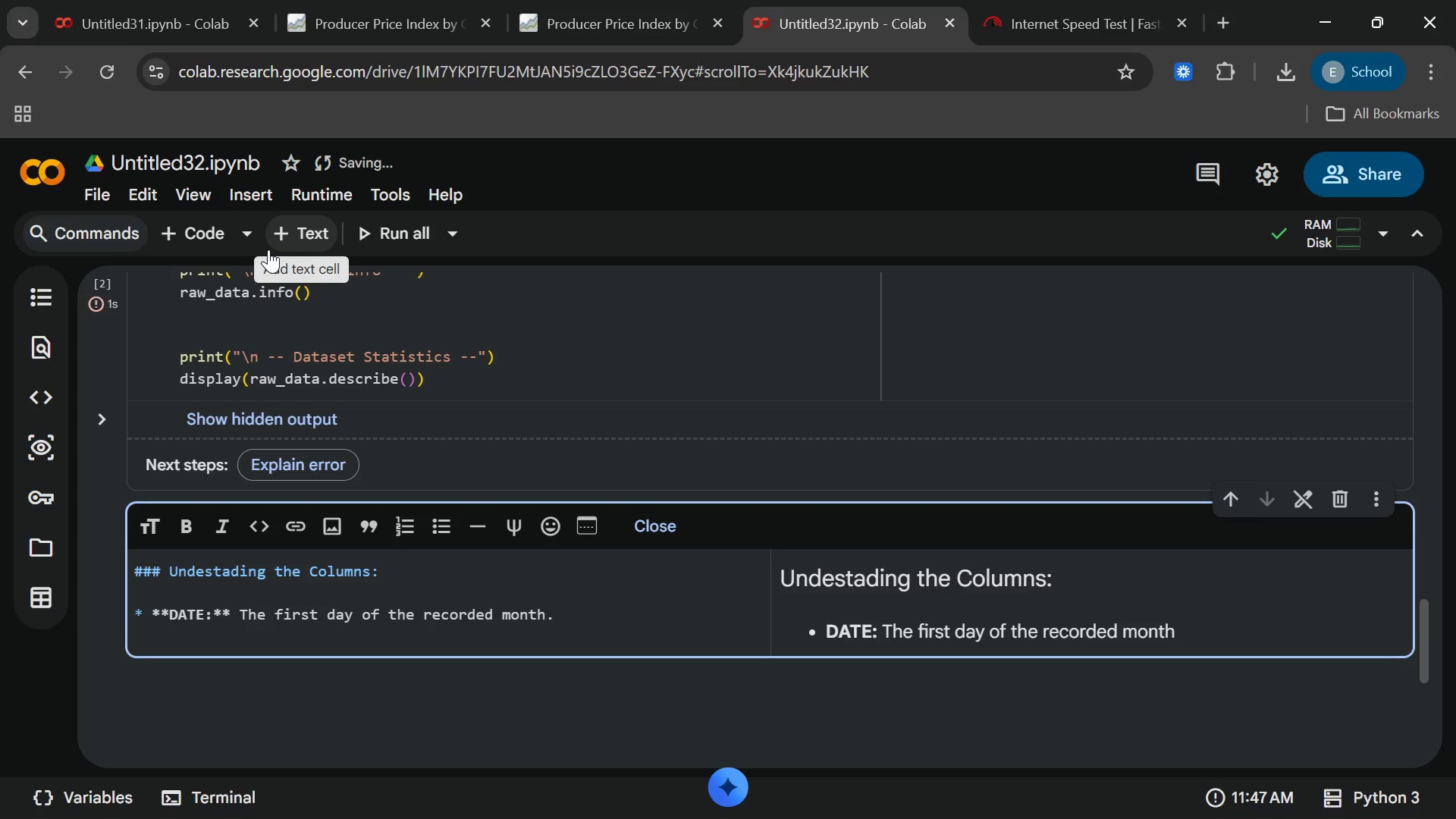 
key(Enter)
 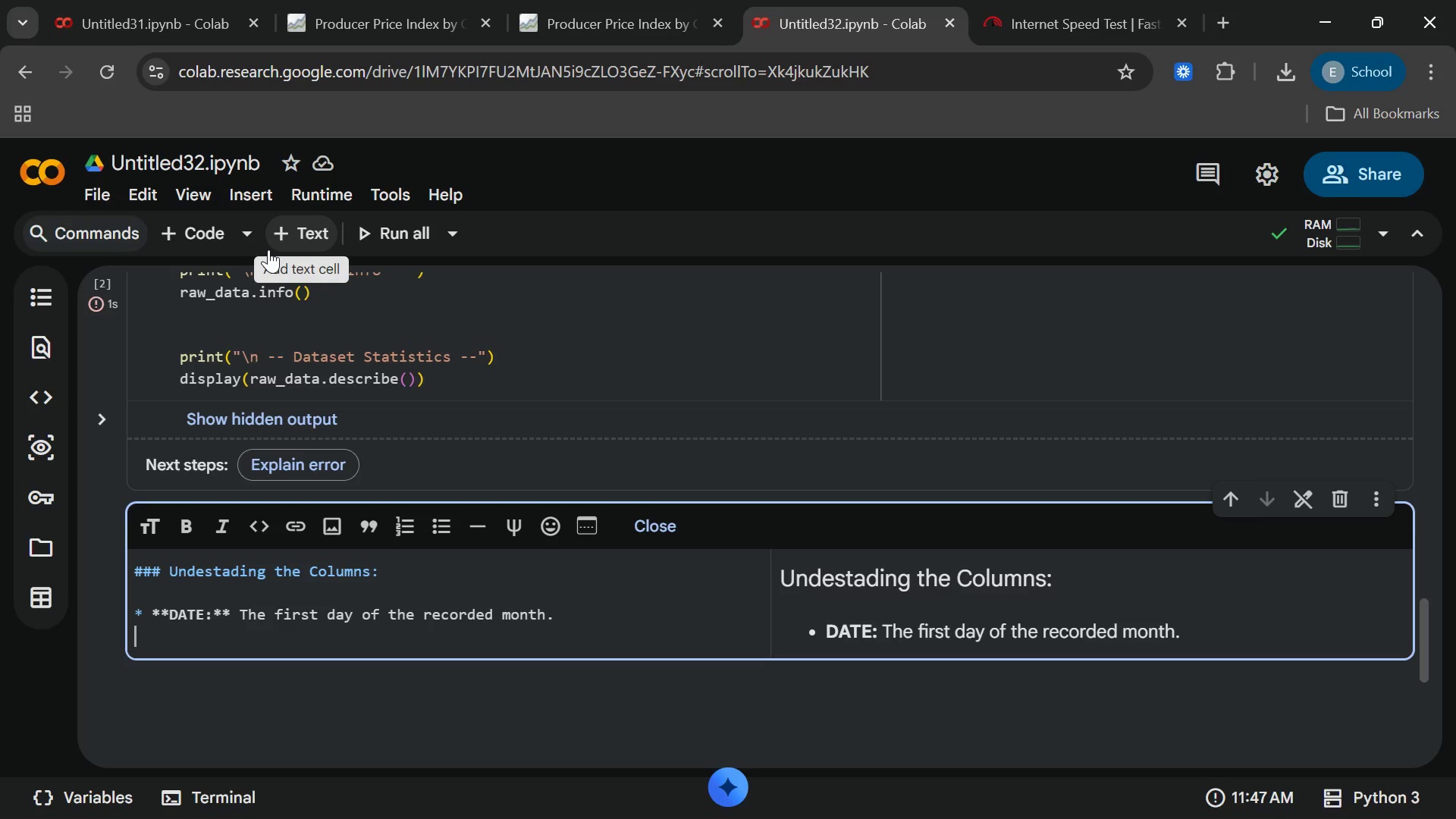 
type(* **)
 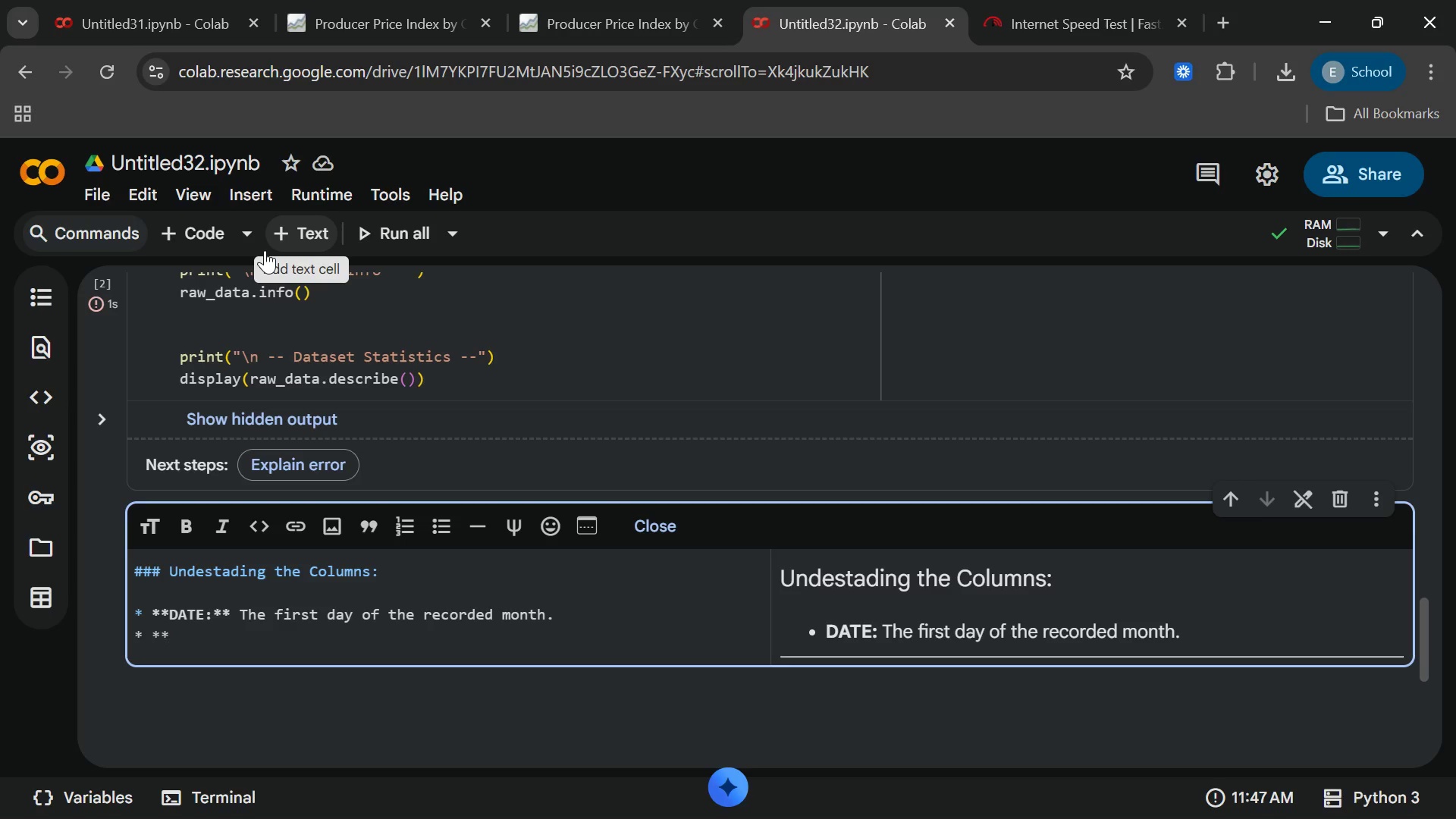 
wait(11.73)
 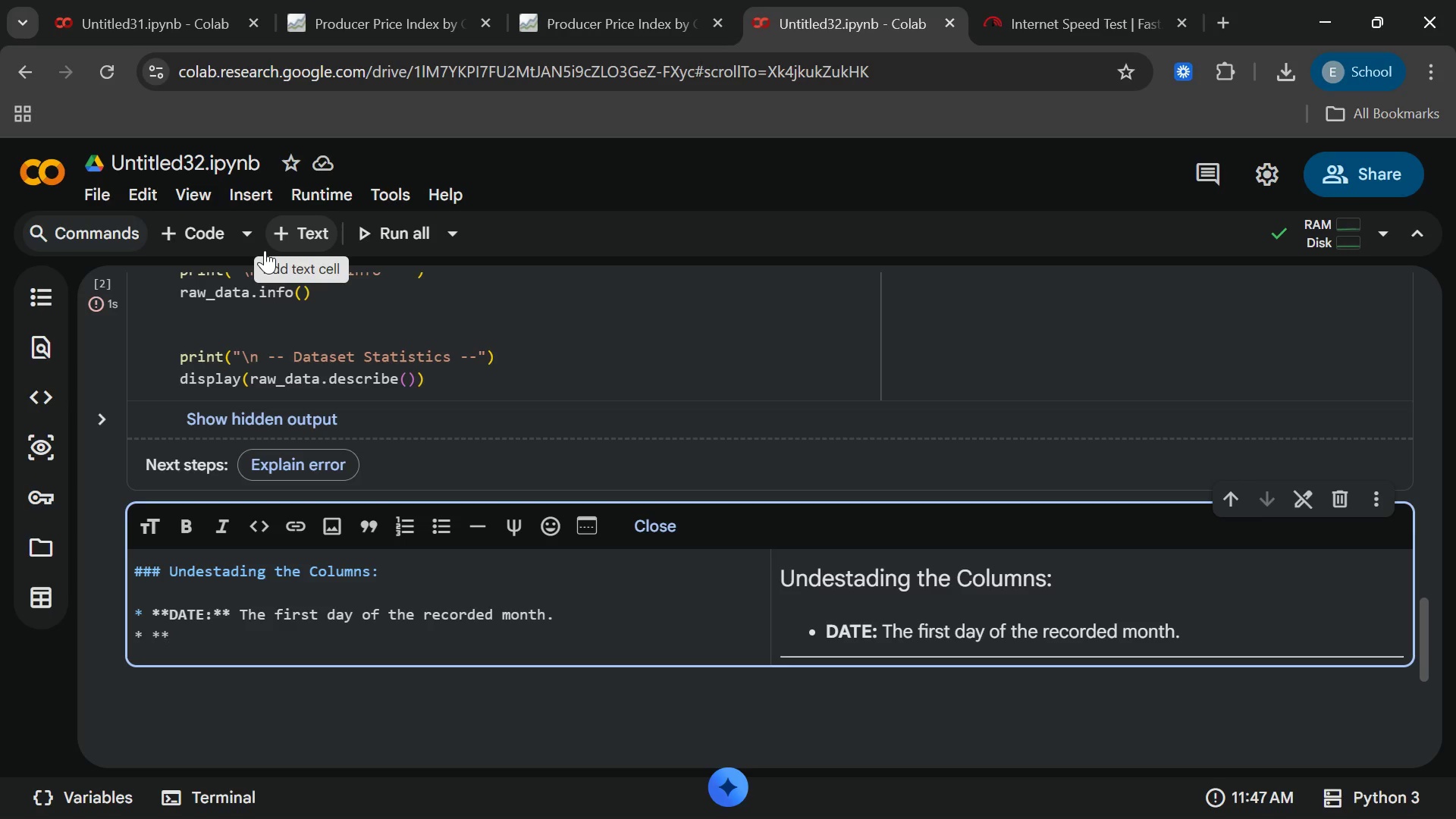 
type(WPU)
 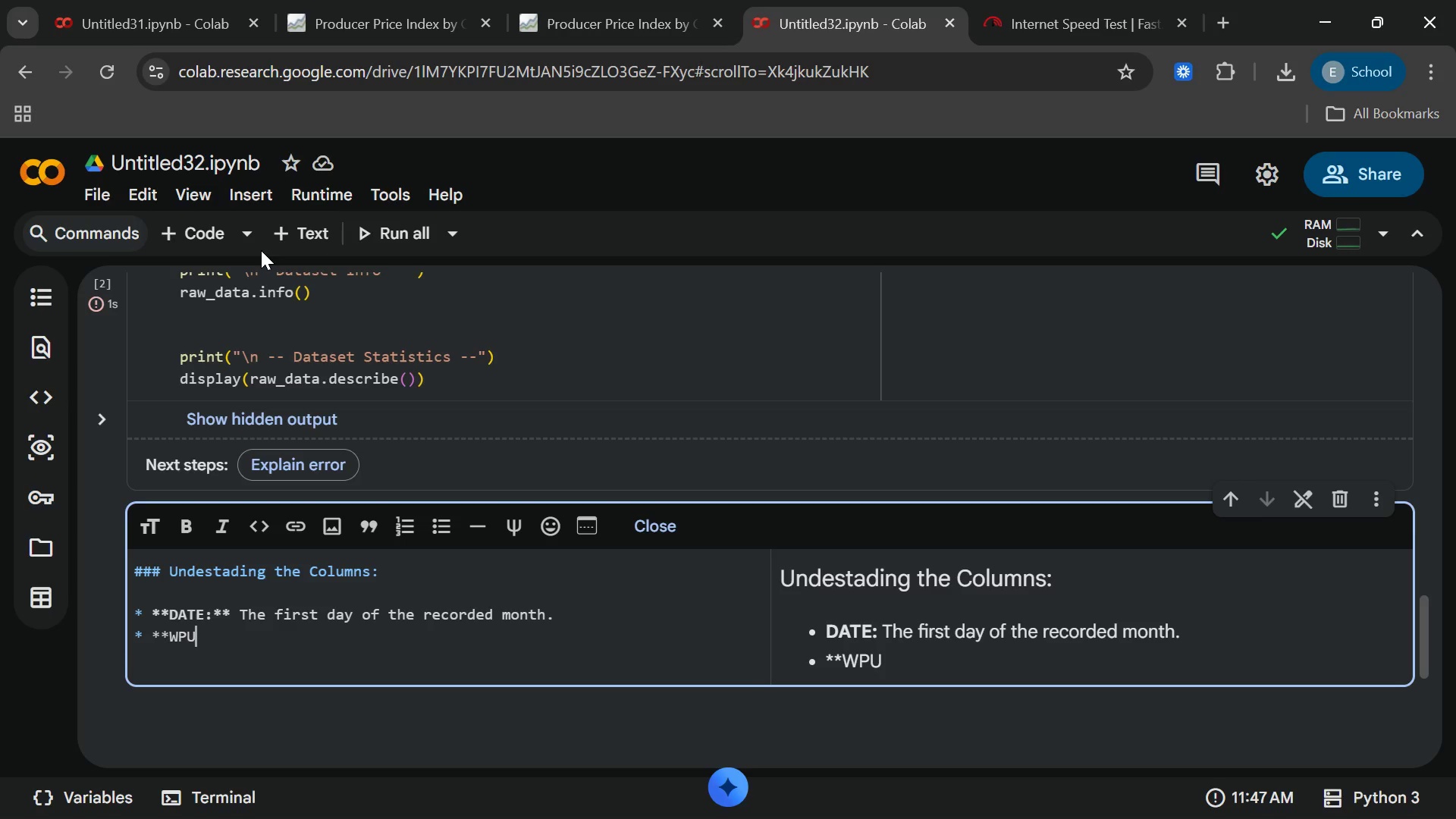 
wait(5.28)
 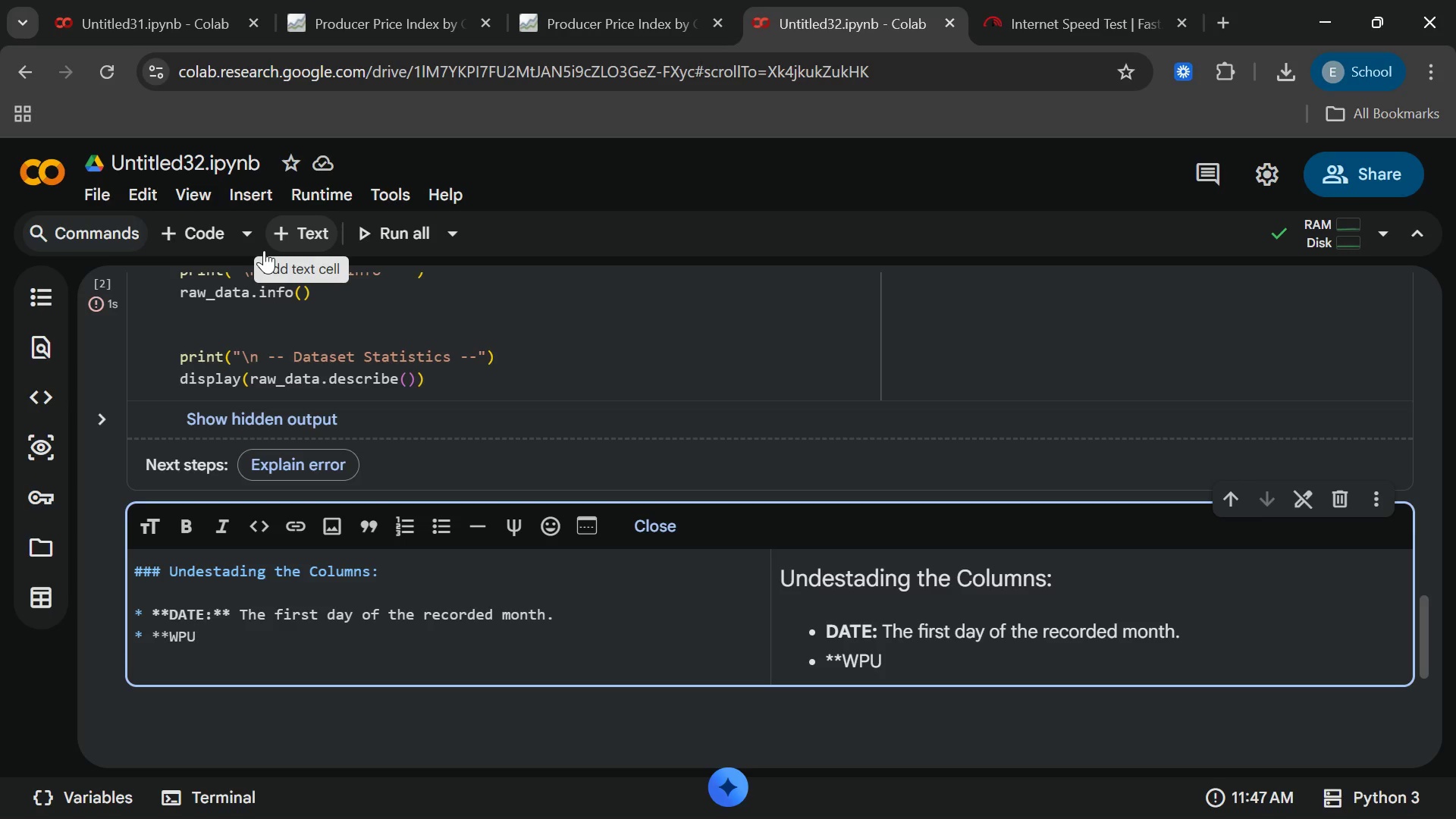 
type(101)
 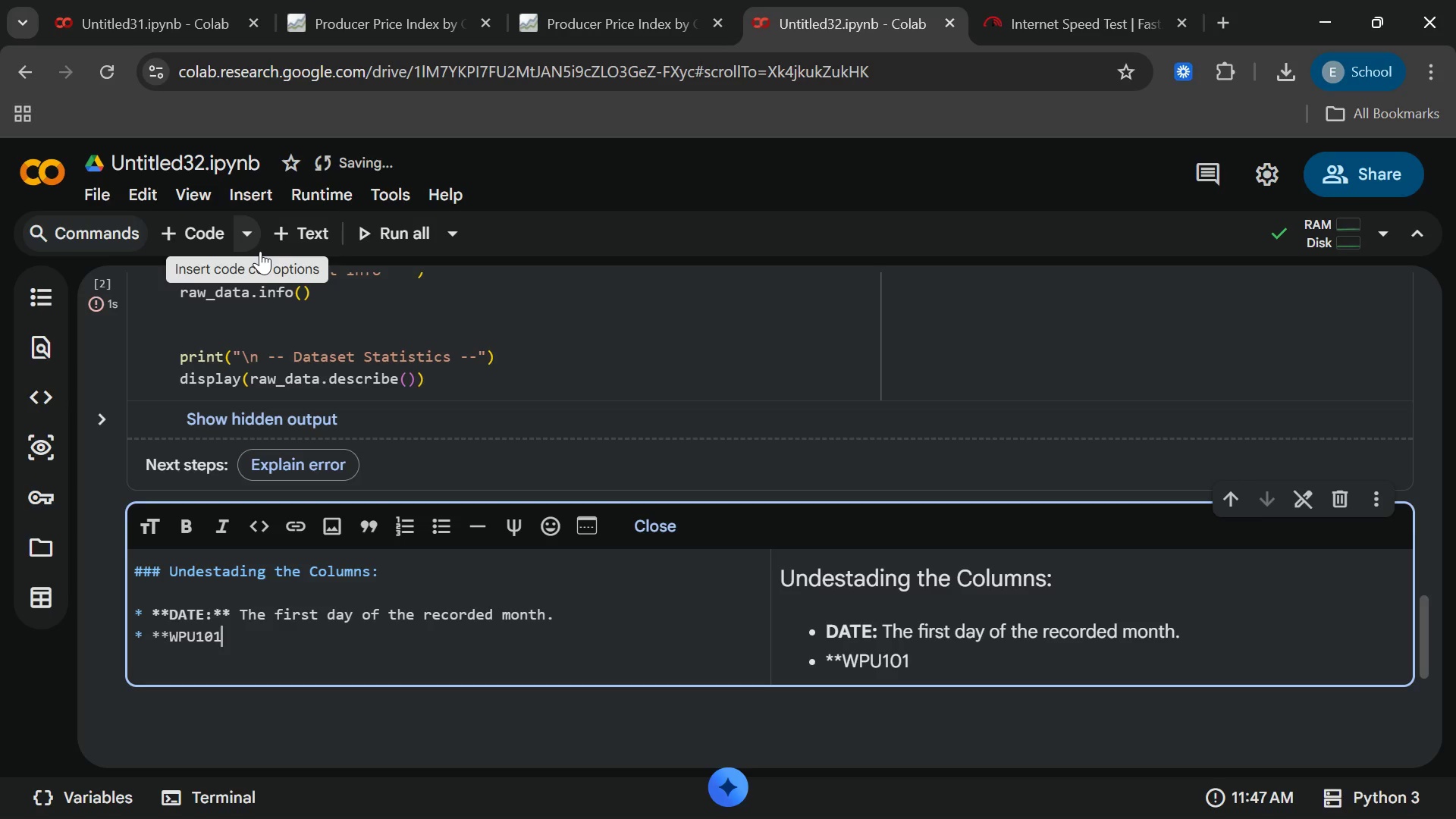 
type(:**)
 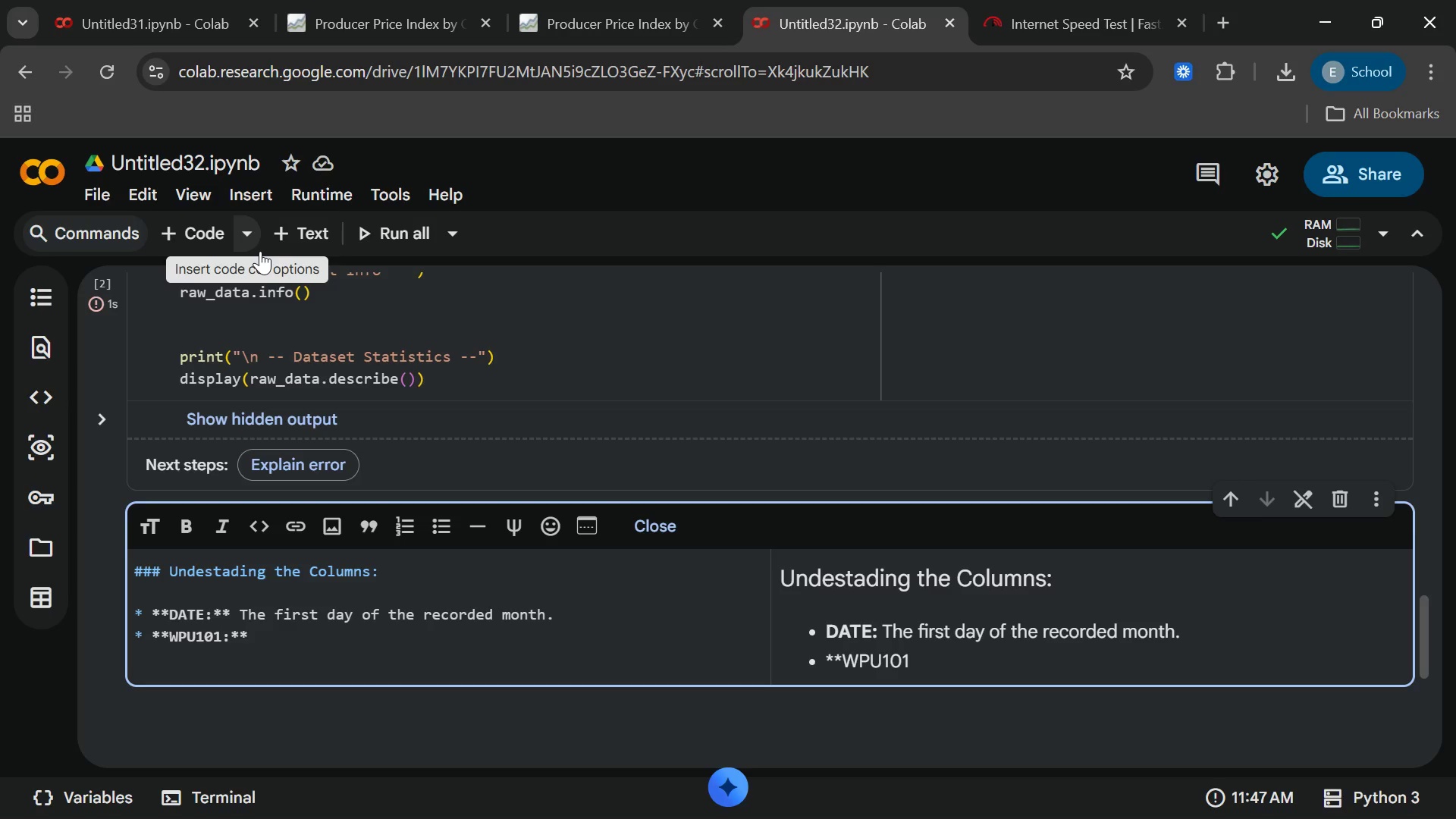 
type( pr\\)
key(Backspace)
key(Backspace)
key(Backspace)
key(Backspace)
type(Producer)
 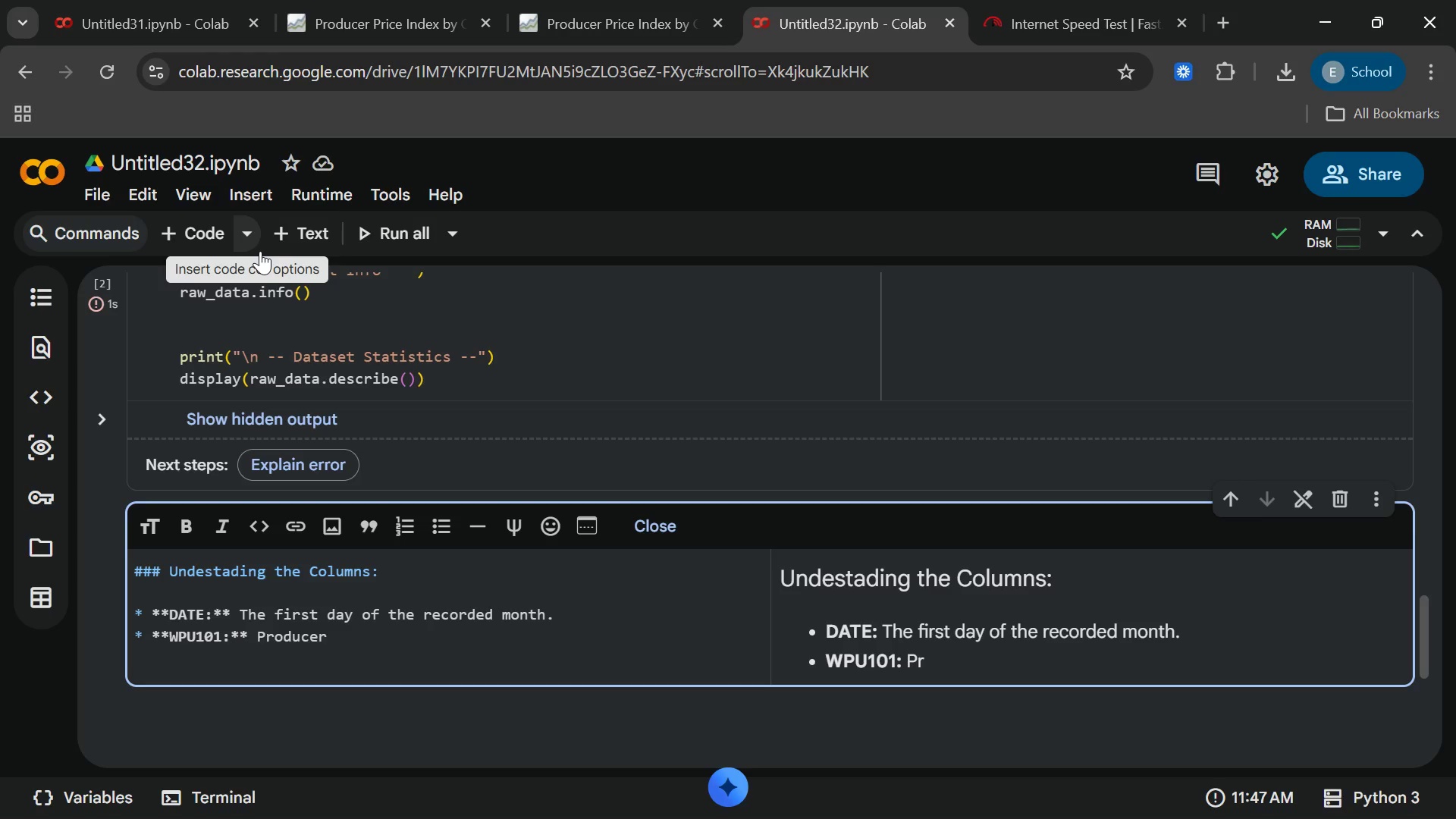 
type( Price )
 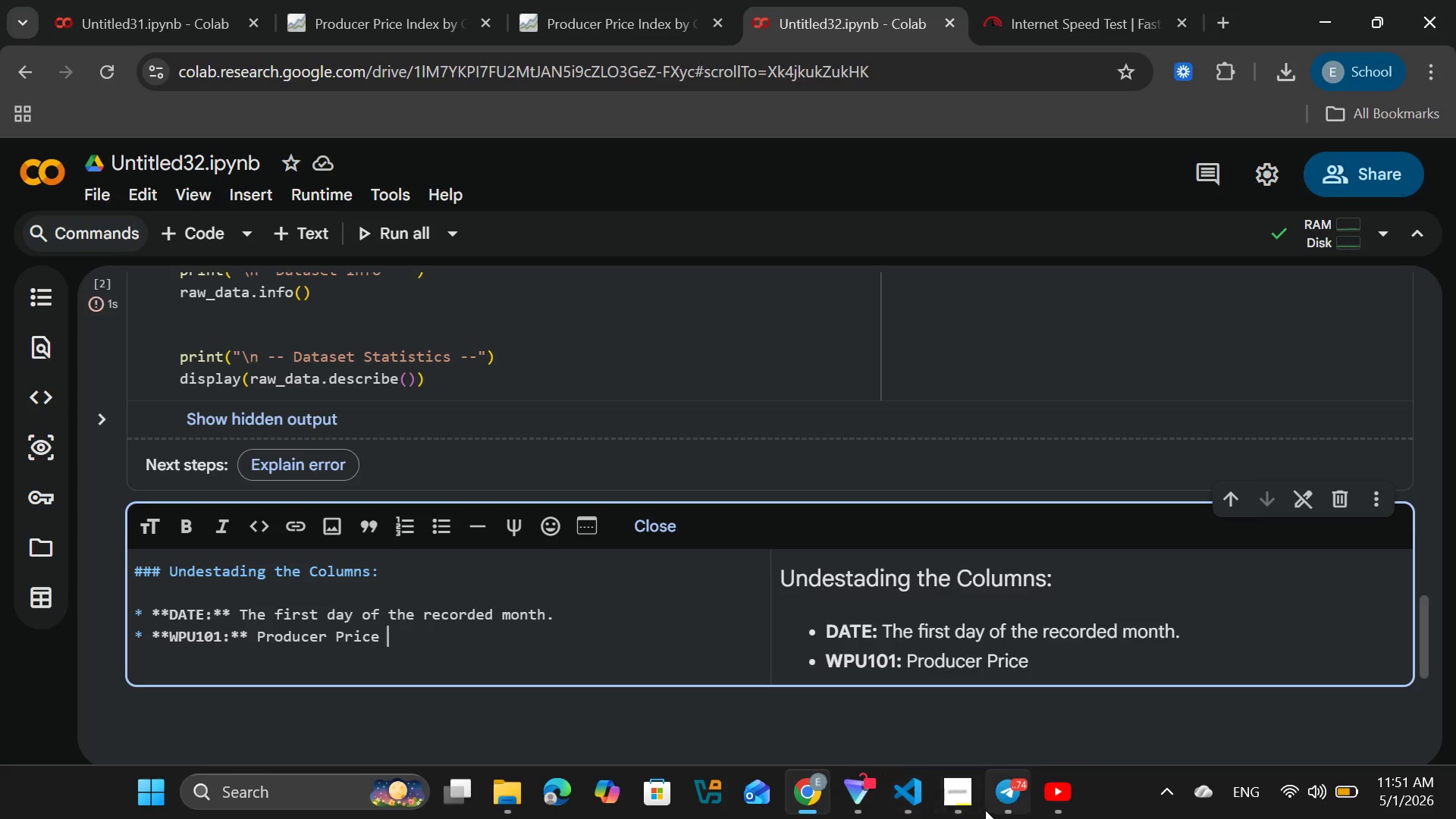 
left_click([965, 810])